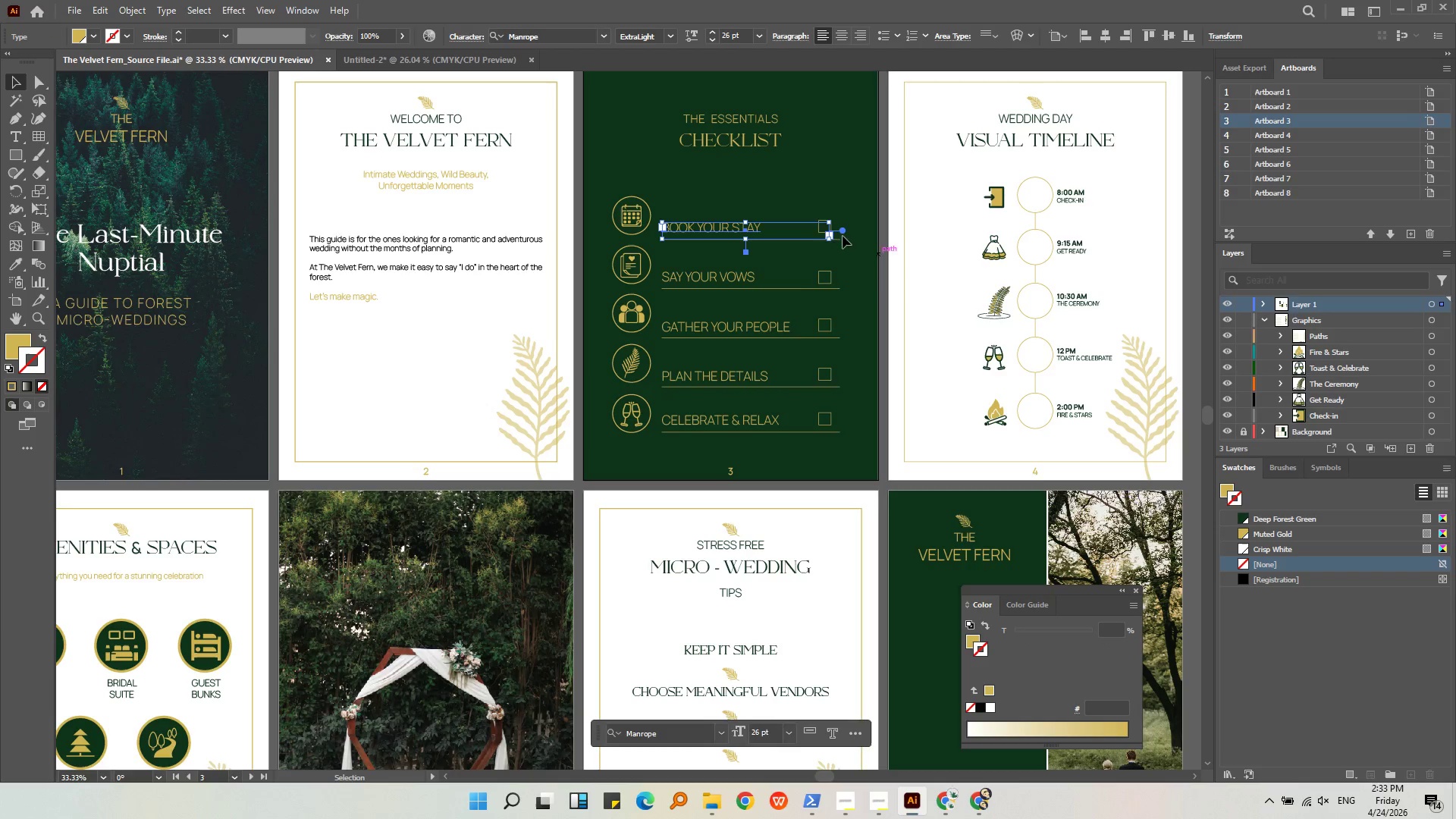 
key(Alt+AltLeft)
 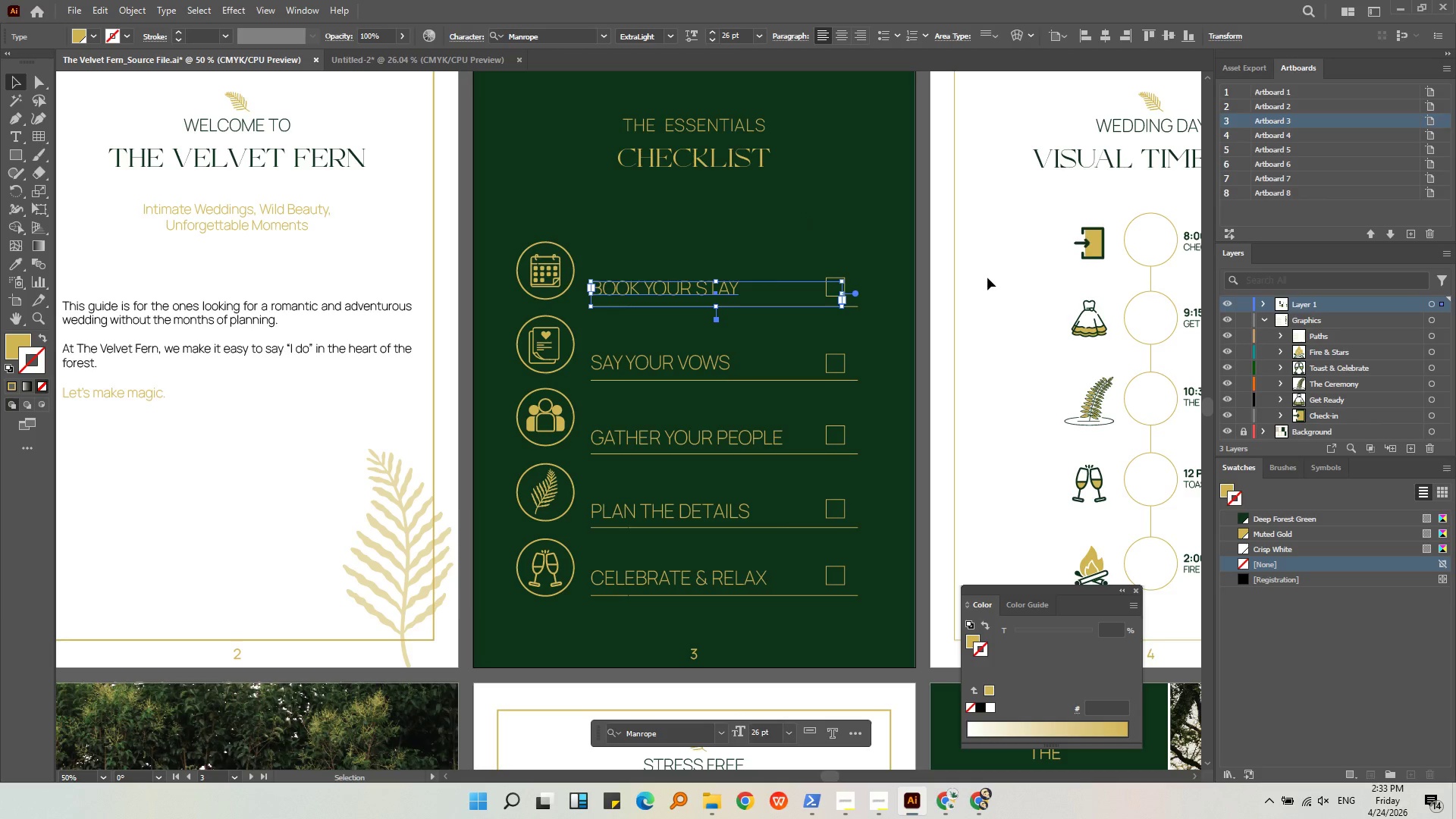 
left_click([987, 278])
 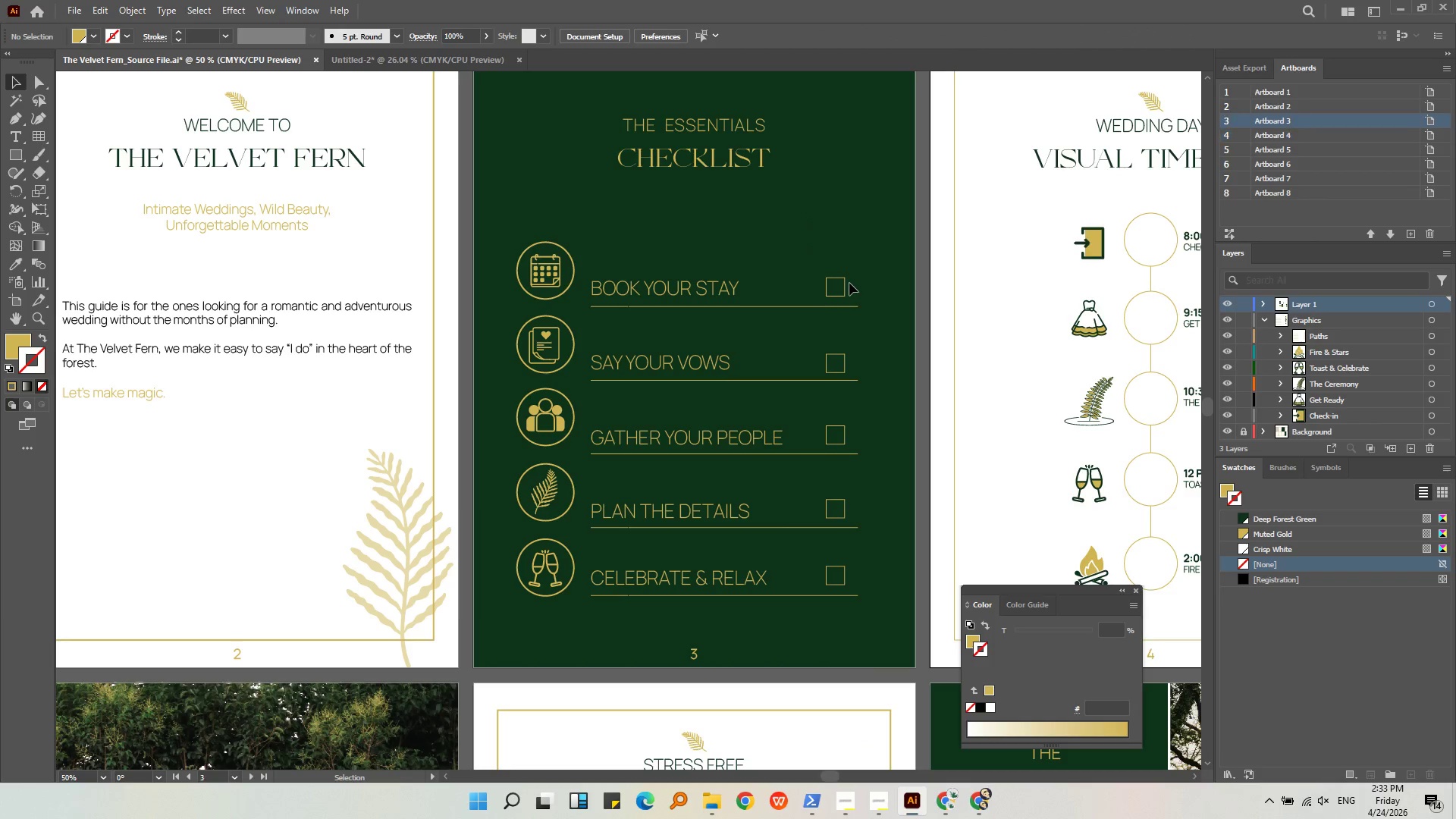 
scroll: coordinate [805, 215], scroll_direction: up, amount: 3.0
 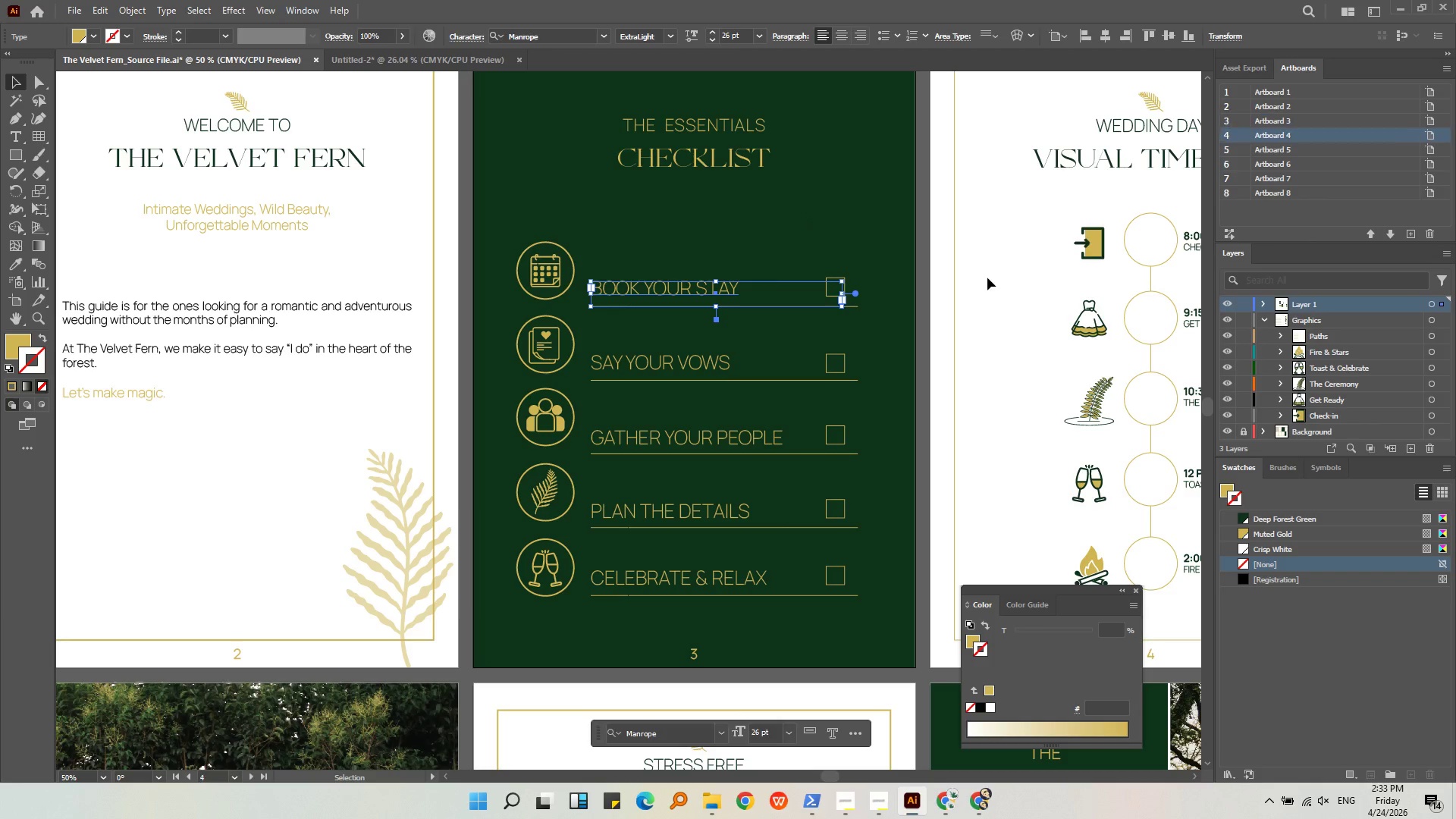 
double_click([843, 289])
 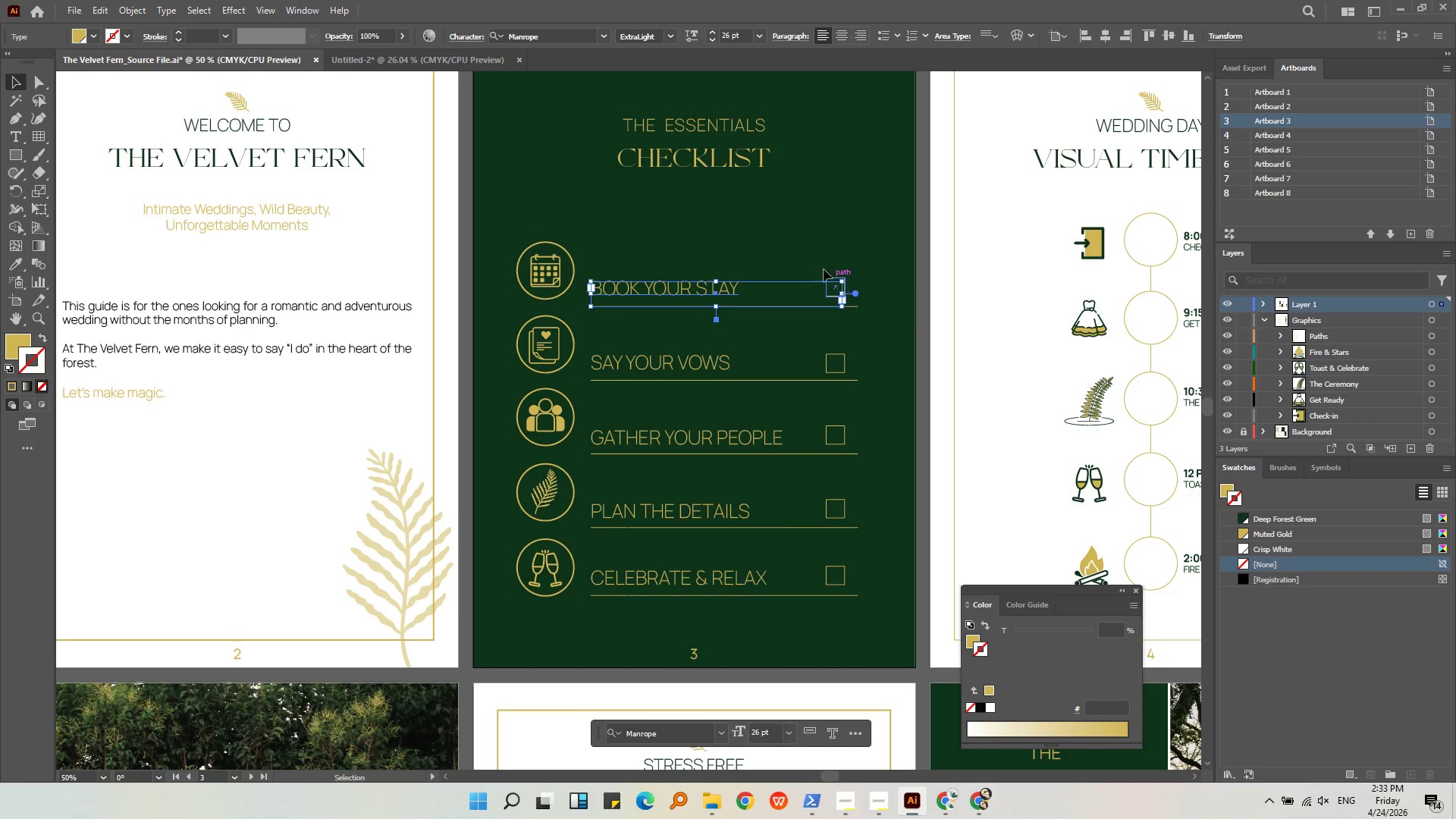 
left_click([833, 277])
 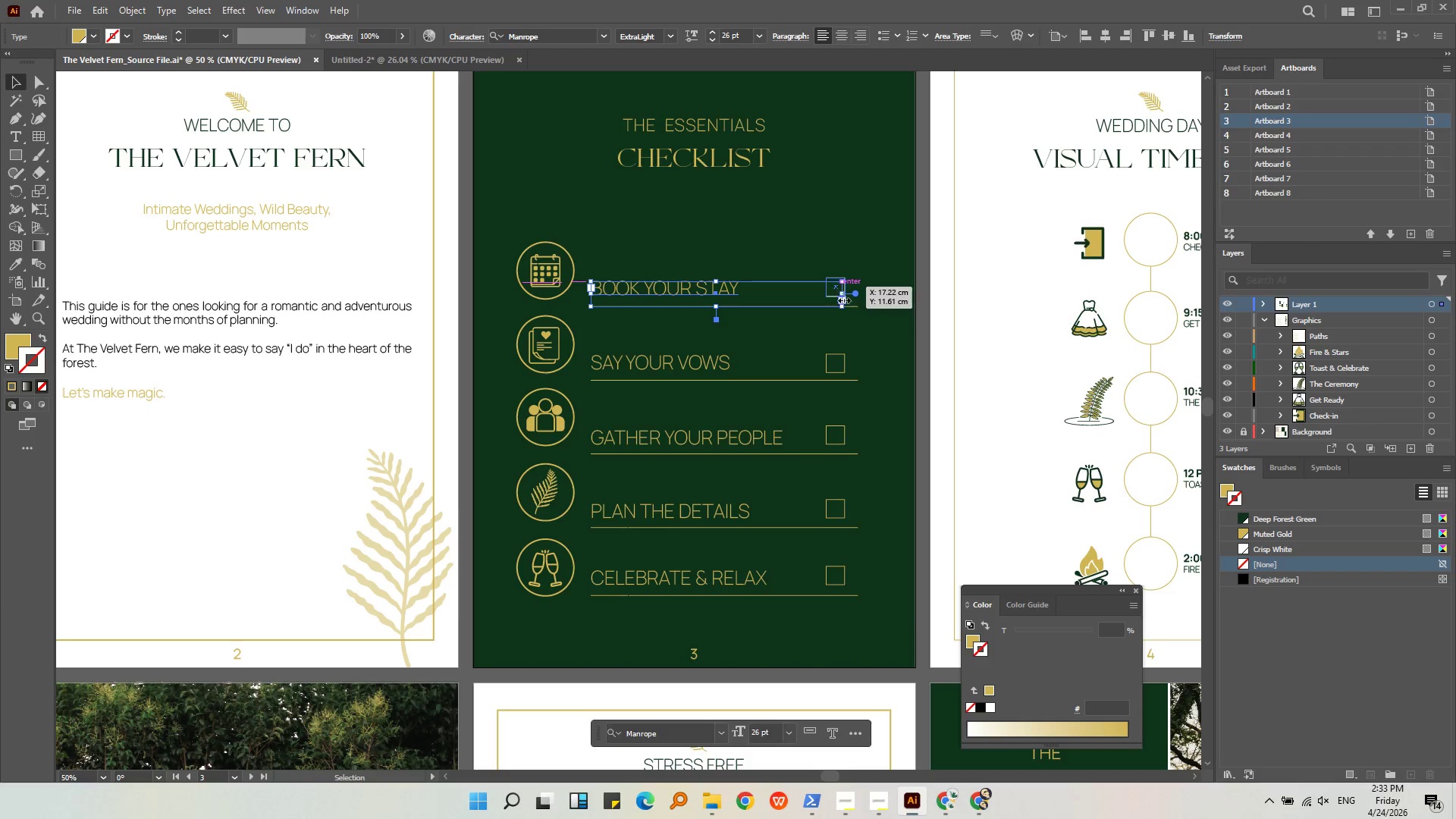 
key(Alt+AltLeft)
 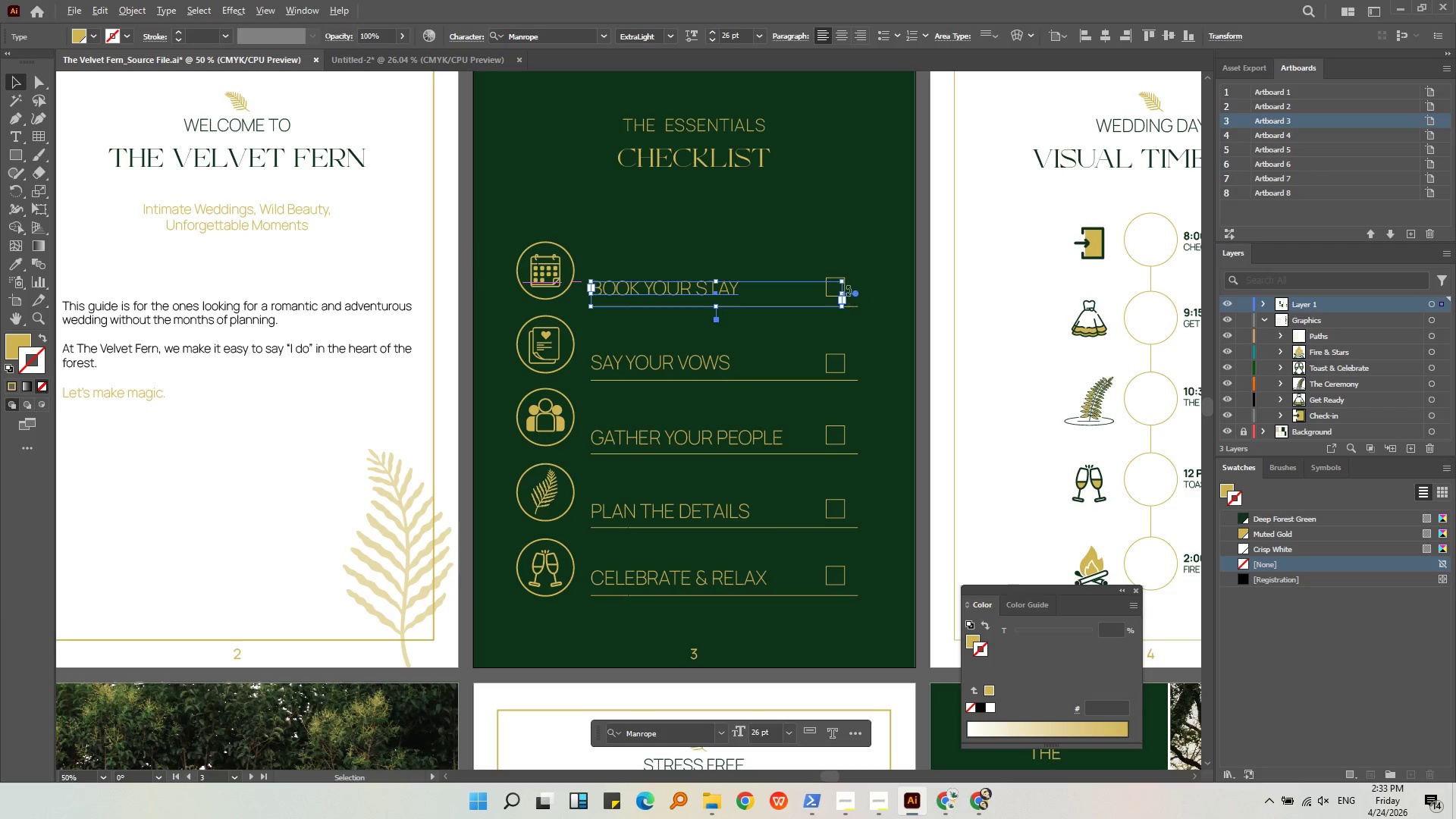 
scroll: coordinate [848, 290], scroll_direction: up, amount: 2.0
 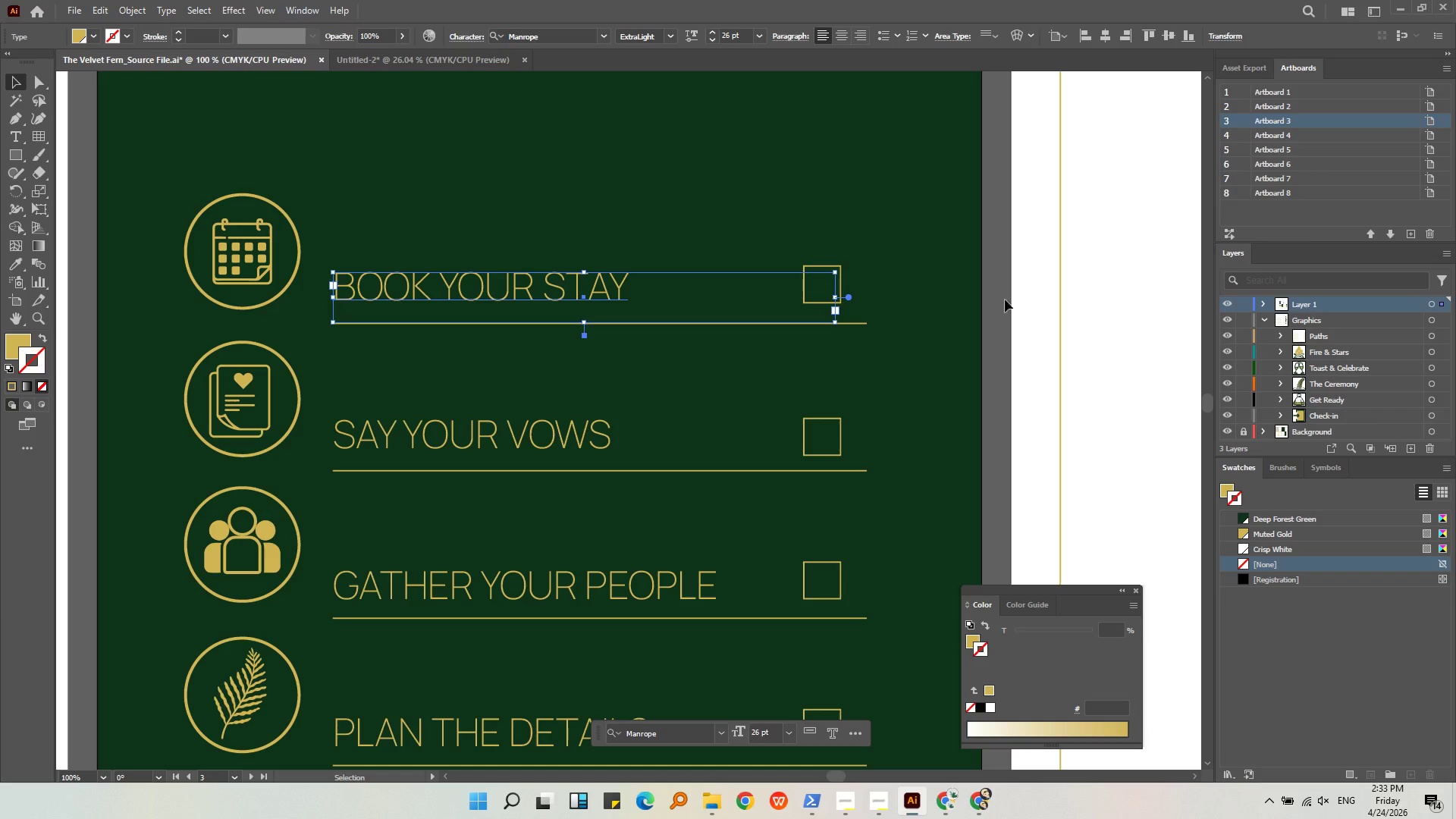 
left_click([995, 309])
 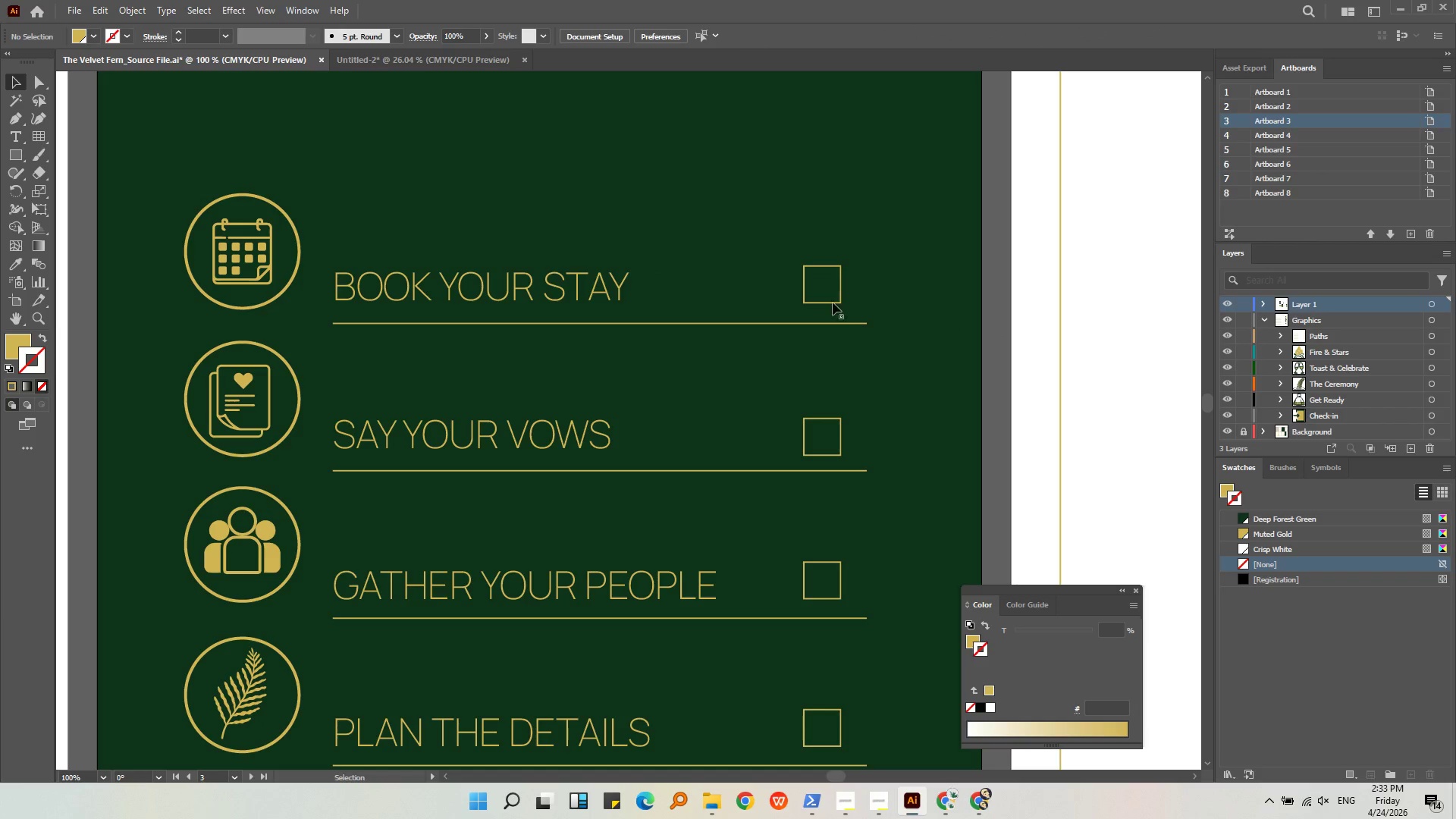 
left_click([818, 301])
 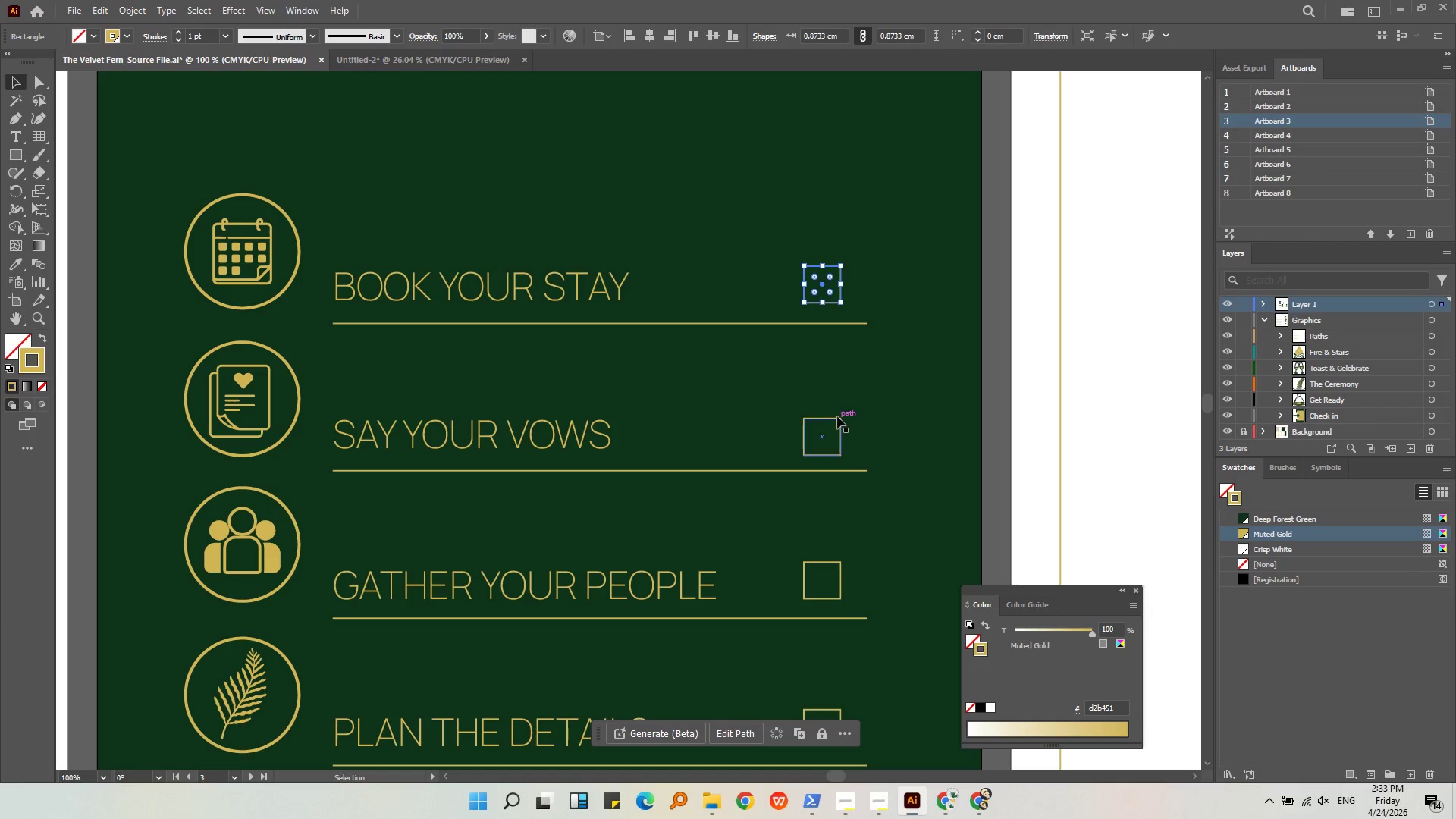 
hold_key(key=ShiftLeft, duration=0.39)
left_click([836, 416])
 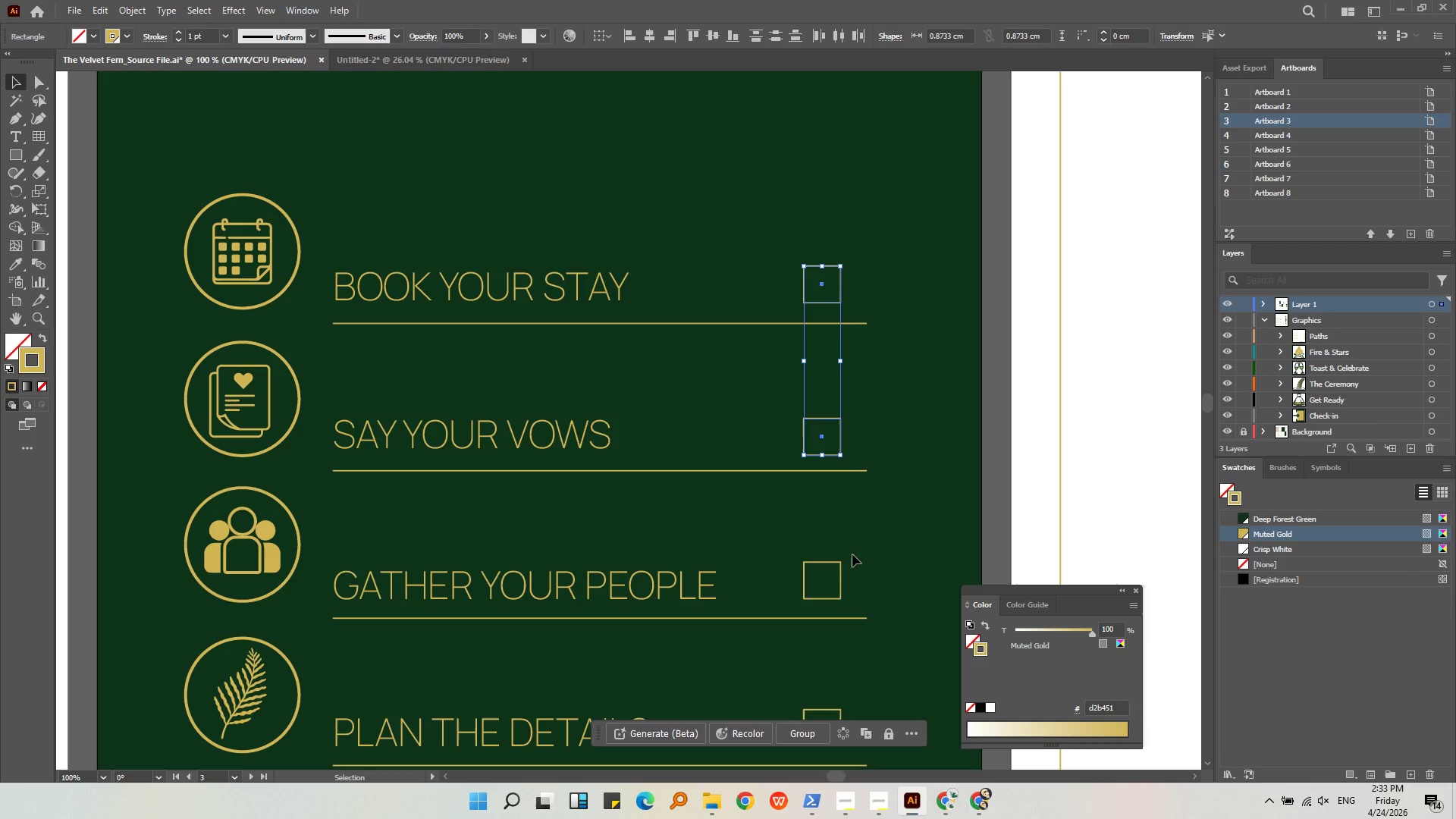 
hold_key(key=ShiftLeft, duration=0.59)
left_click([841, 561])
 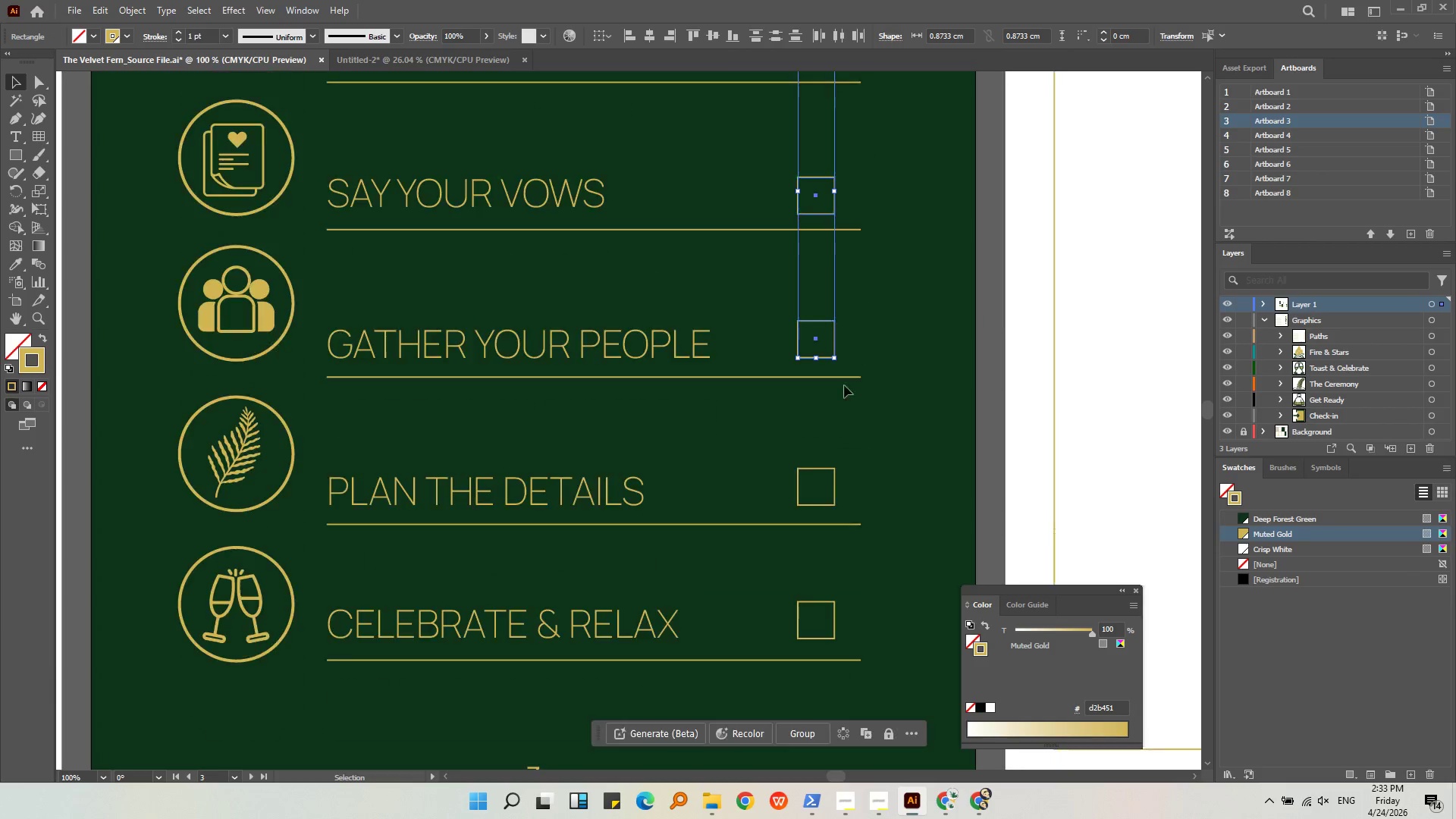 
hold_key(key=ShiftLeft, duration=0.61)
left_click([834, 497])
 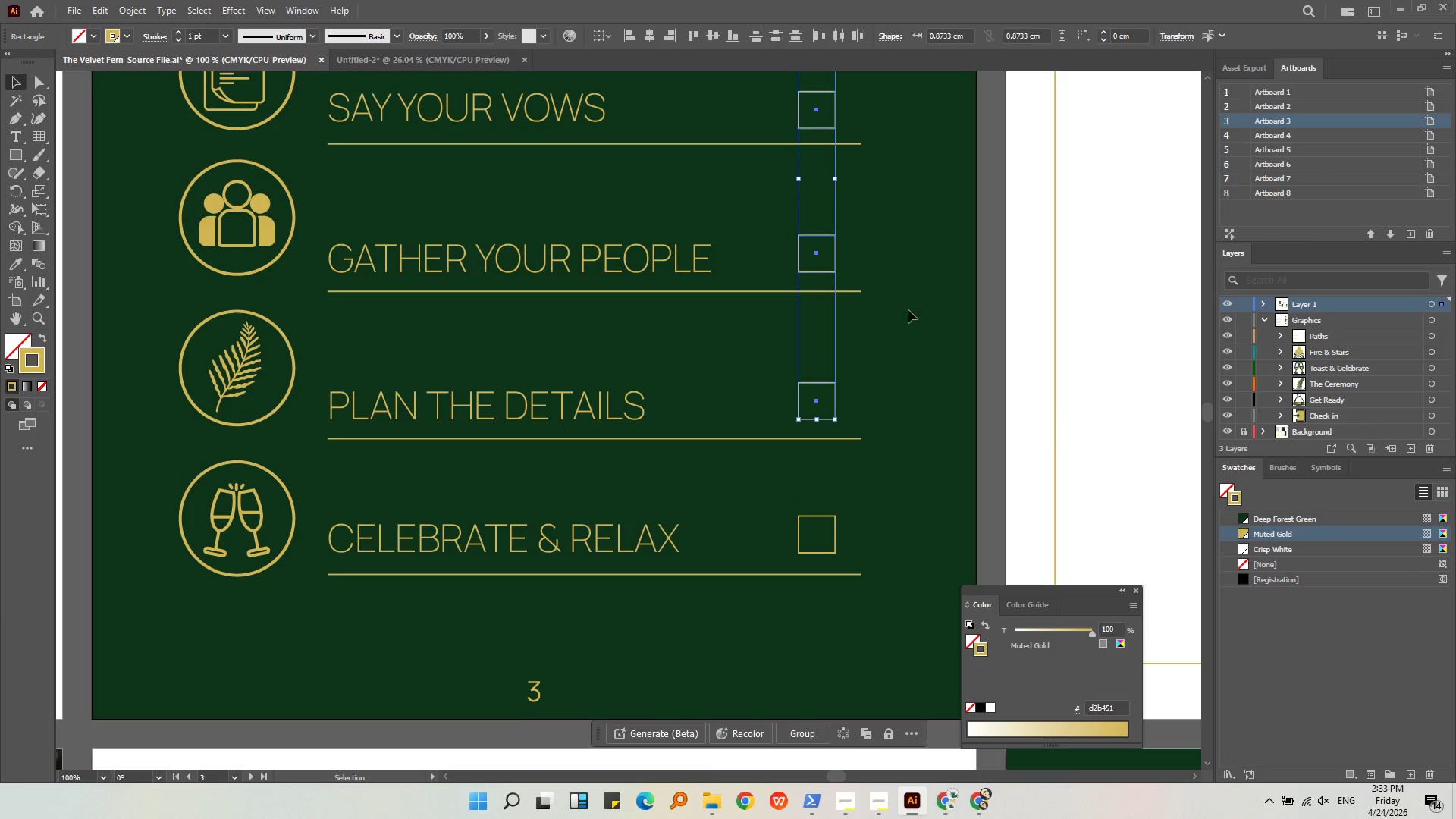 
hold_key(key=ShiftLeft, duration=0.92)
left_click([838, 546])
 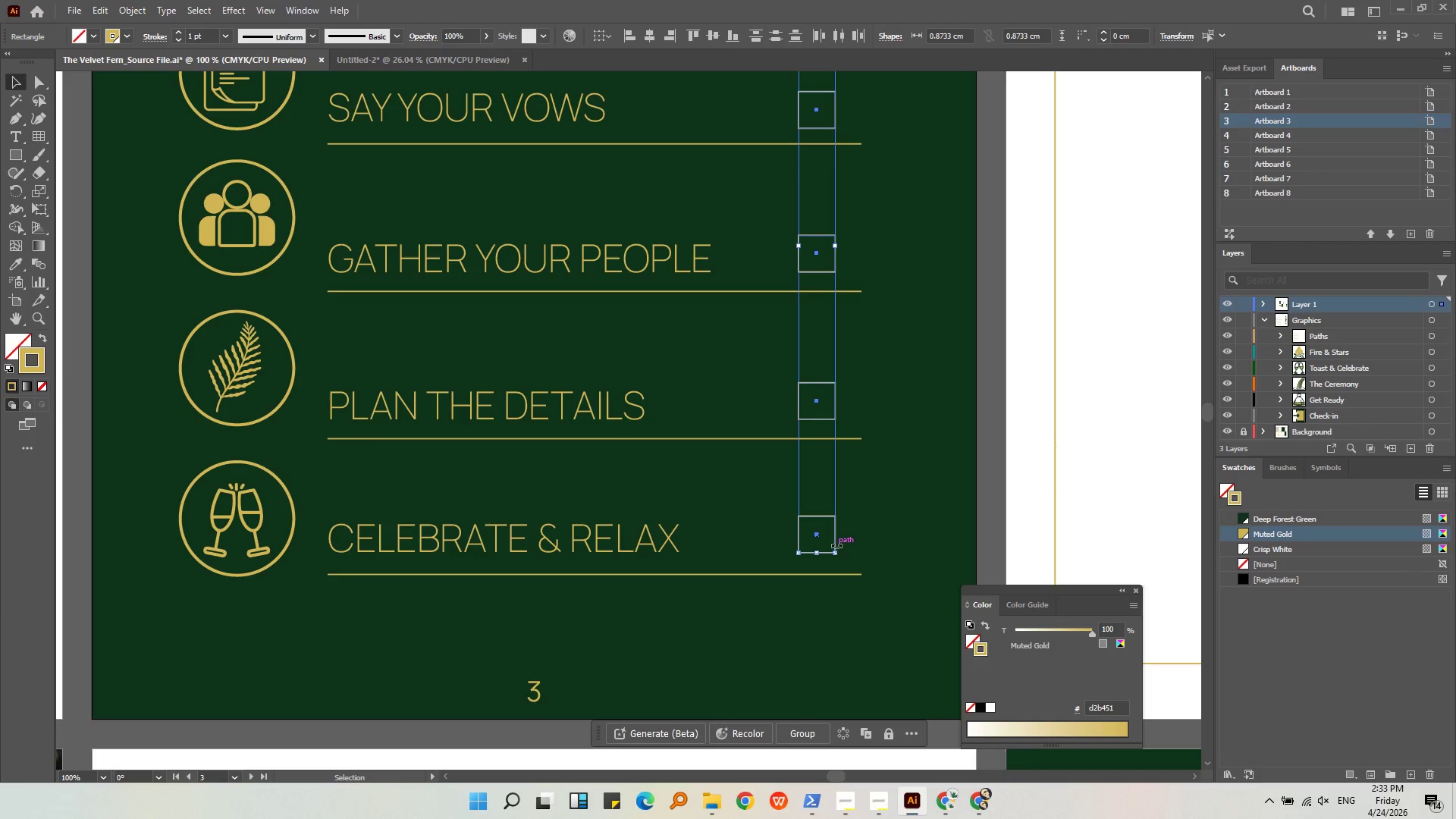 
key(Control+X)
 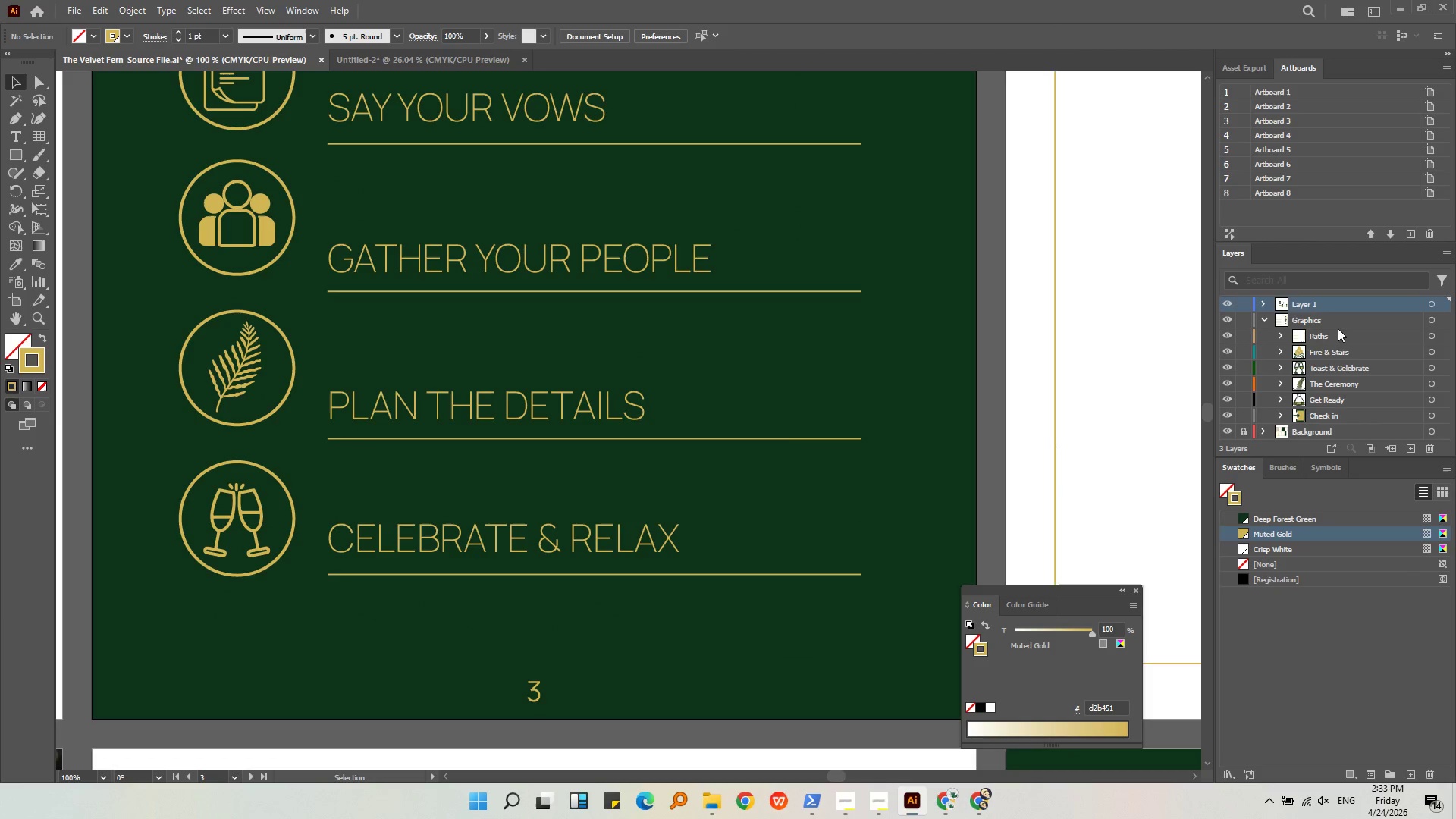 
left_click([1321, 340])
 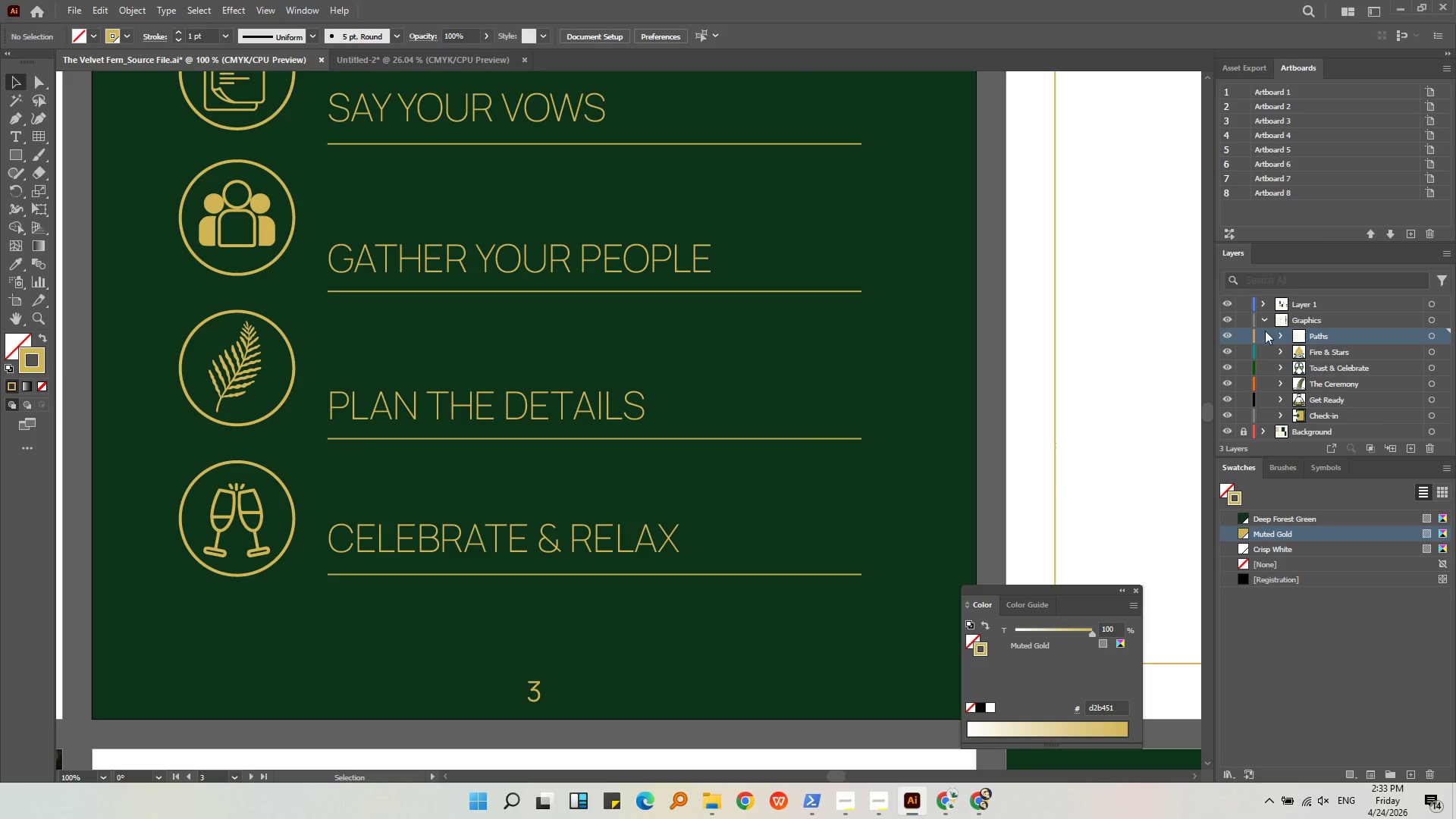 
left_click([968, 357])
 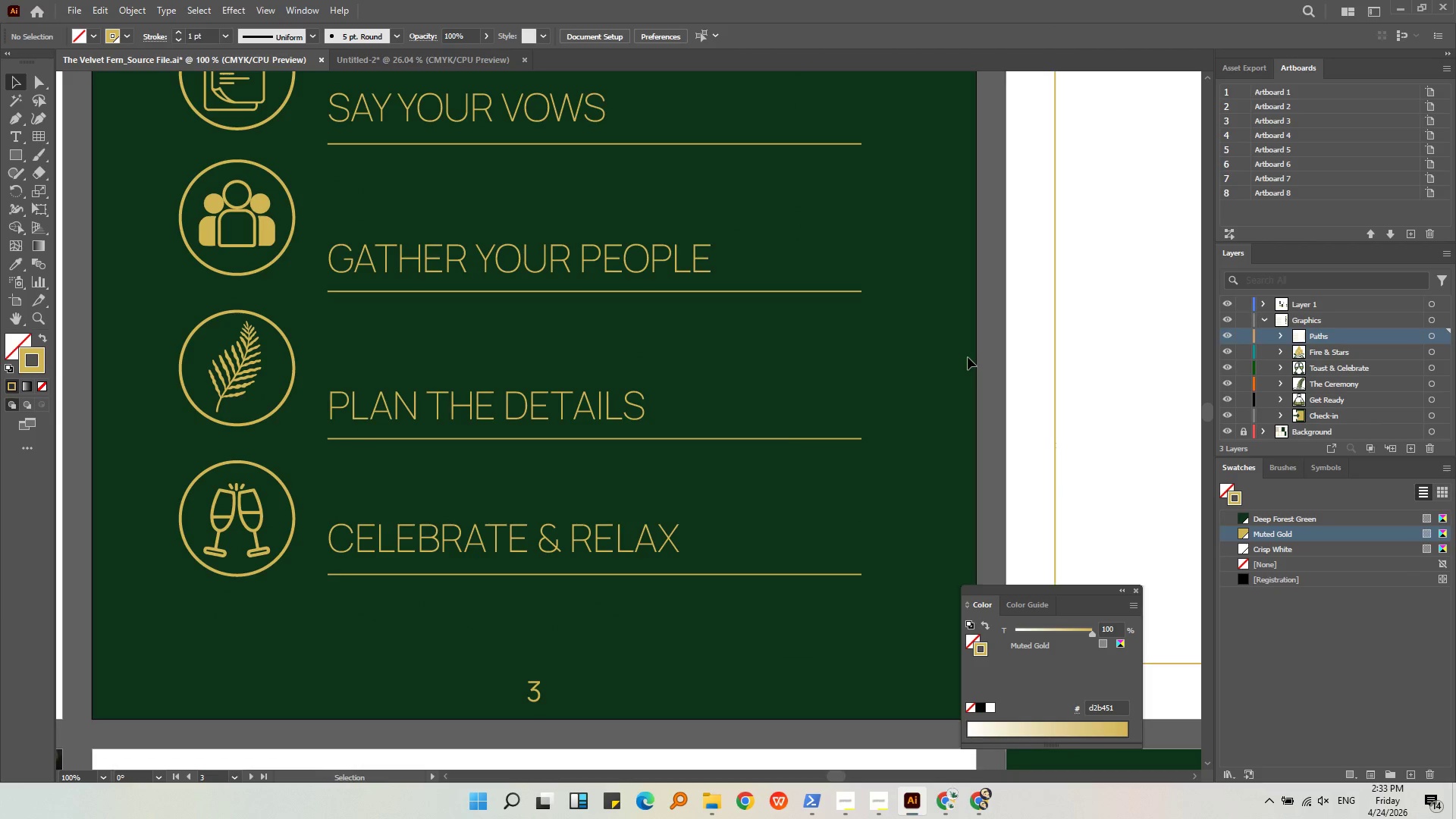 
key(Control+Shift+V)
 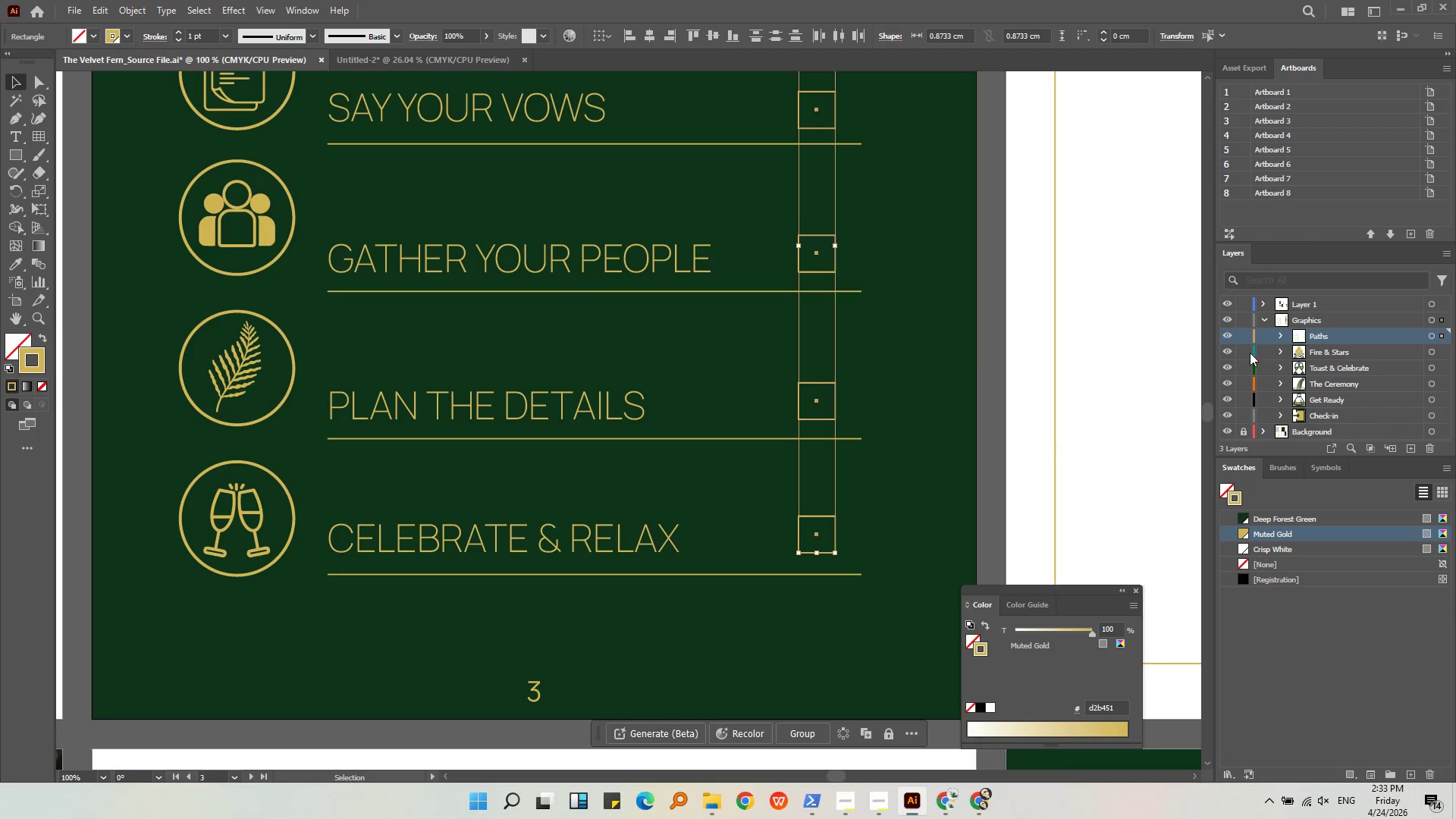 
left_click([1230, 337])
 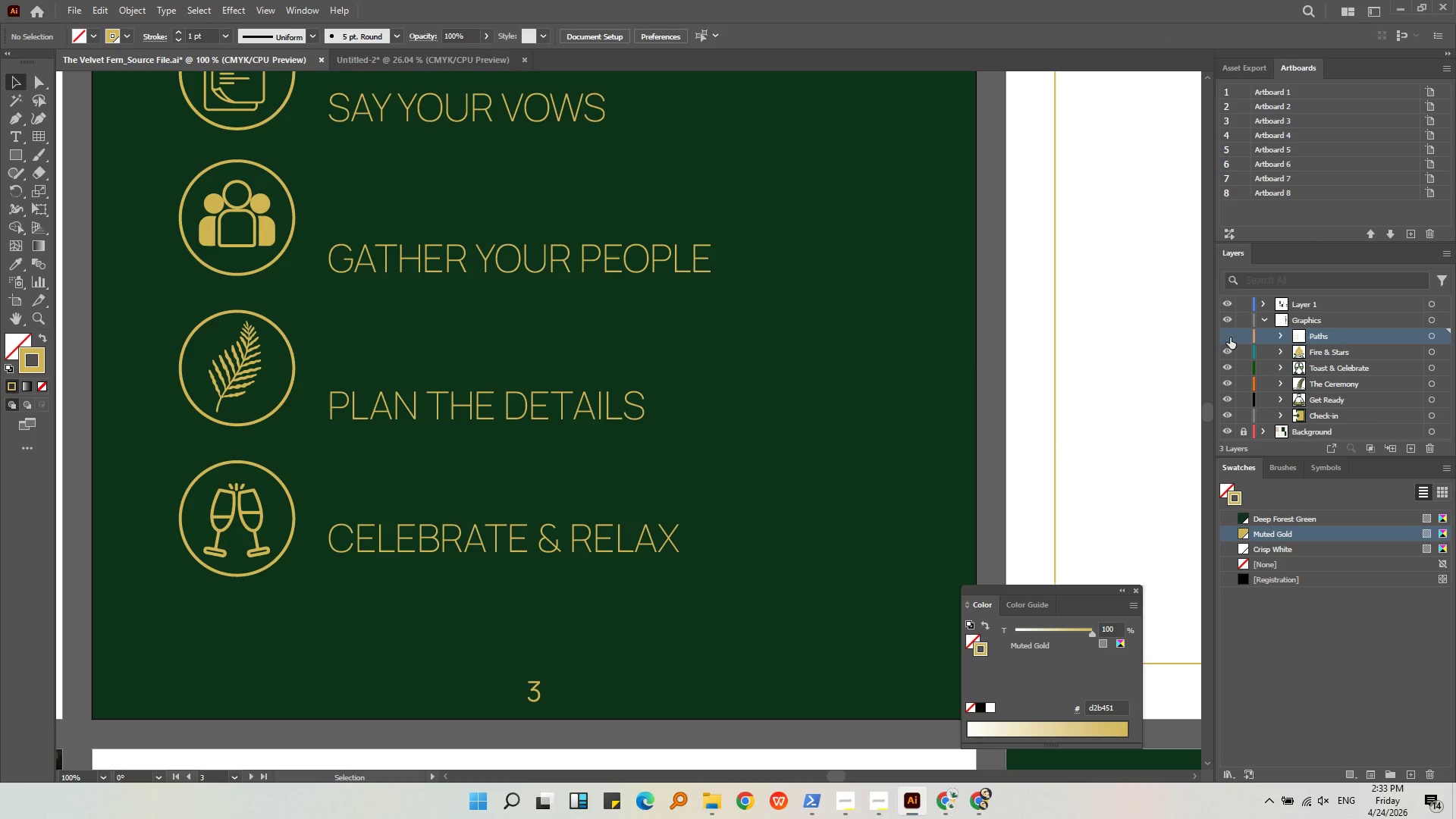 
left_click([1230, 337])
 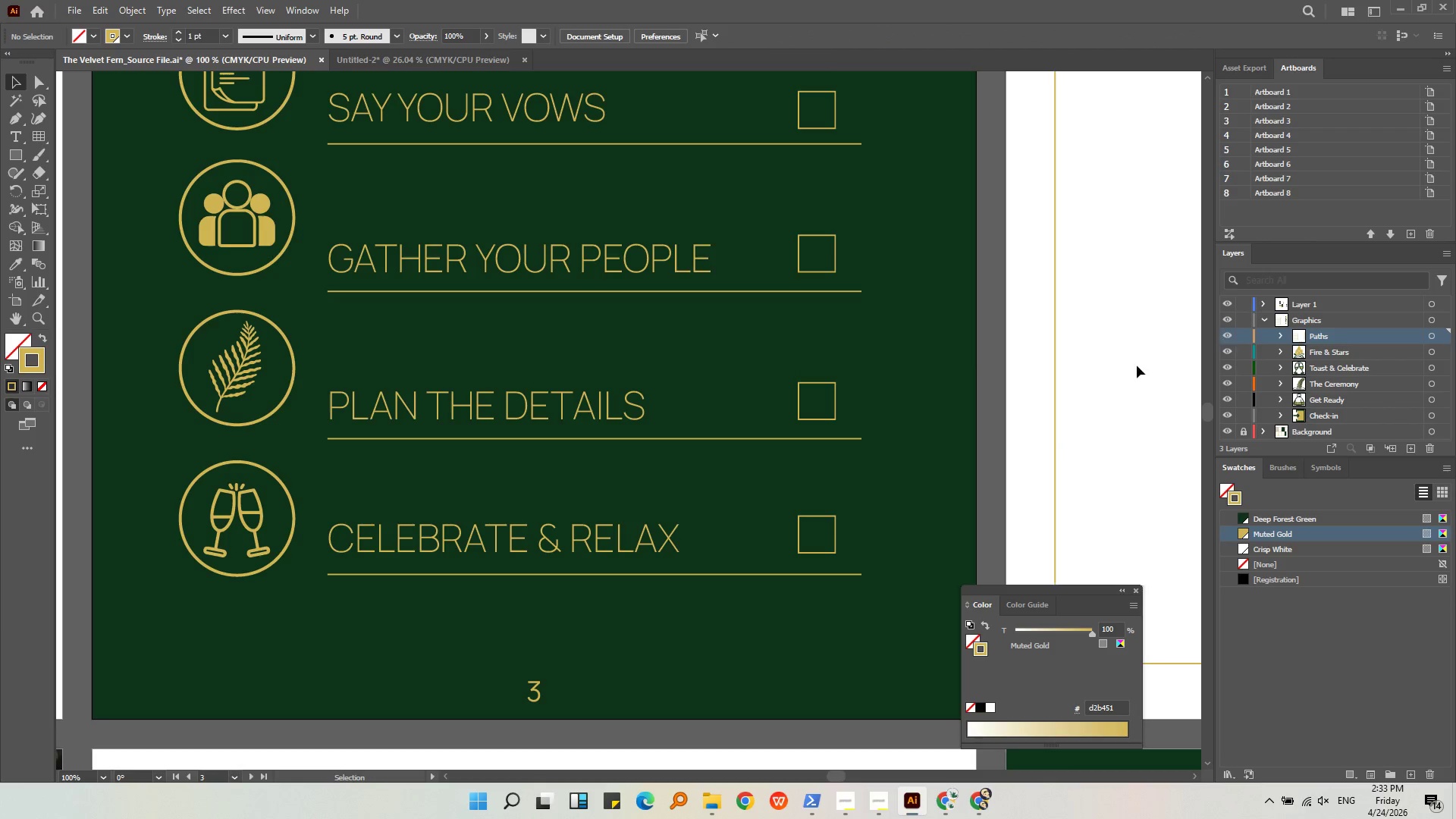 
left_click([1137, 366])
 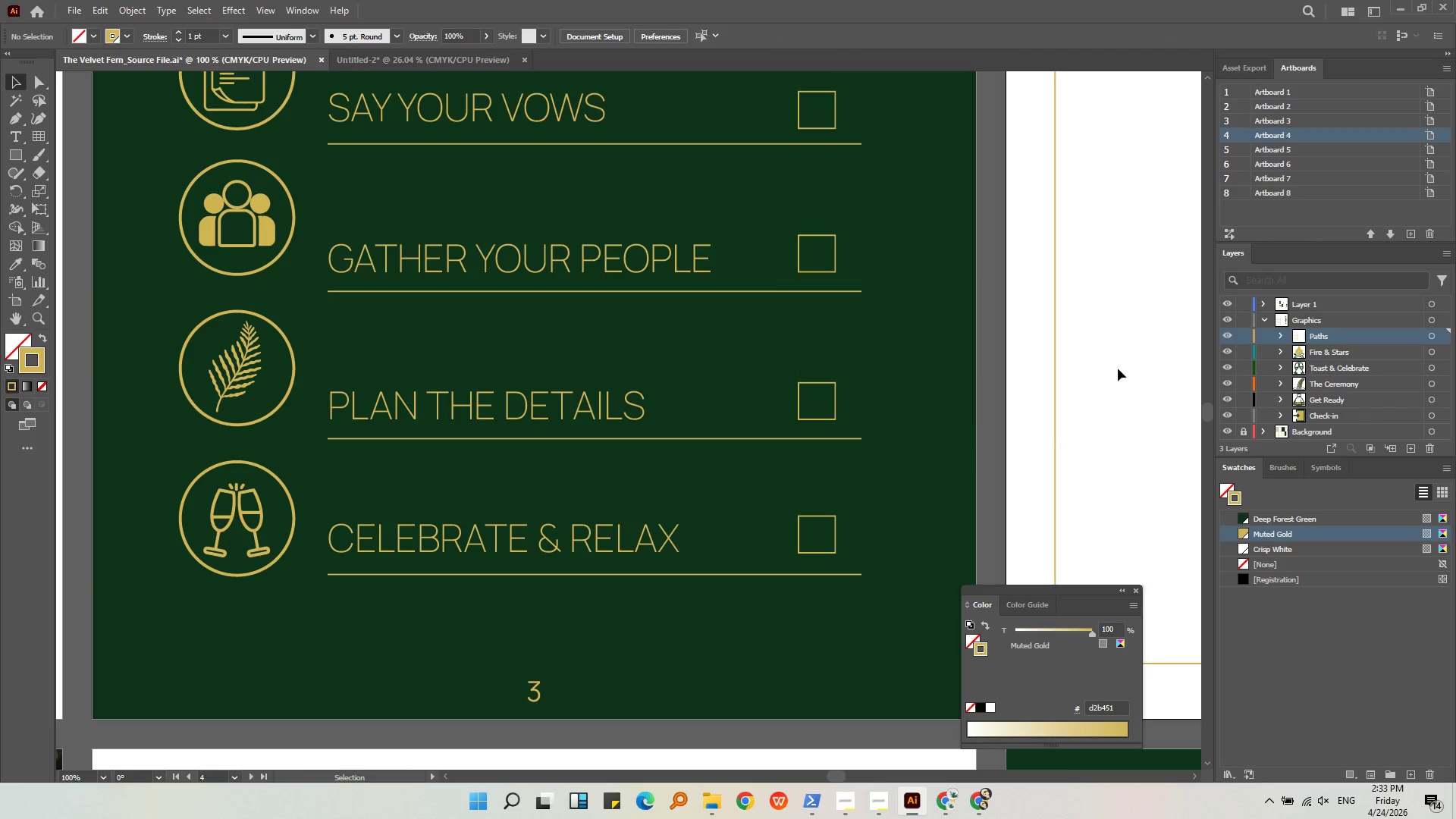 
key(Alt+AltLeft)
 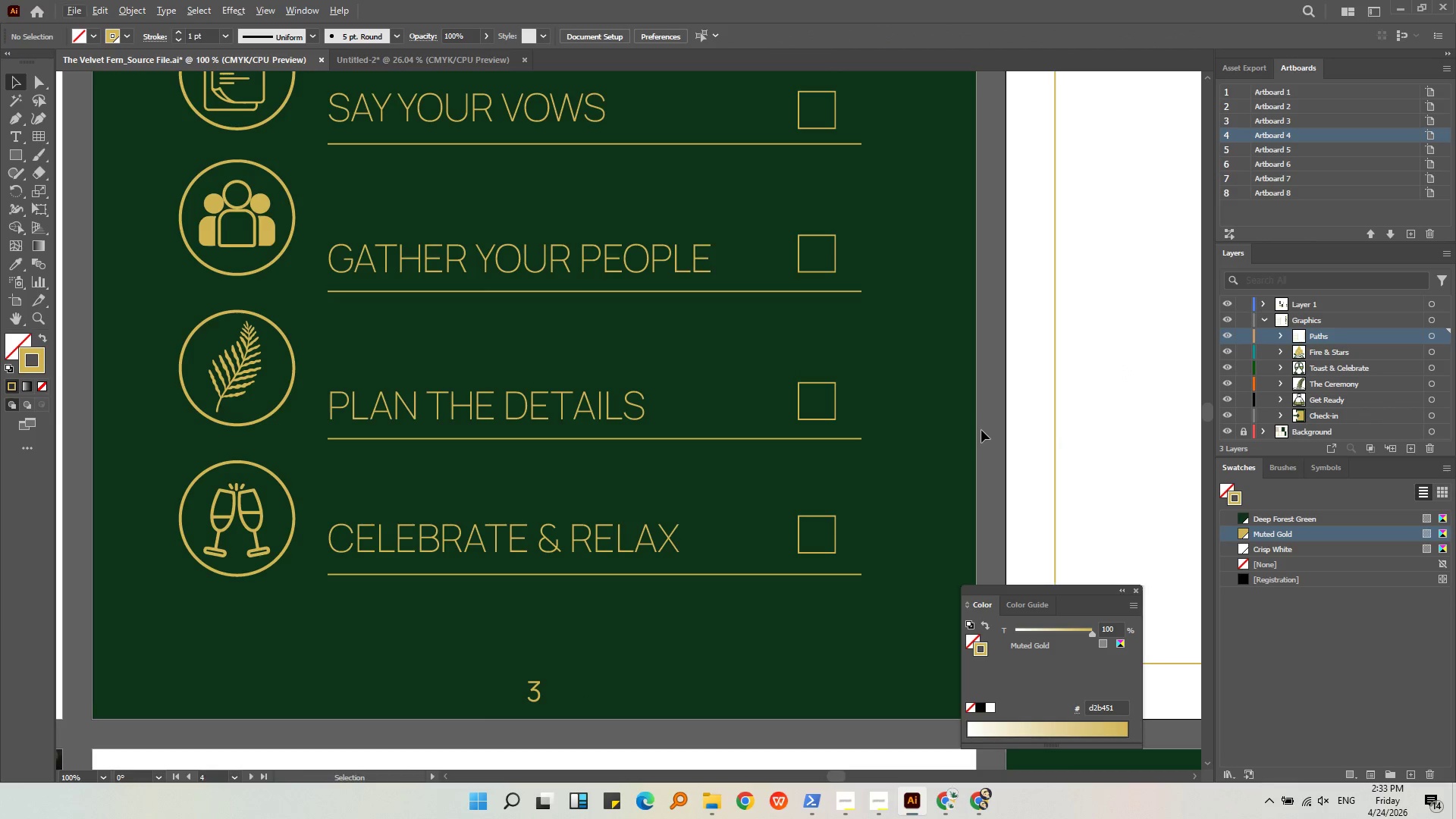 
hold_key(key=AltLeft, duration=0.45)
scroll: coordinate [647, 422], scroll_direction: down, amount: 3.0
 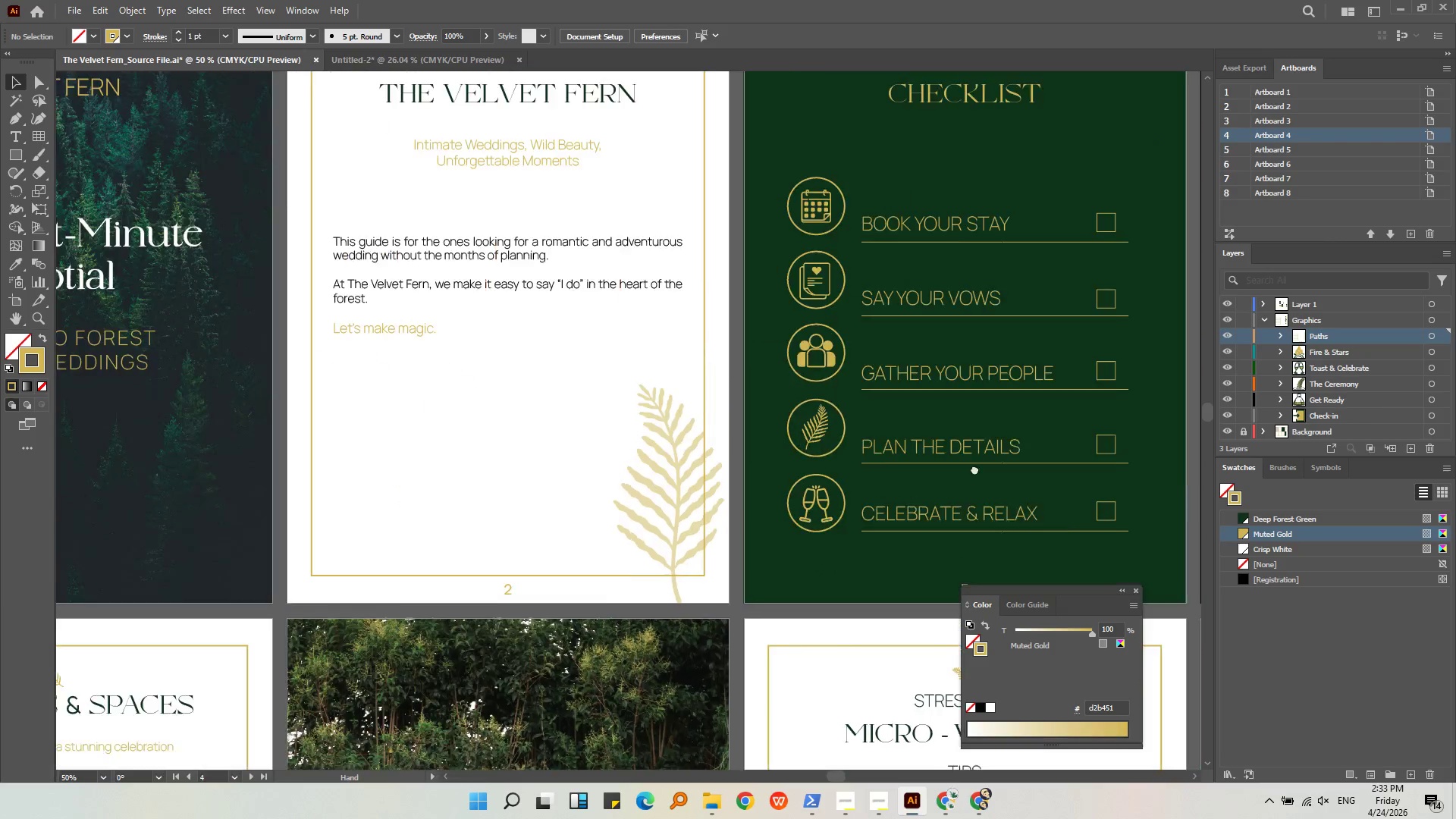 
wait(5.12)
 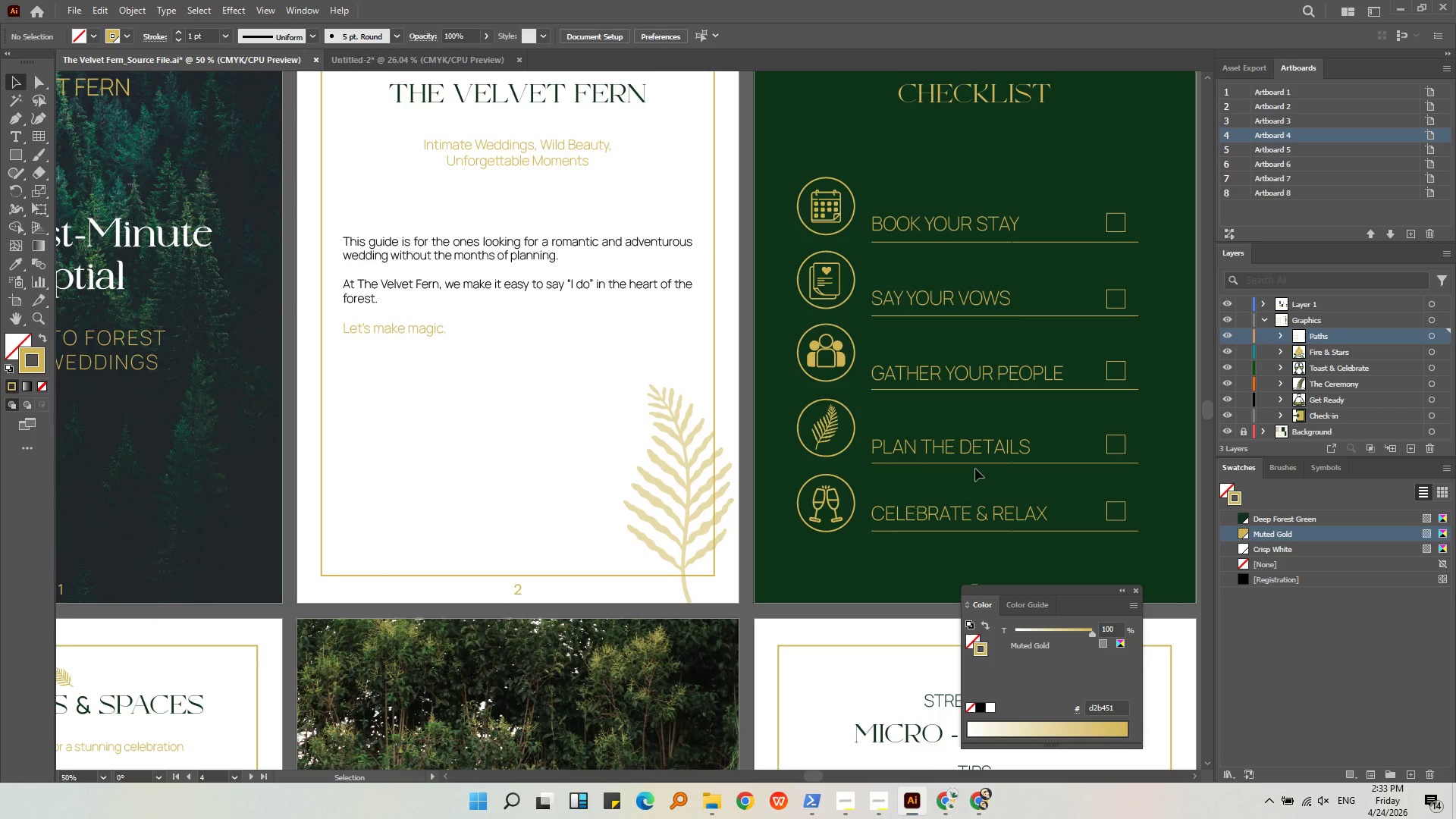 
left_click([855, 266])
 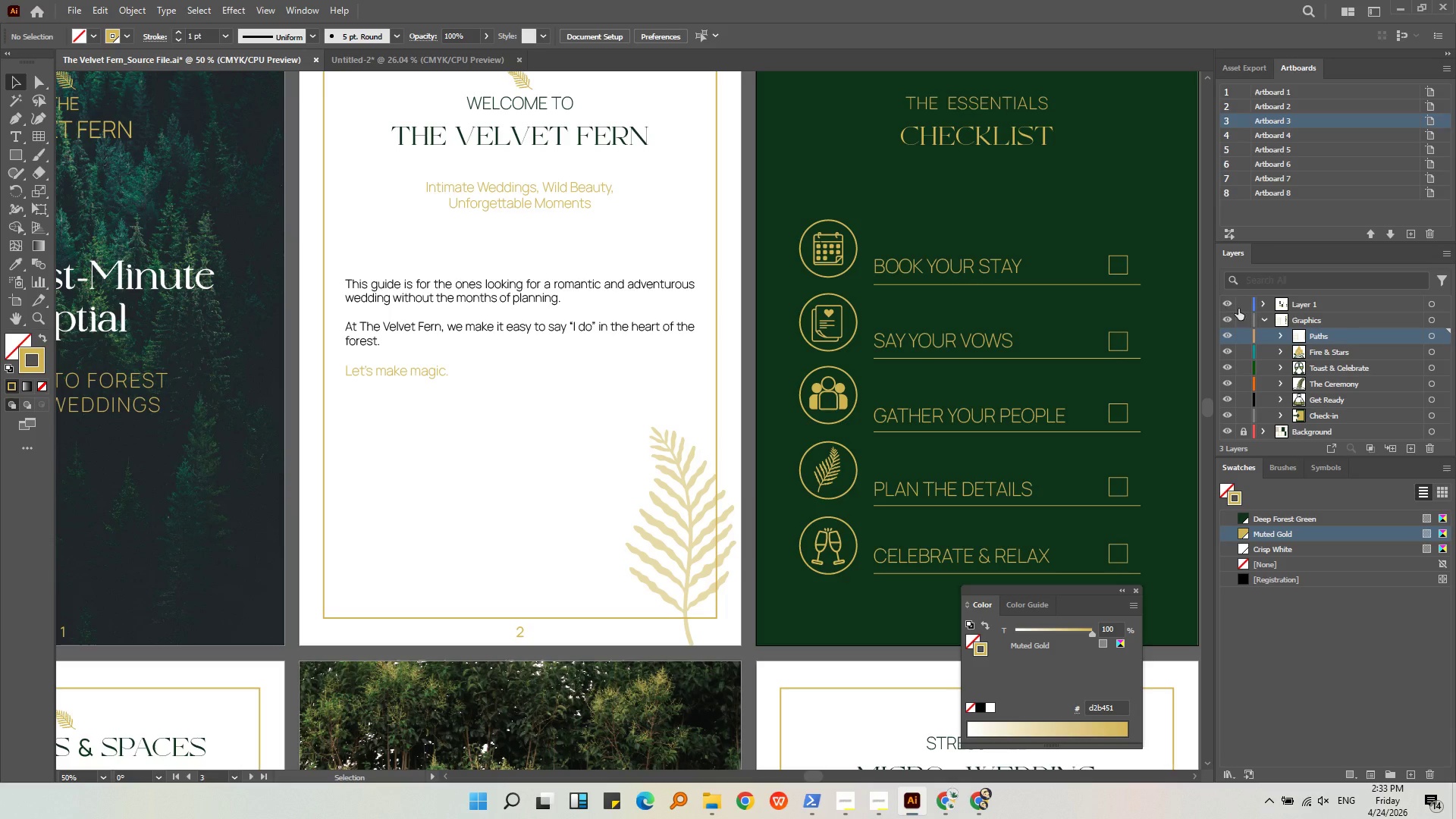 
left_click([1329, 335])
 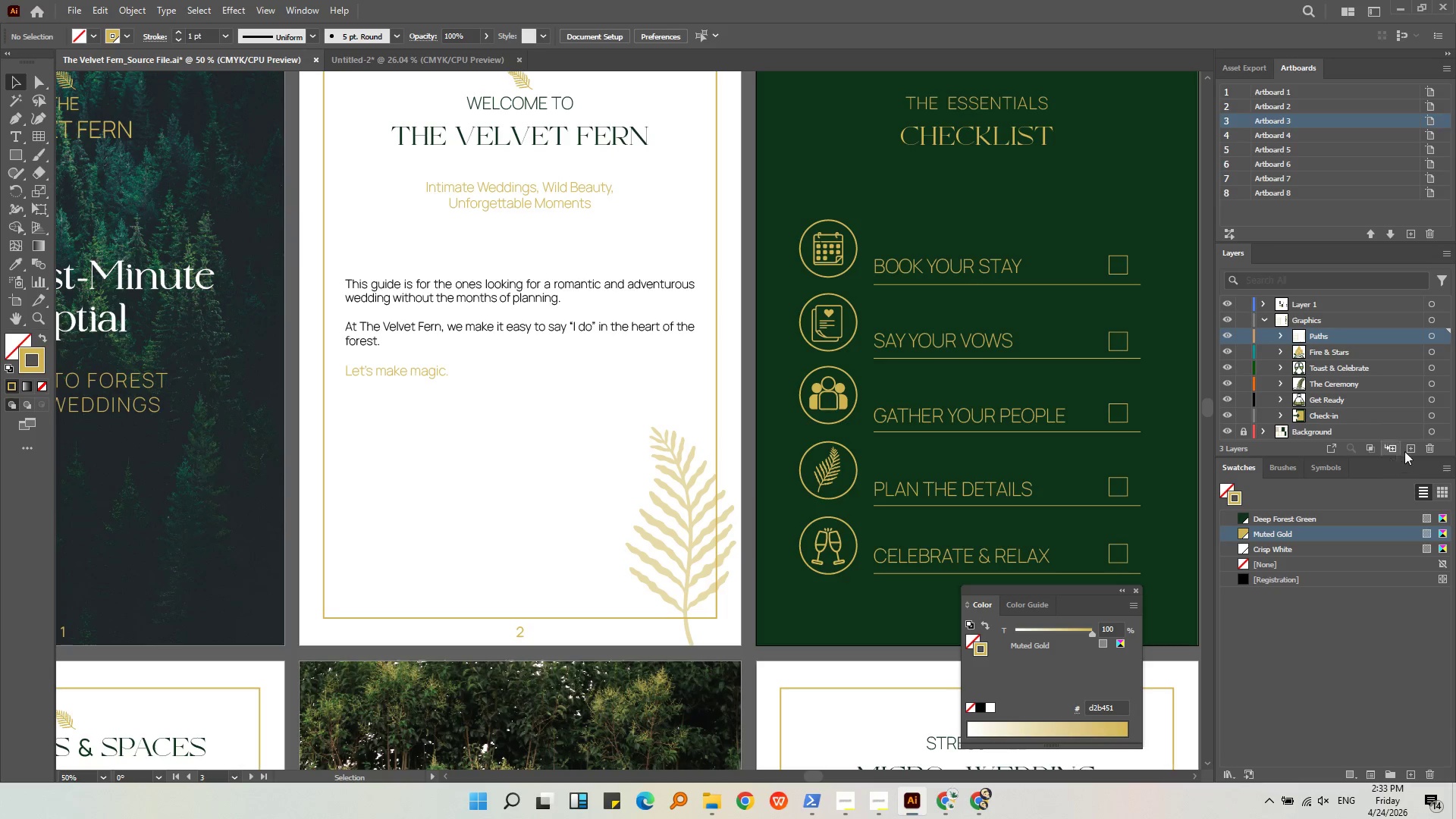 
left_click([1407, 450])
 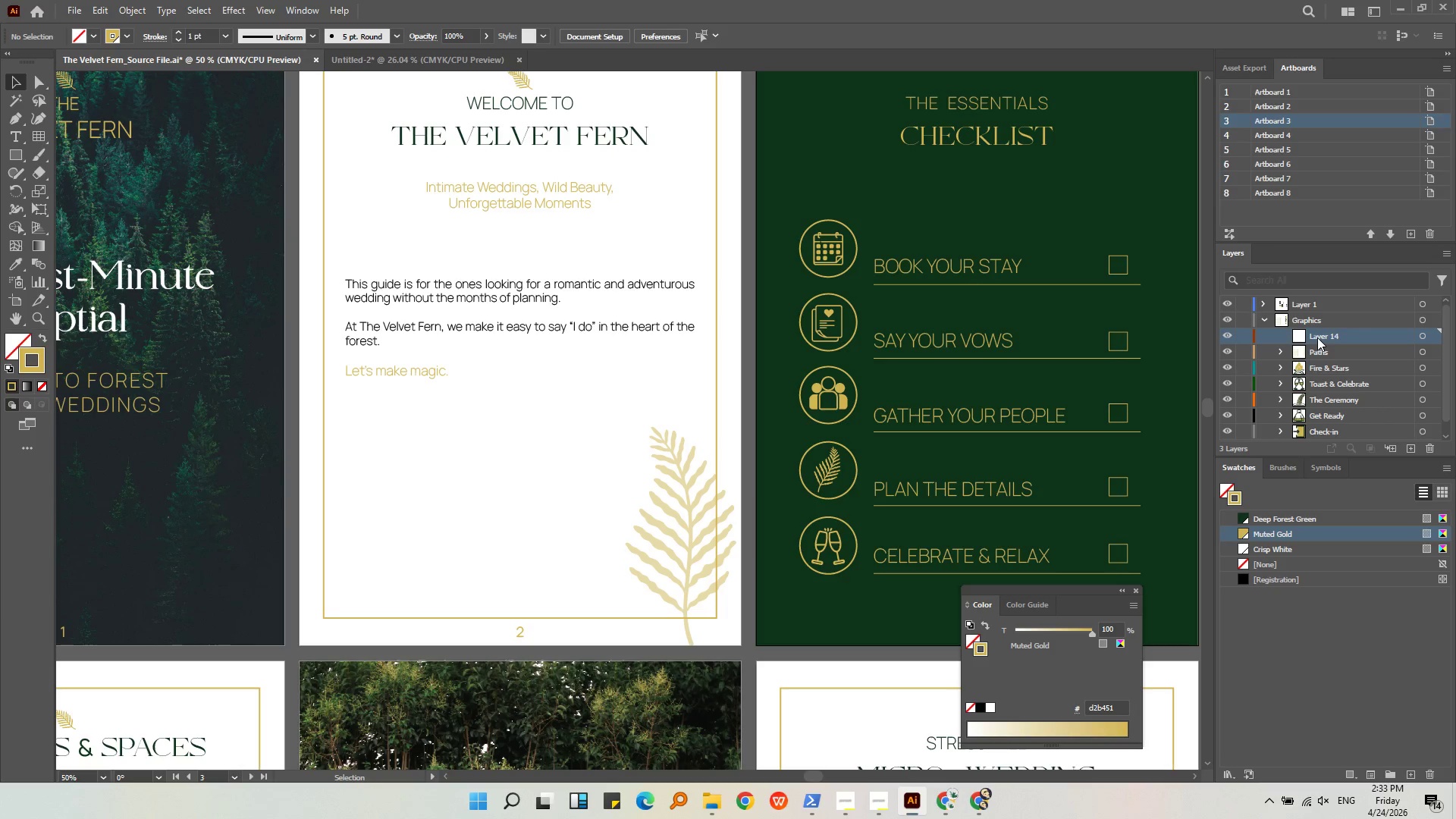 
double_click([1317, 337])
 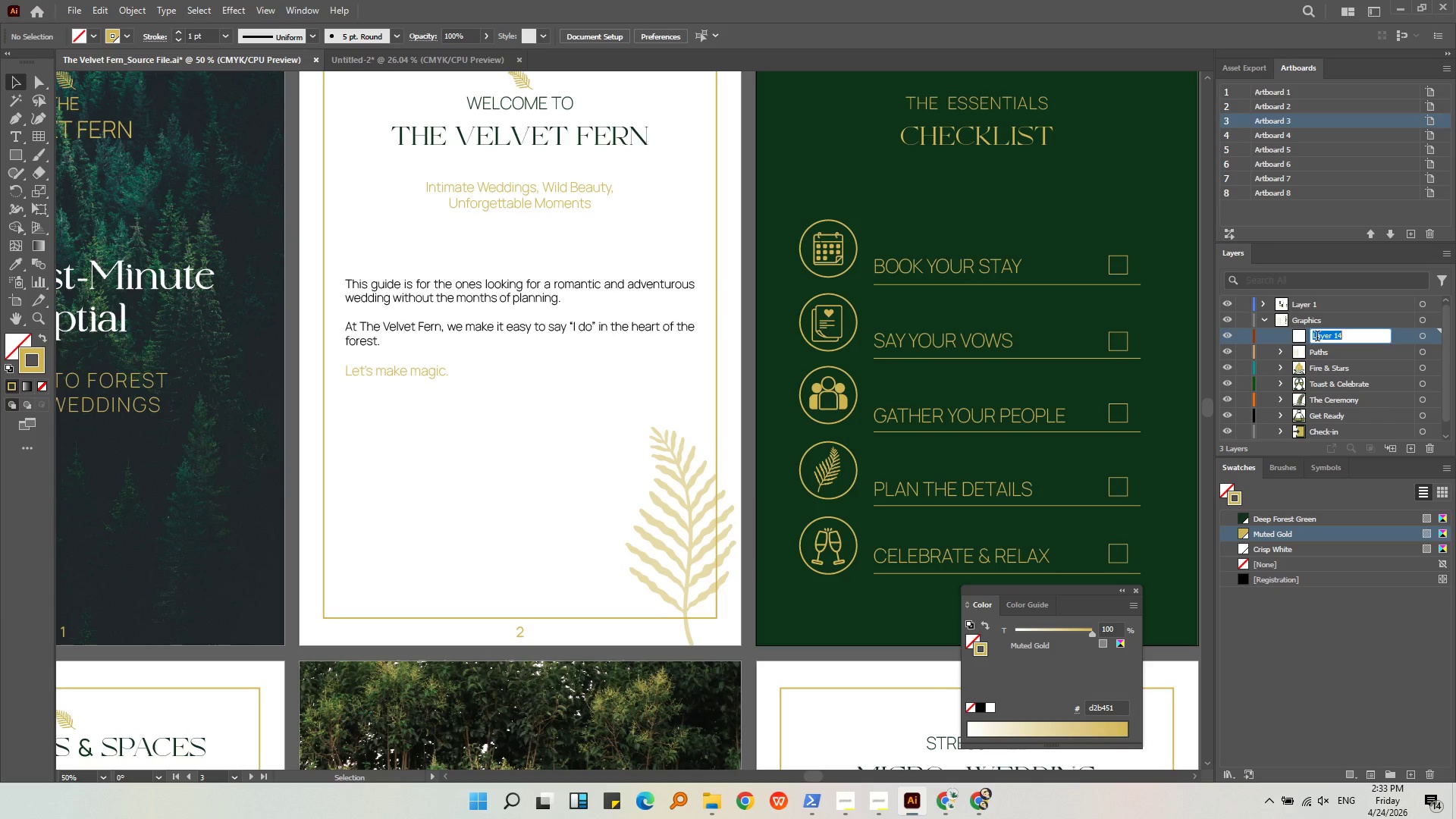 
type(Book Your Stay)
 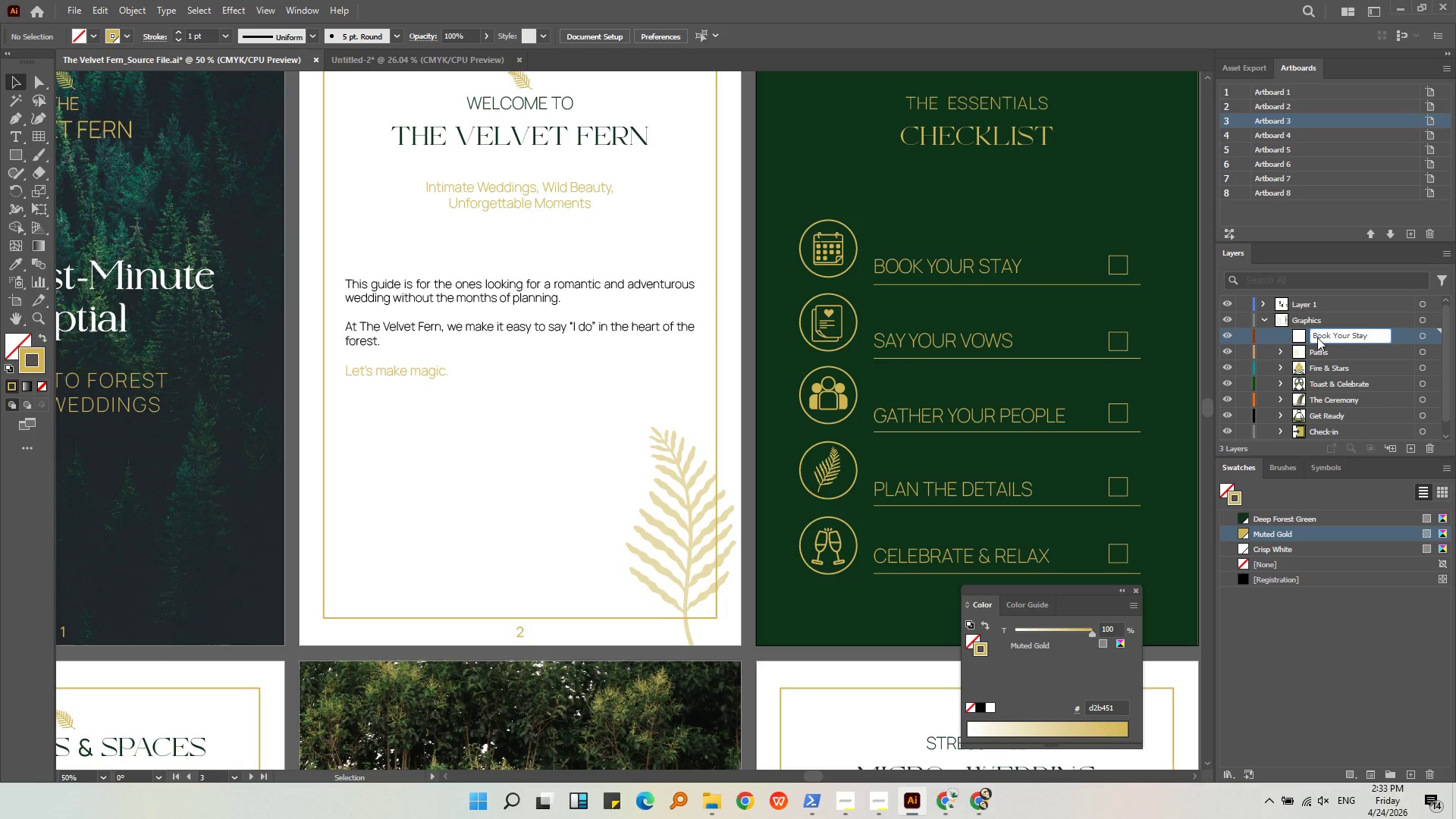 
left_click([1299, 322])
 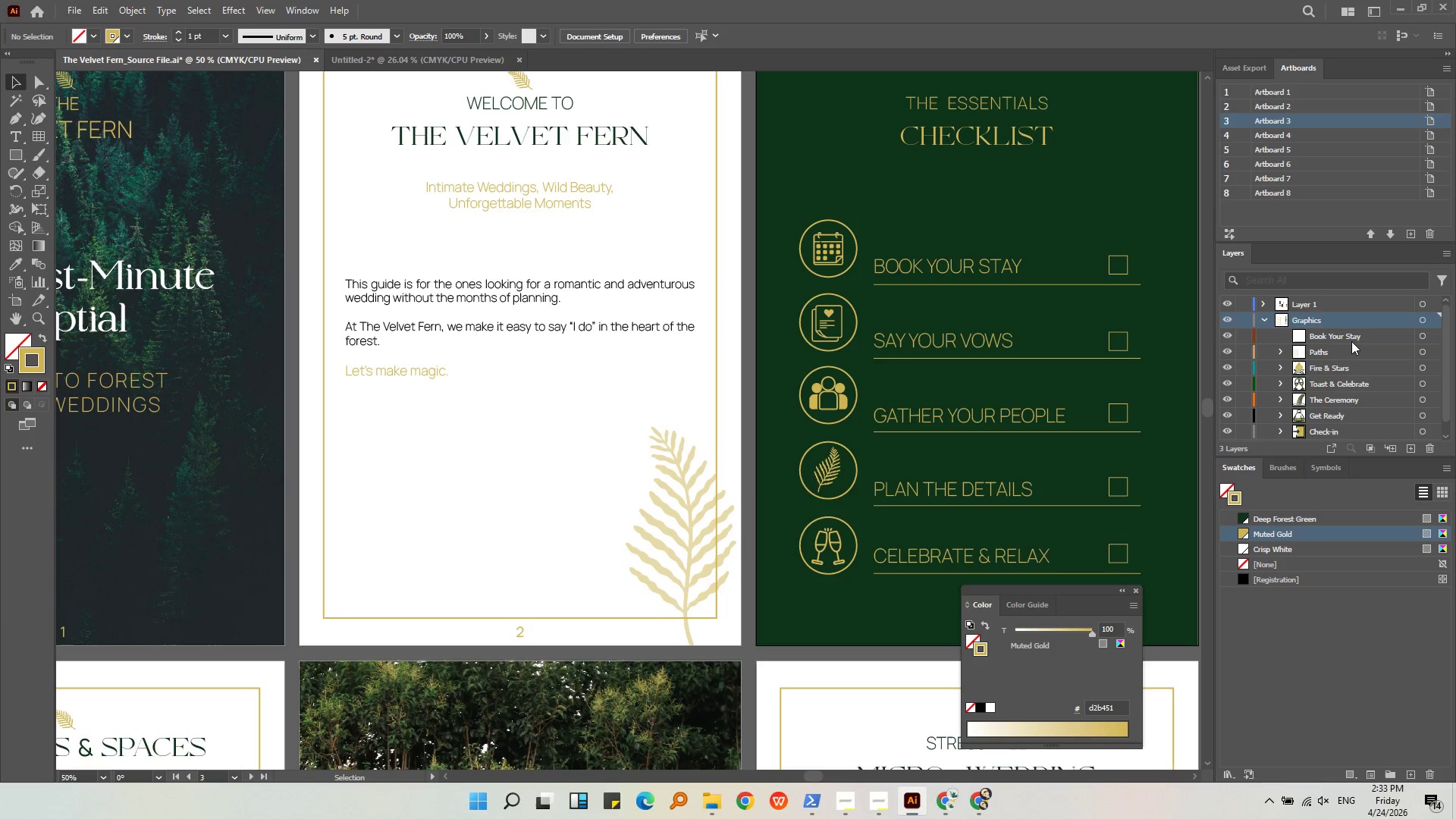 
left_click([1350, 334])
 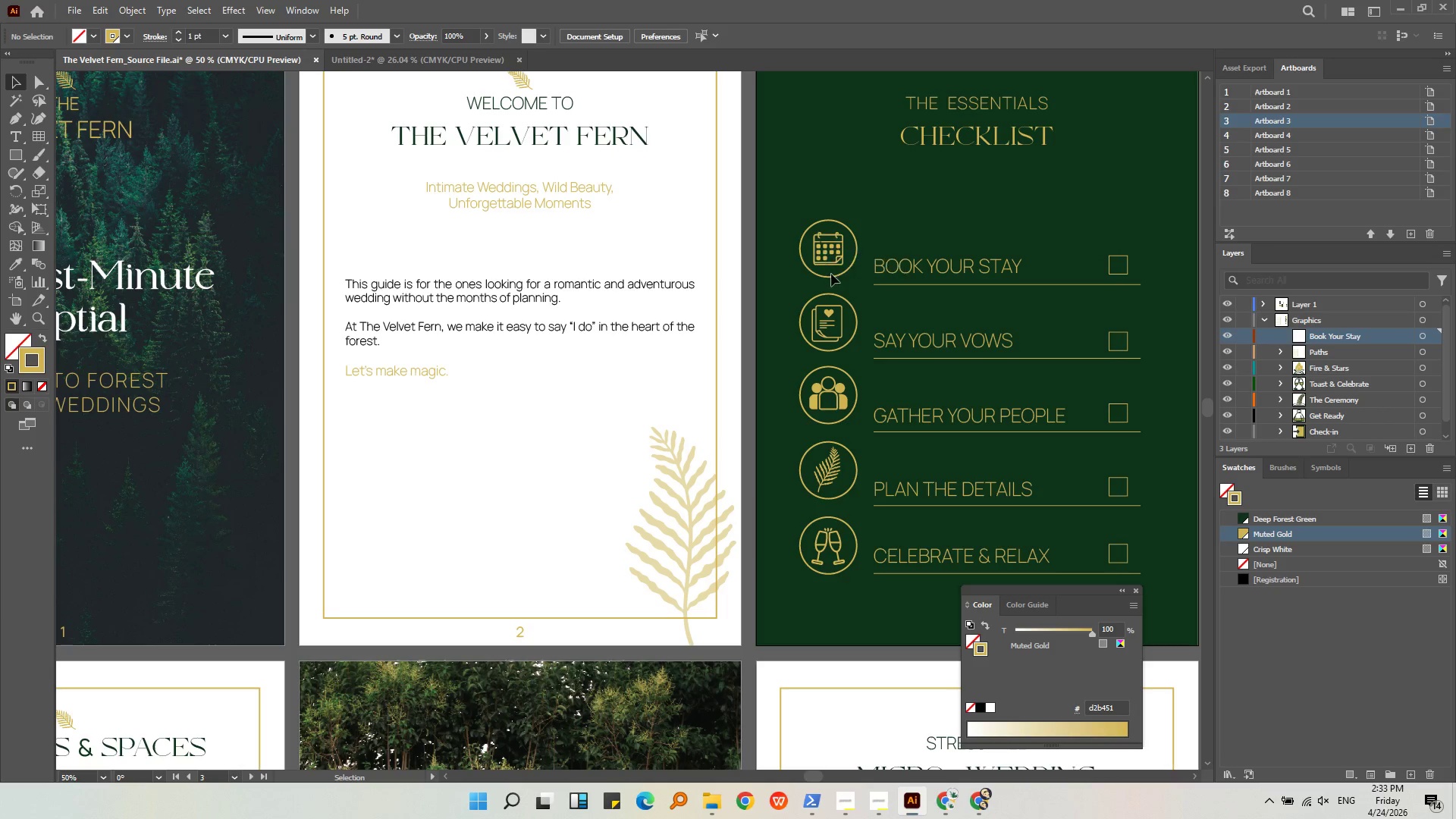 
left_click([831, 274])
 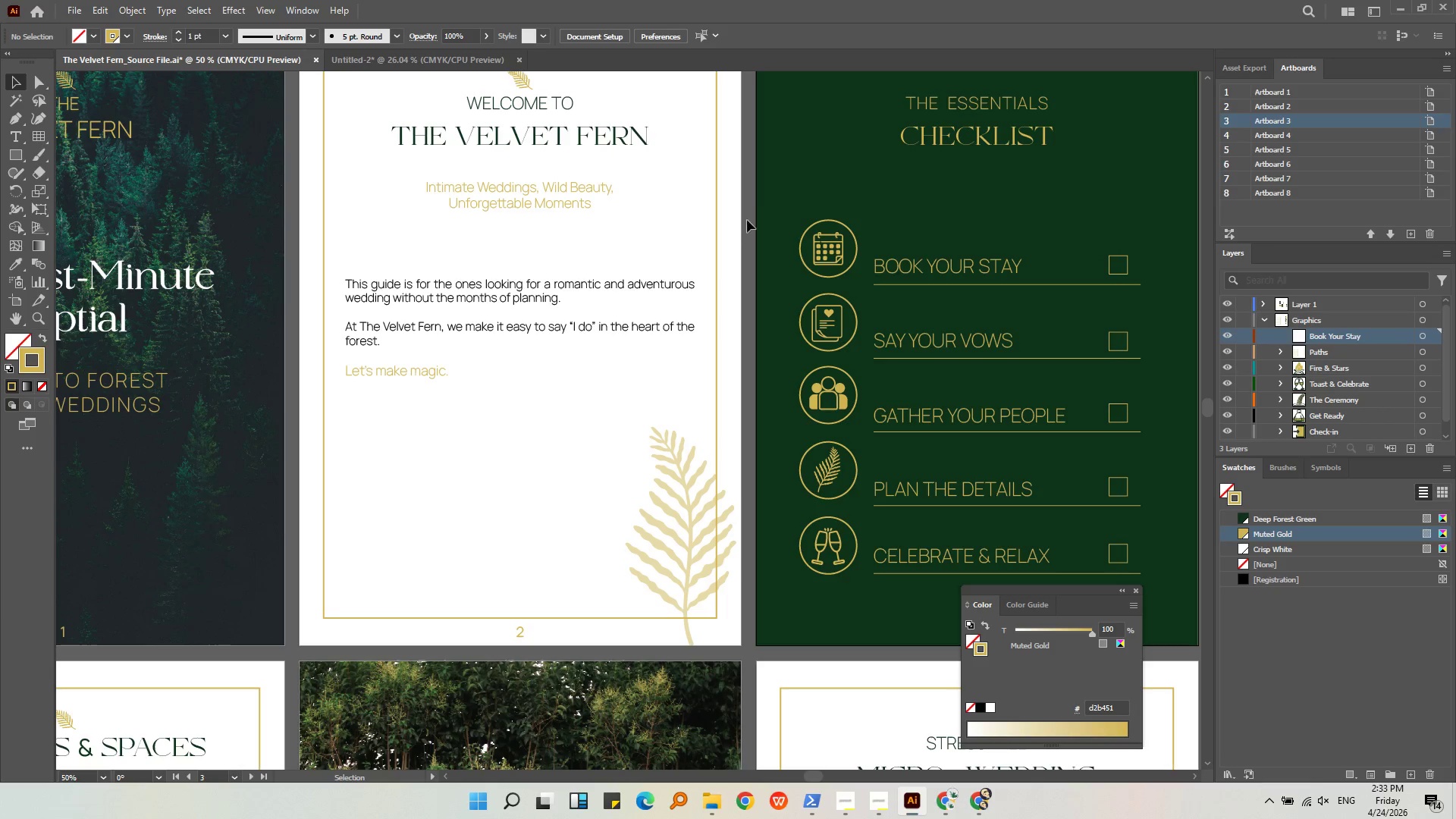 
left_click_drag(start_coordinate=[752, 215], to_coordinate=[854, 272])
 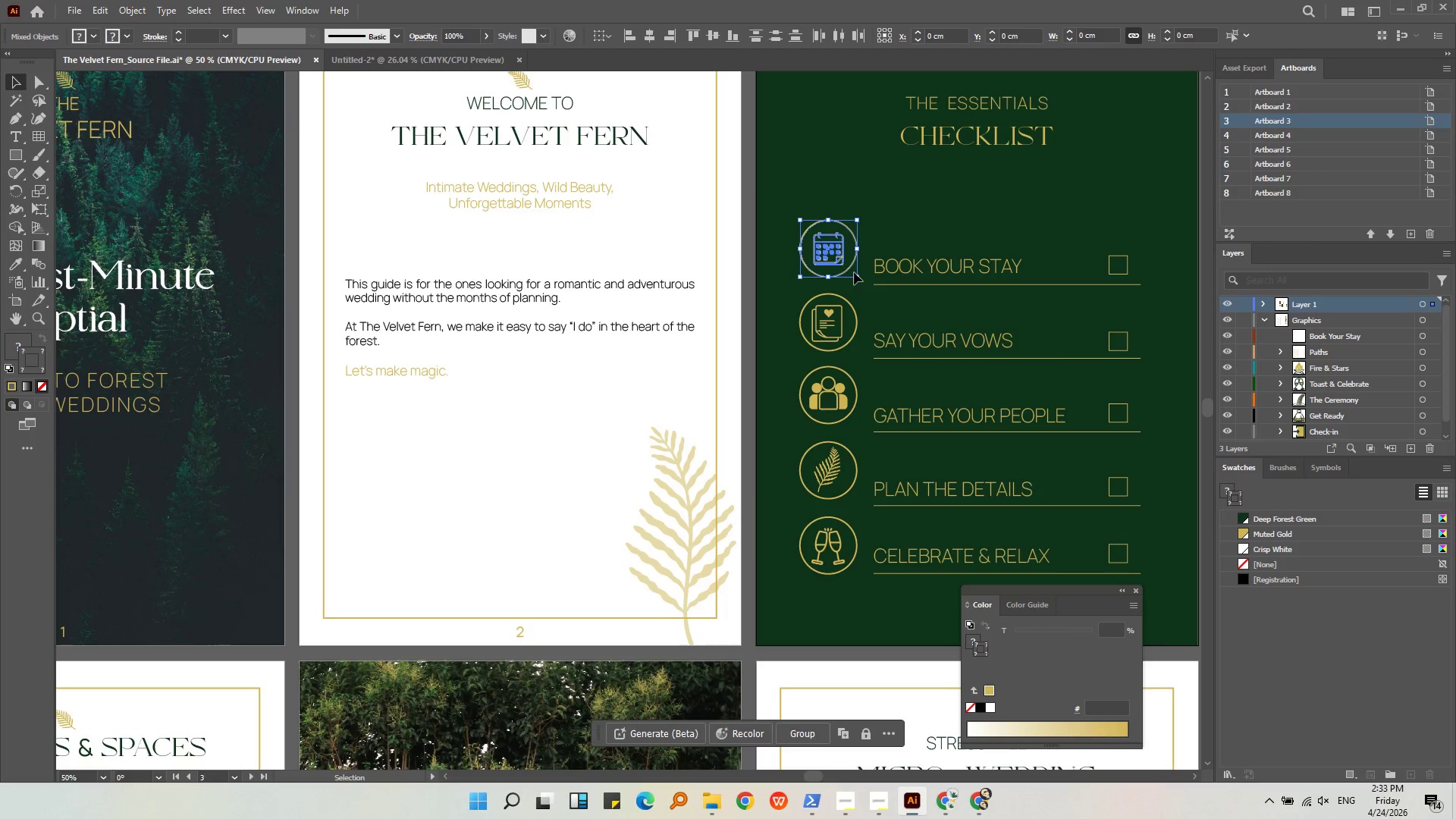 
key(Shift+ShiftLeft)
 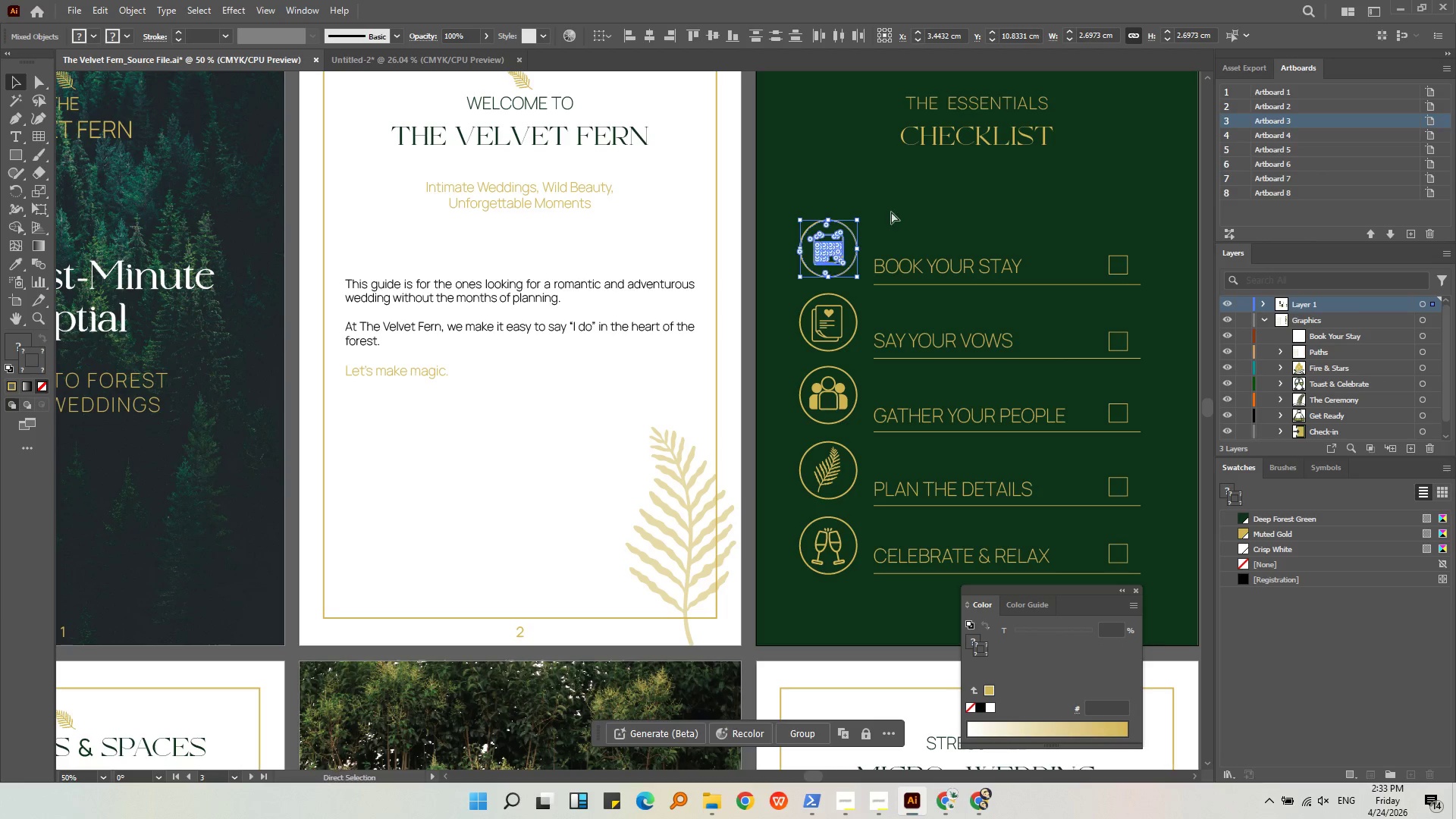 
key(Control+X)
 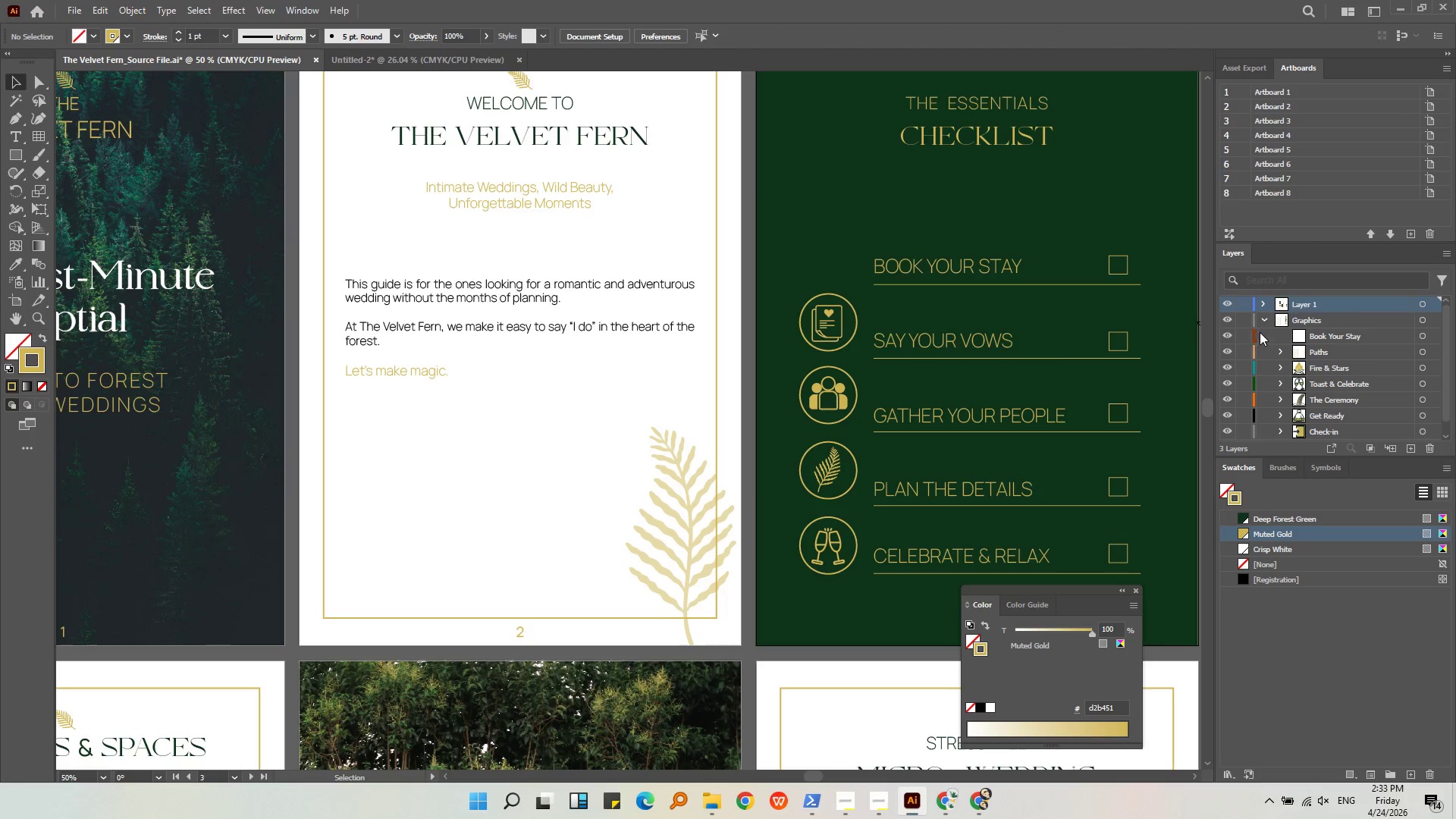 
left_click([1309, 338])
 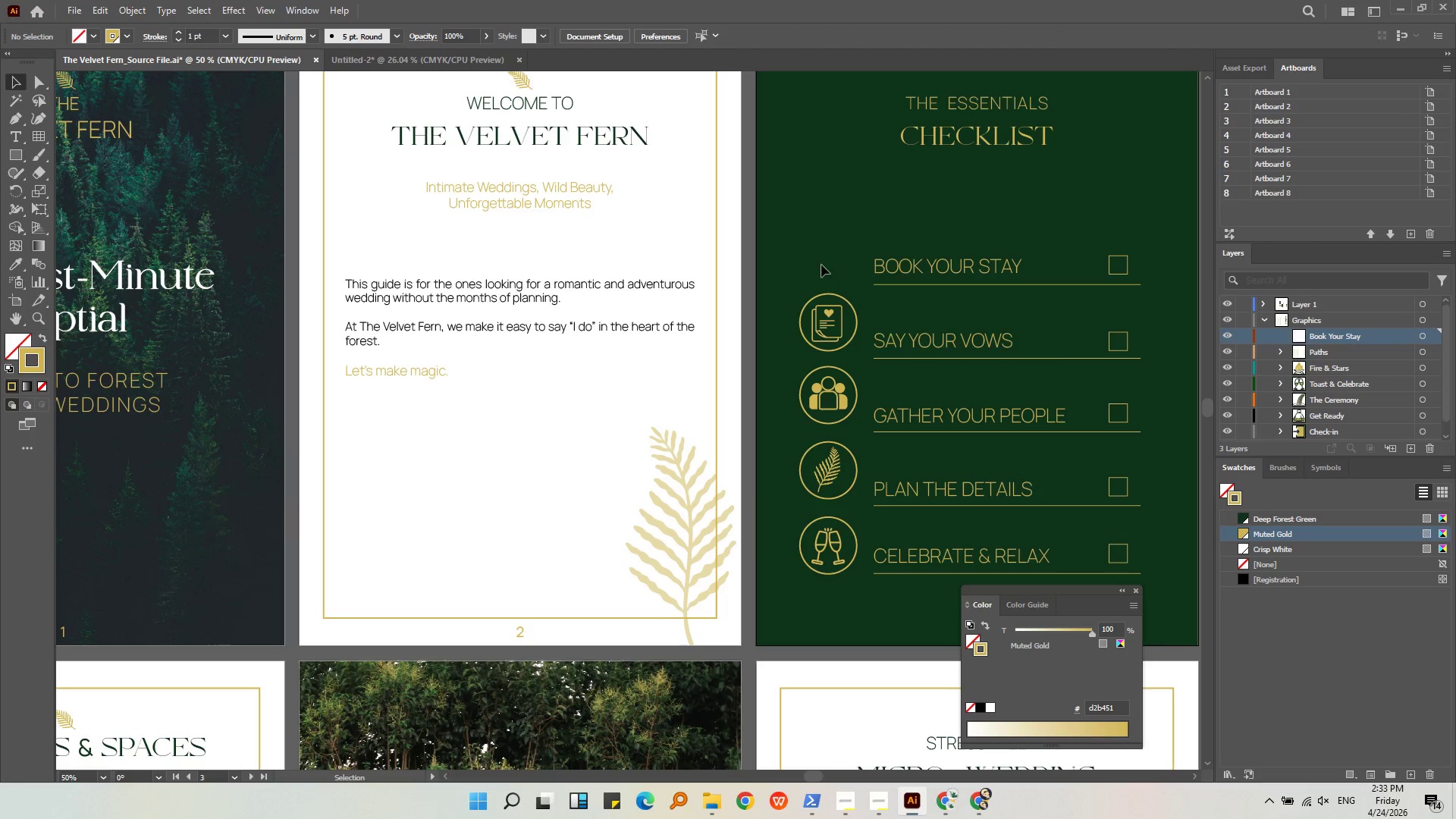 
left_click([821, 265])
 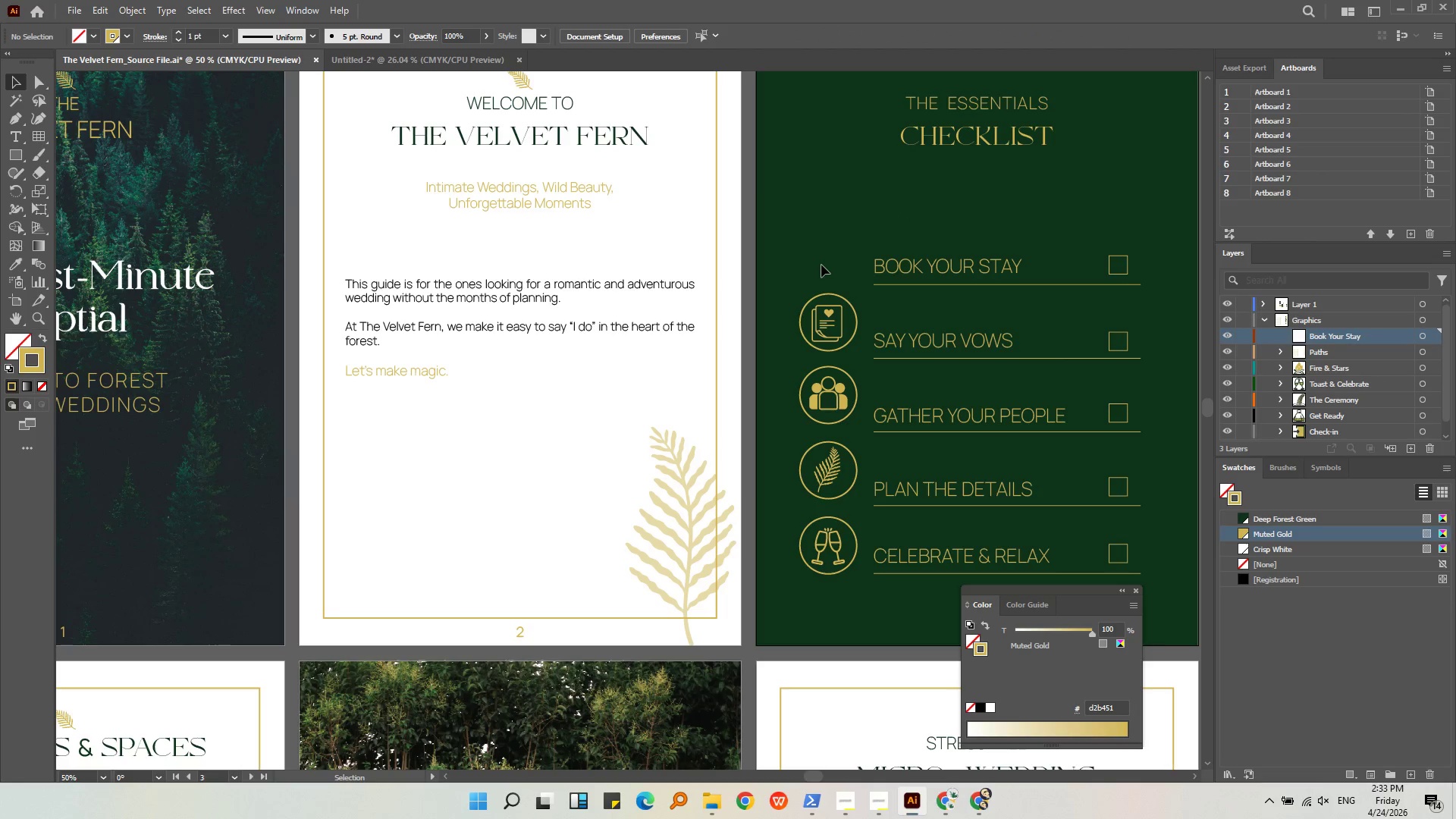 
key(Control+Shift+V)
 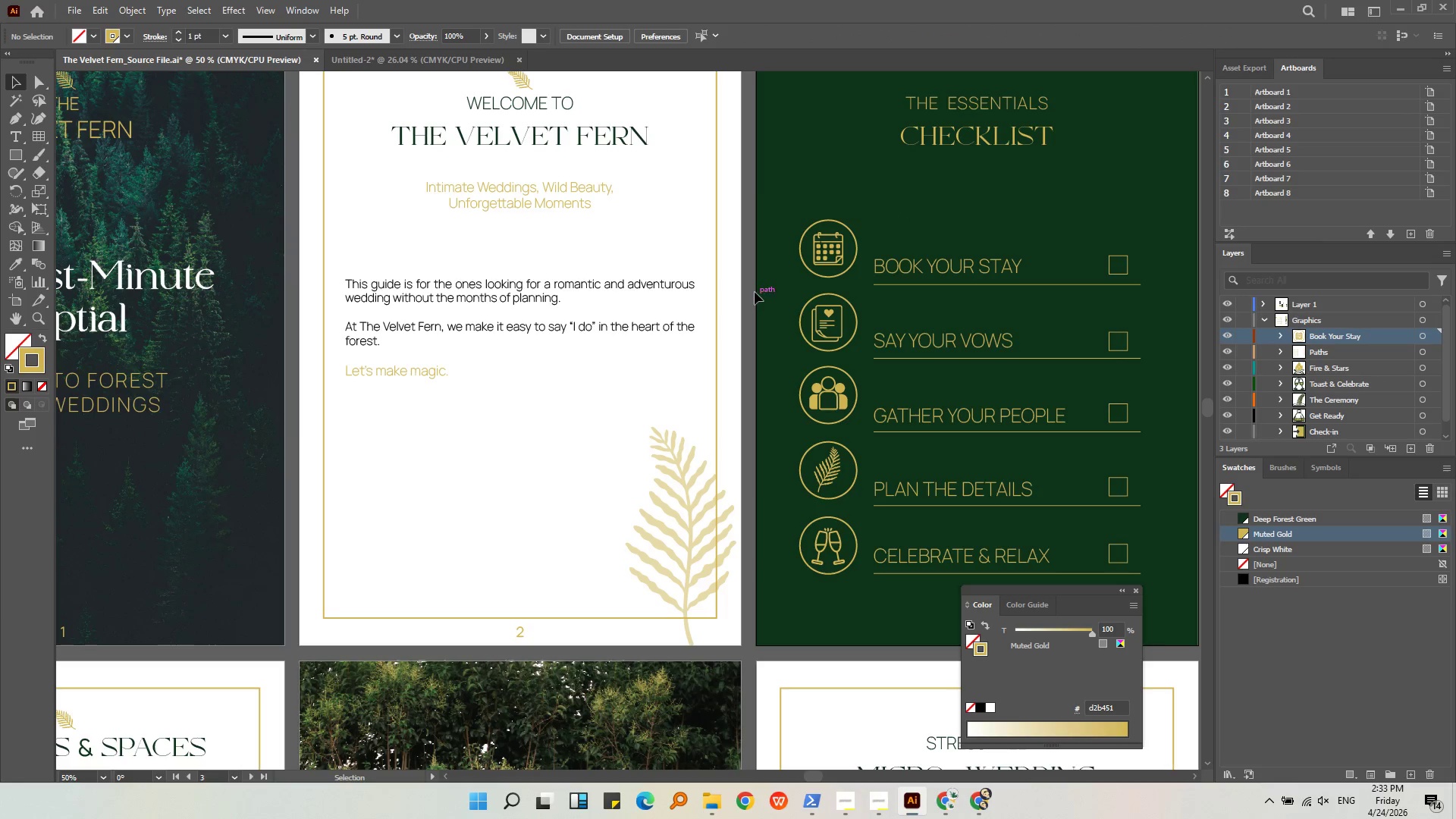 
left_click_drag(start_coordinate=[748, 288], to_coordinate=[836, 350])
 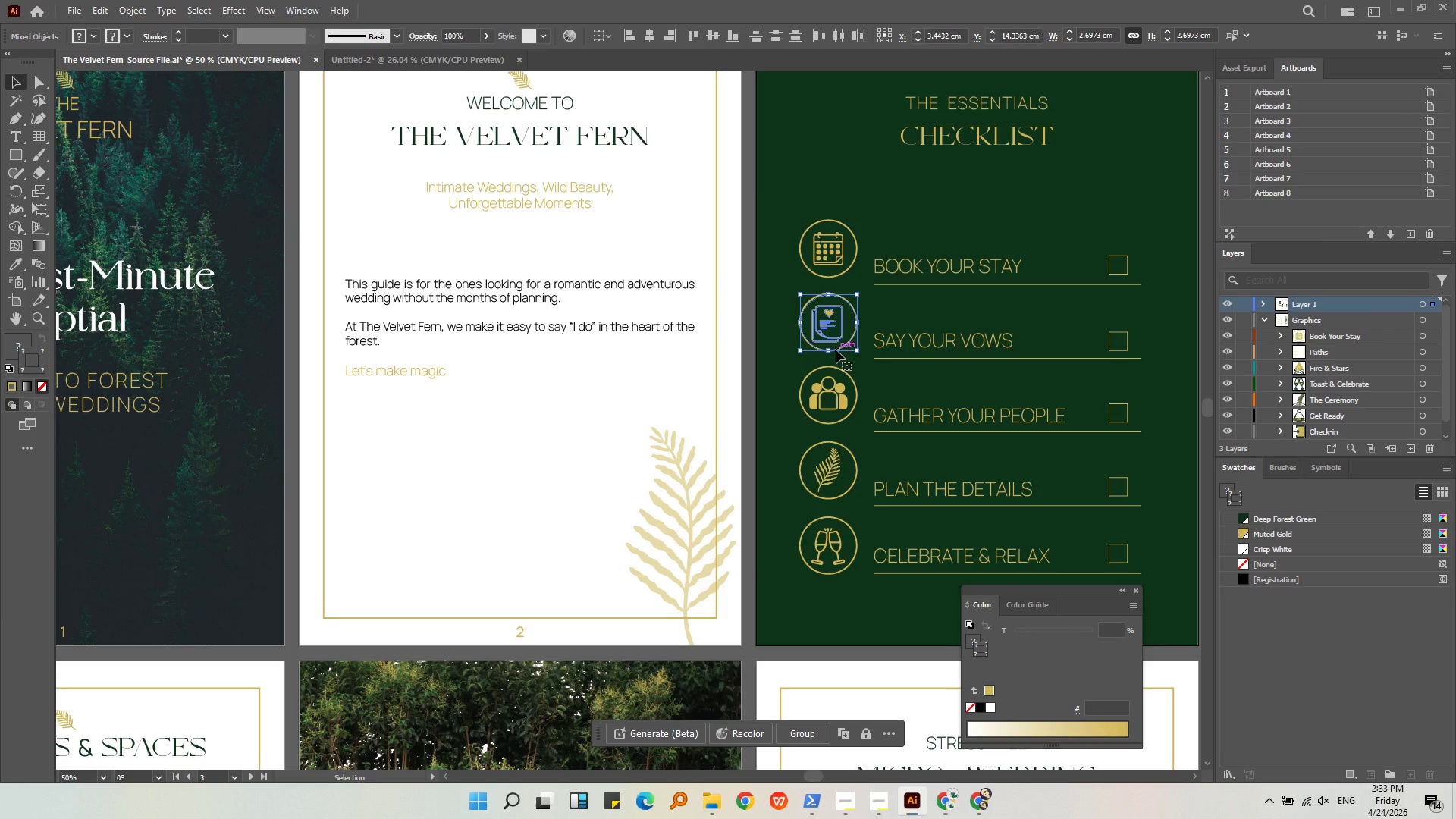 
key(Control+X)
 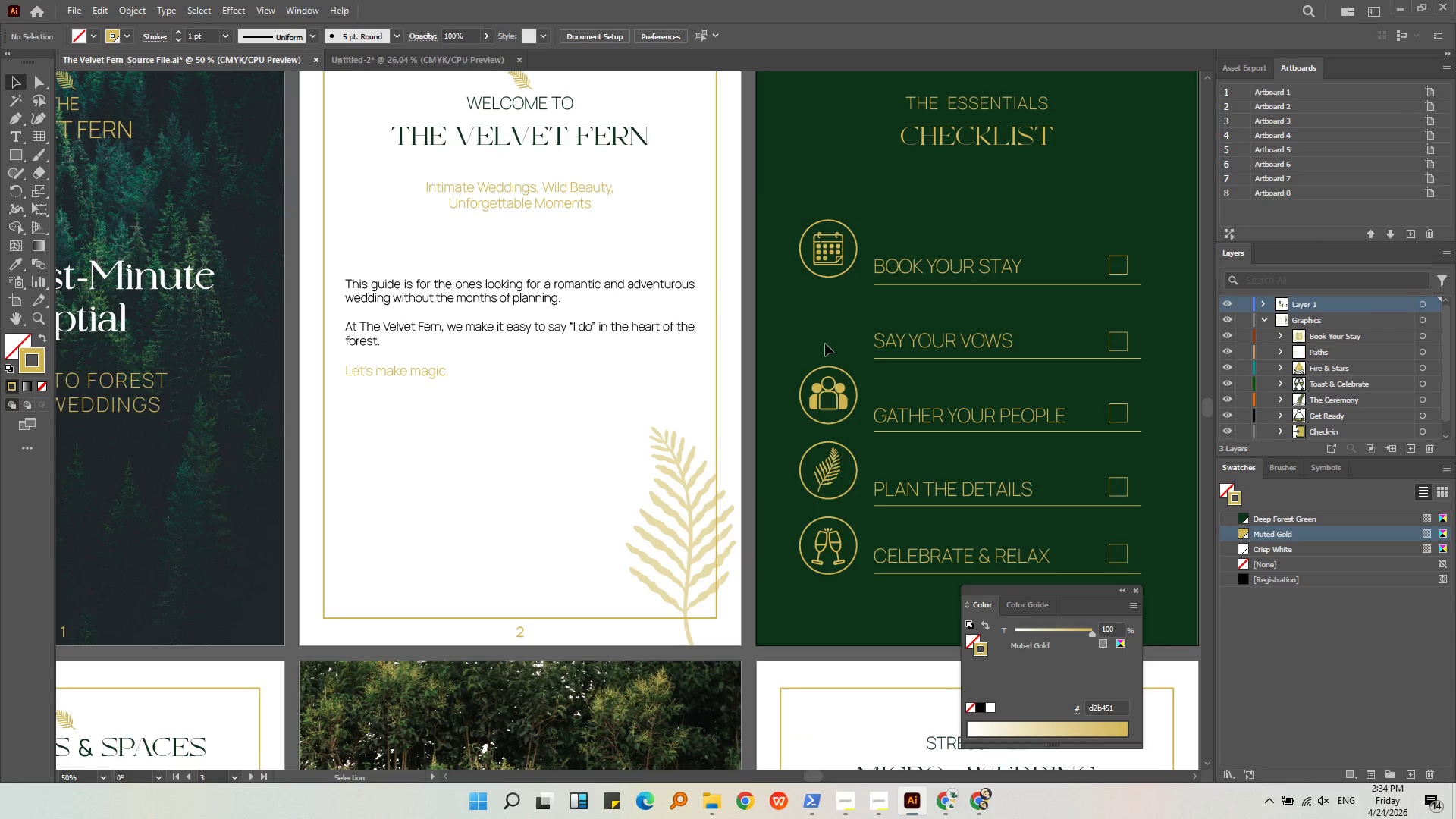 
left_click([825, 344])
 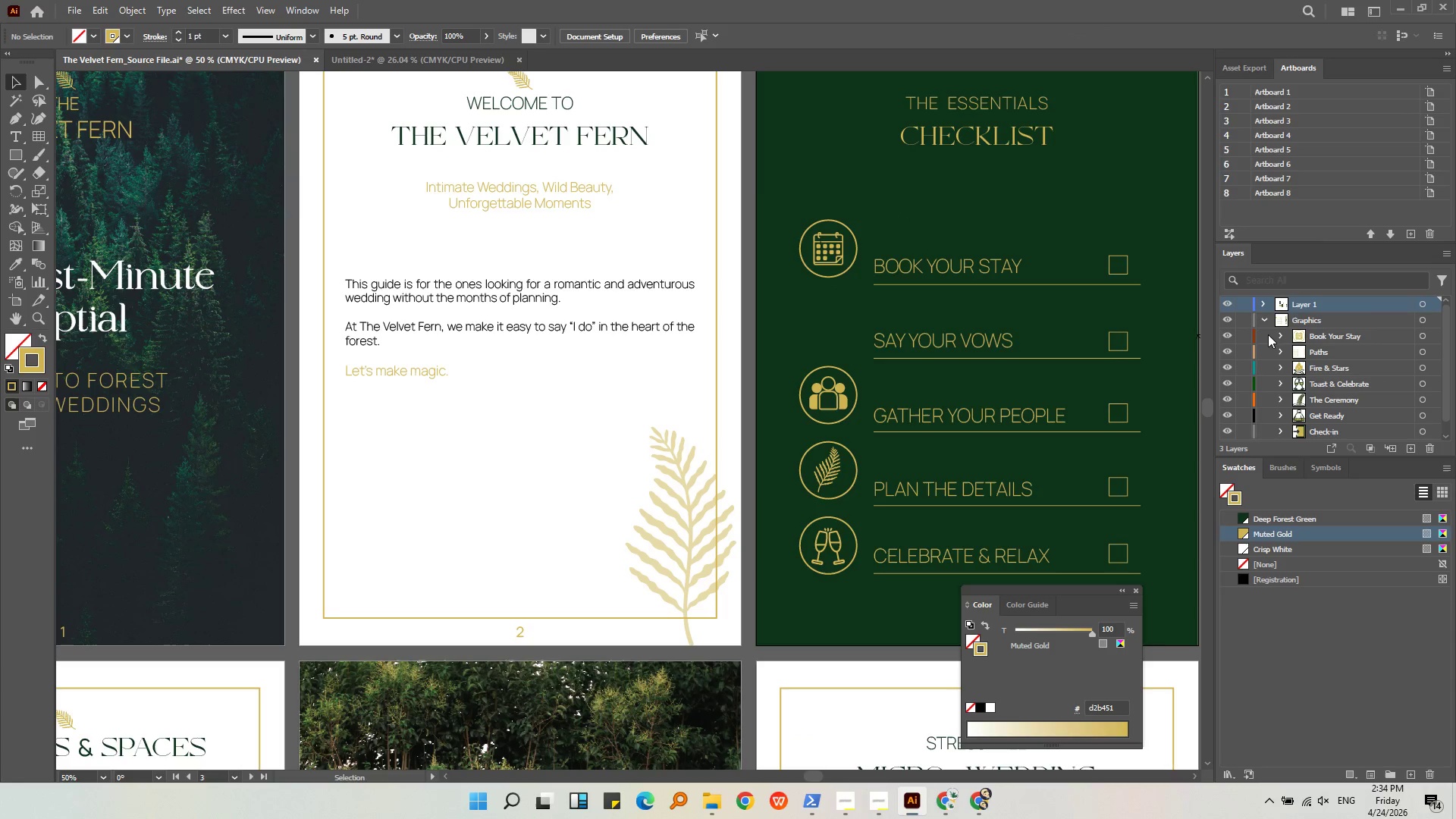 
left_click([1318, 322])
 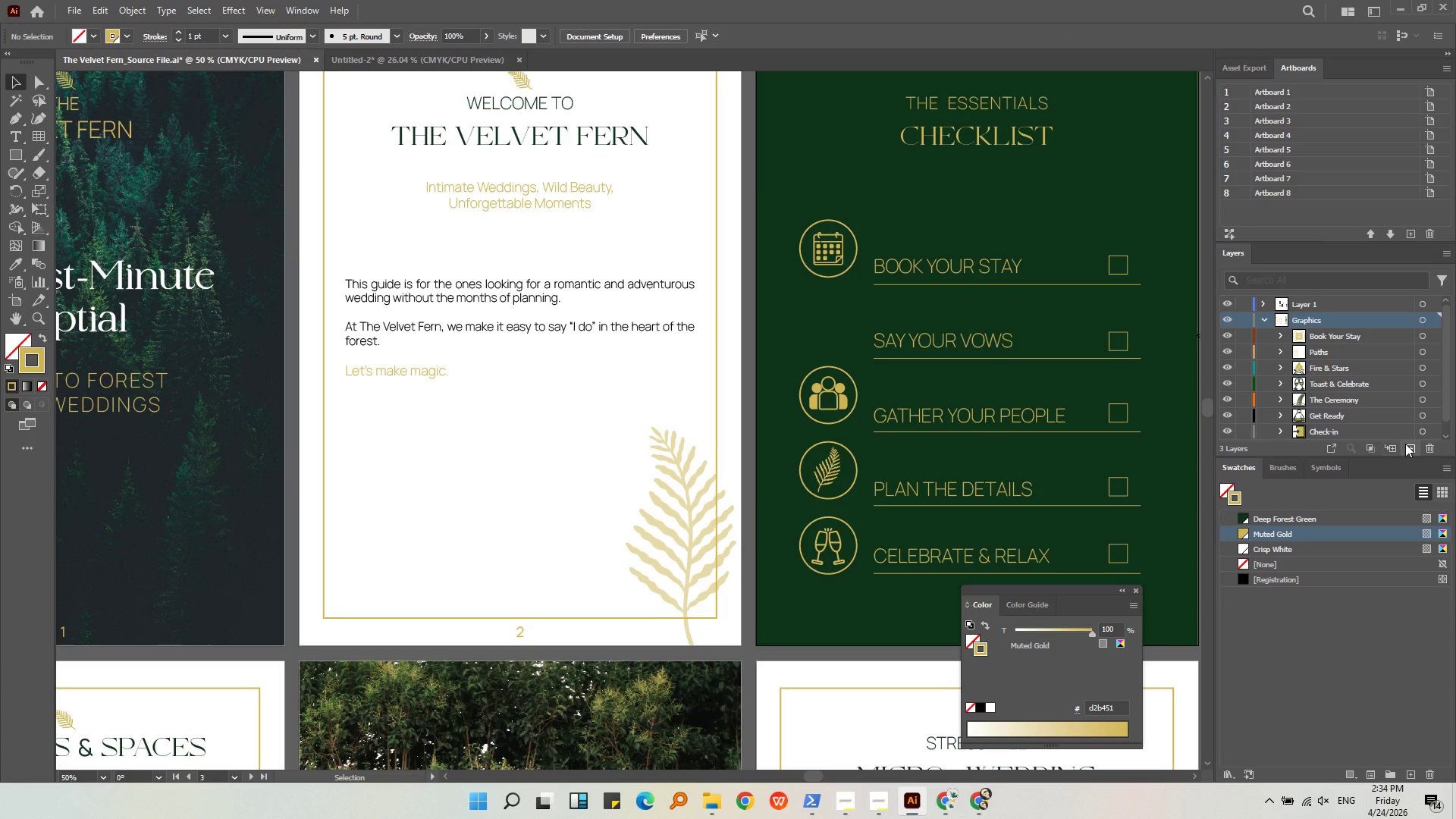 
left_click([1398, 444])
 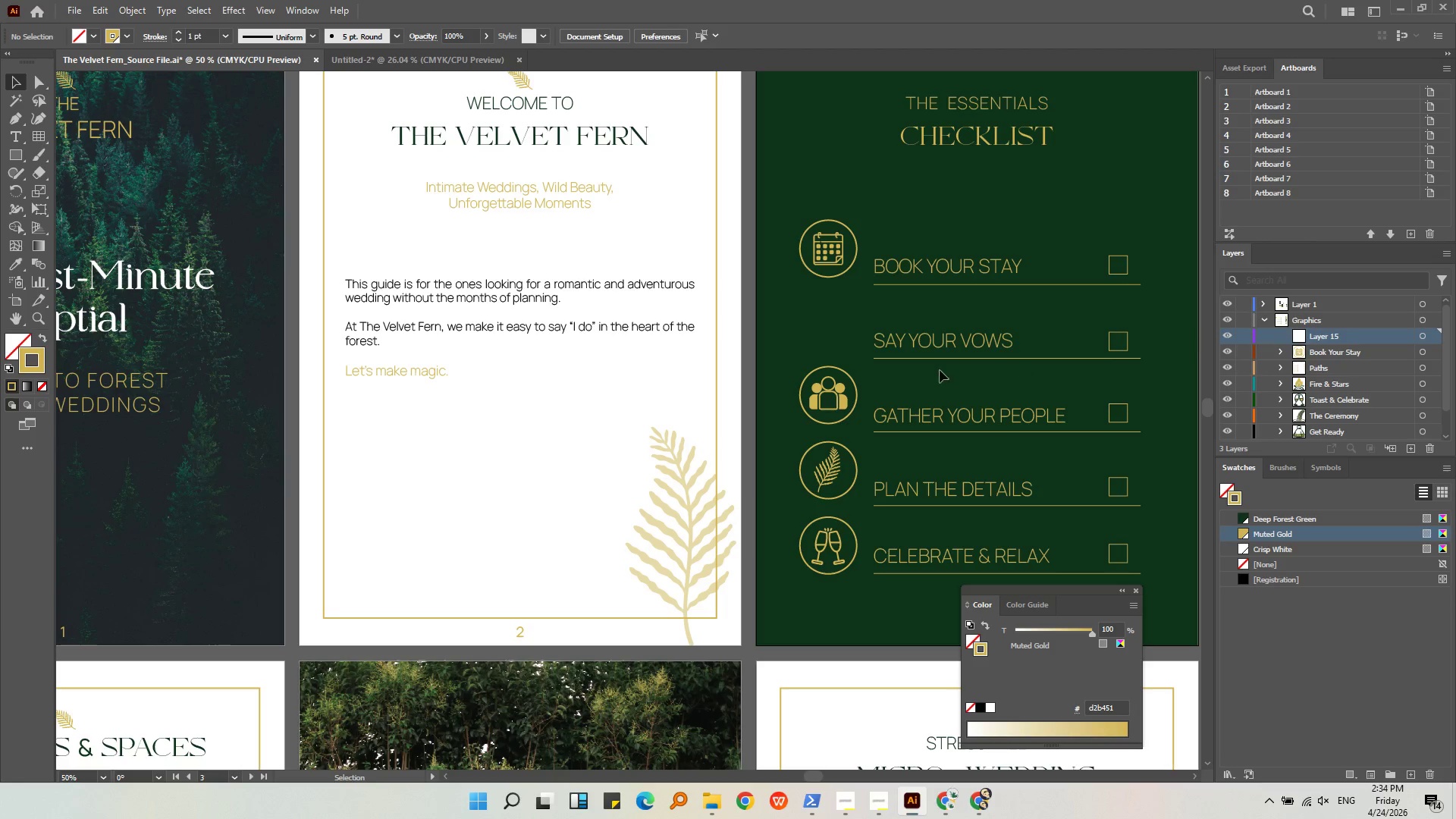 
left_click([802, 338])
 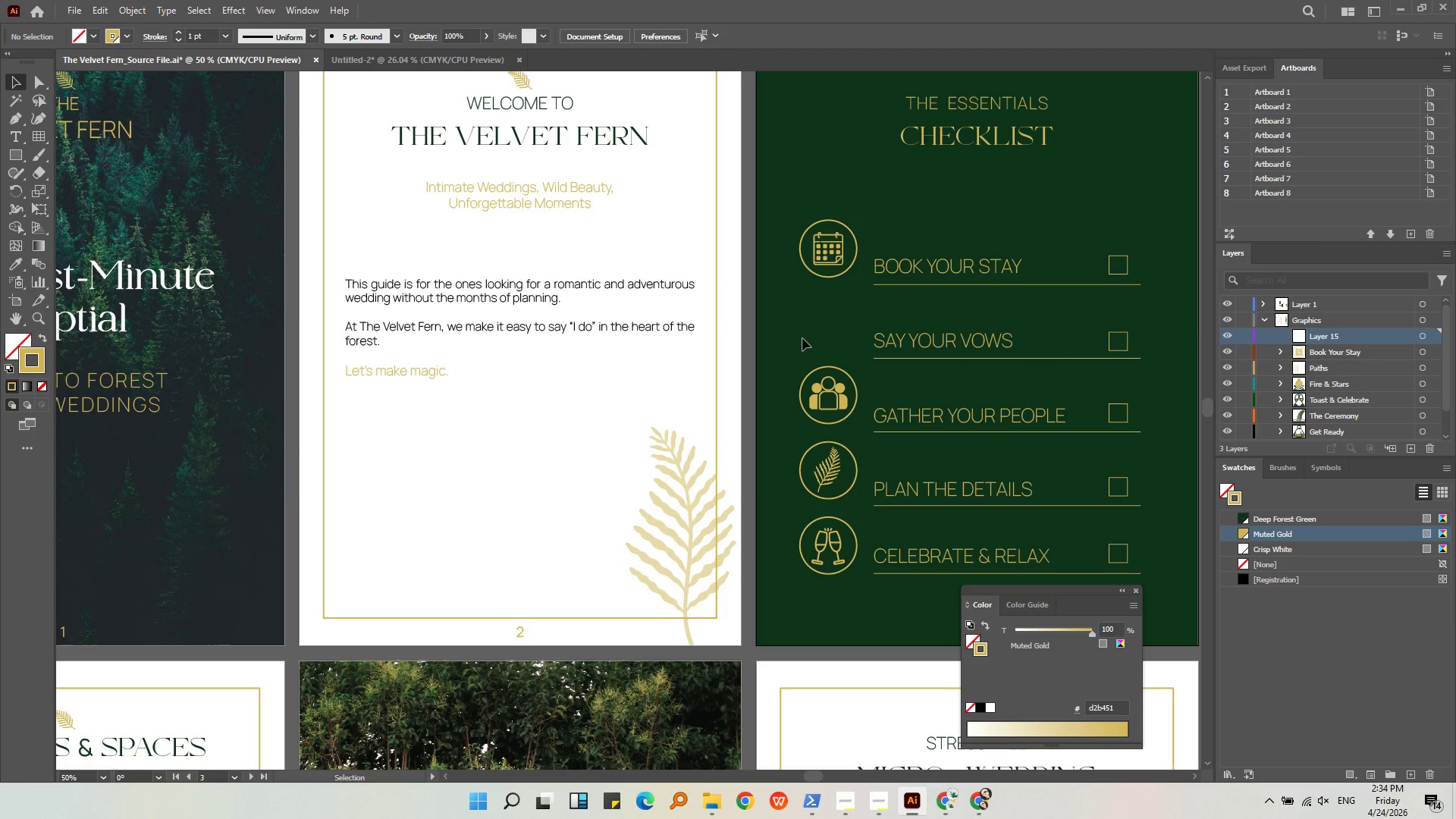 
key(Control+Shift+V)
 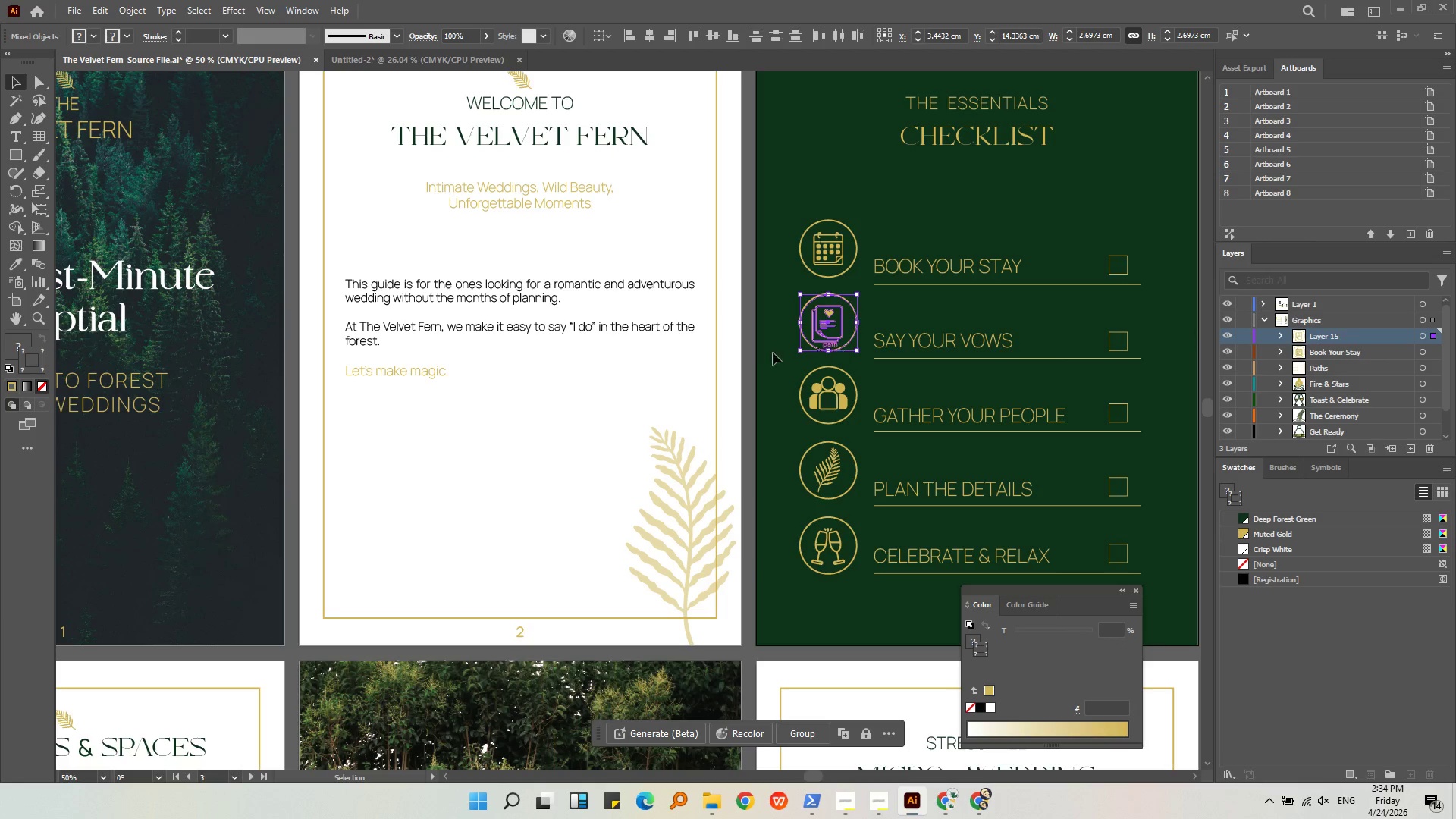 
left_click([762, 353])
 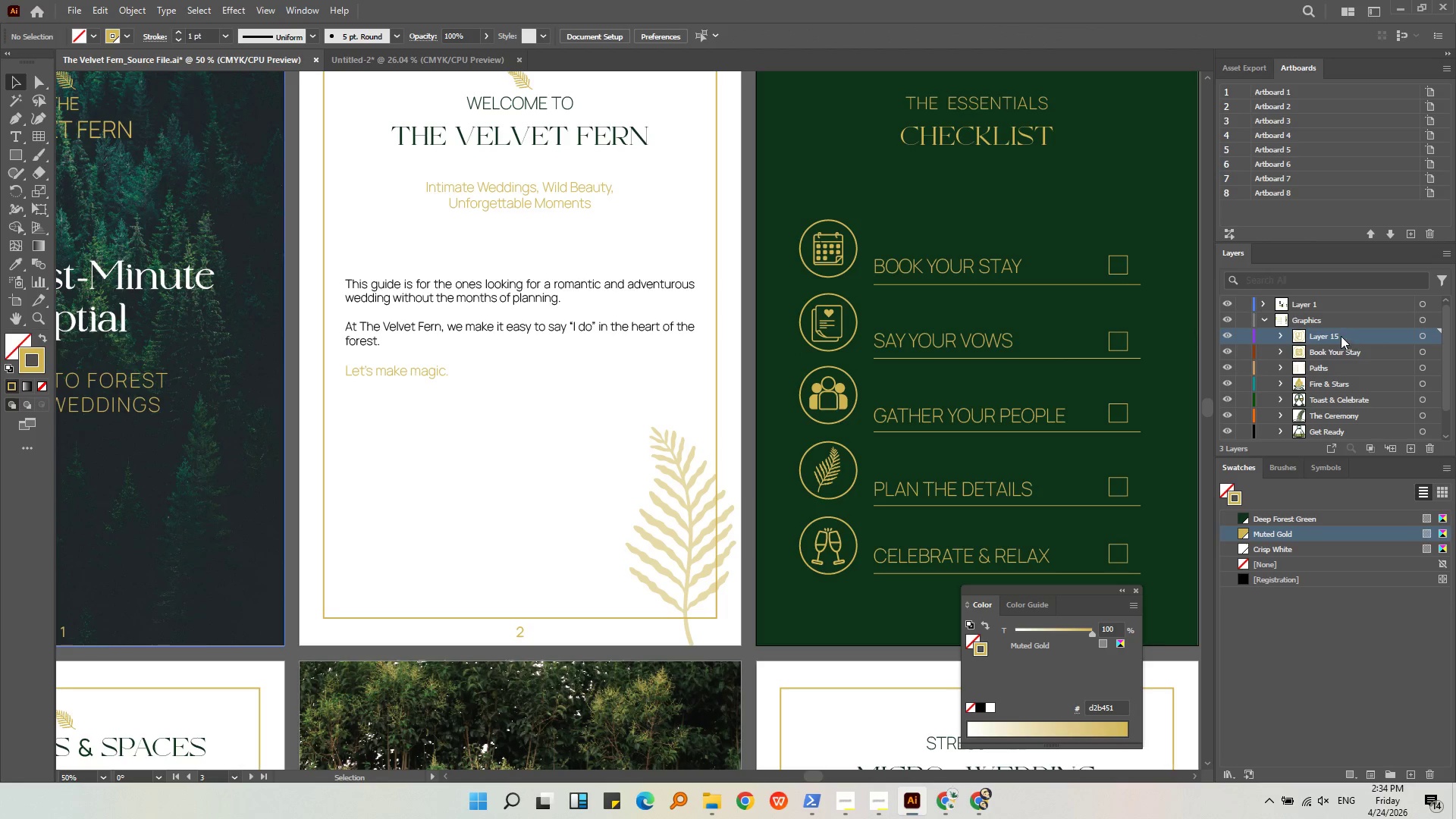 
double_click([1340, 336])
 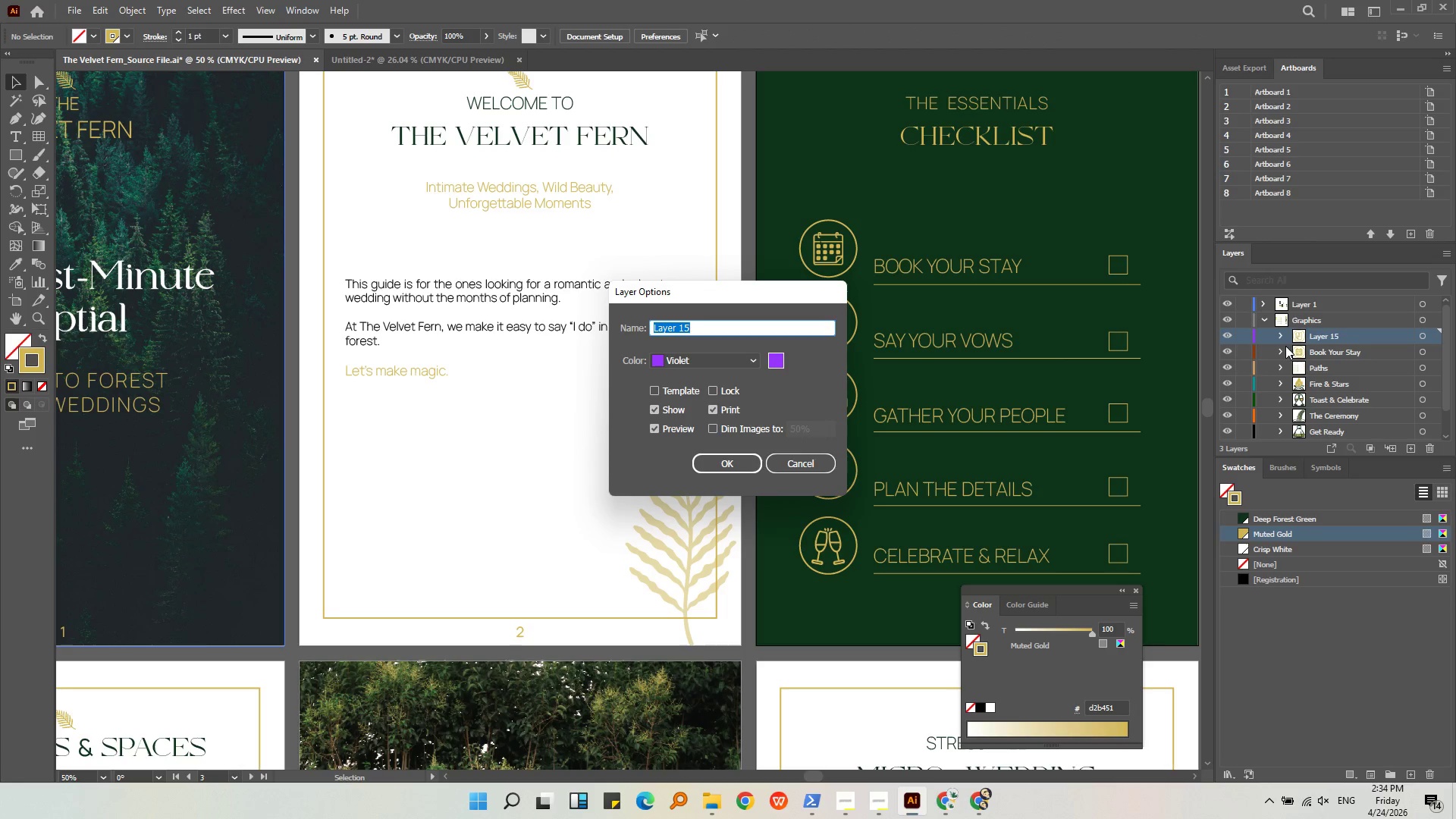 
type(Say your Vos)
key(Backspace)
type(ws)
 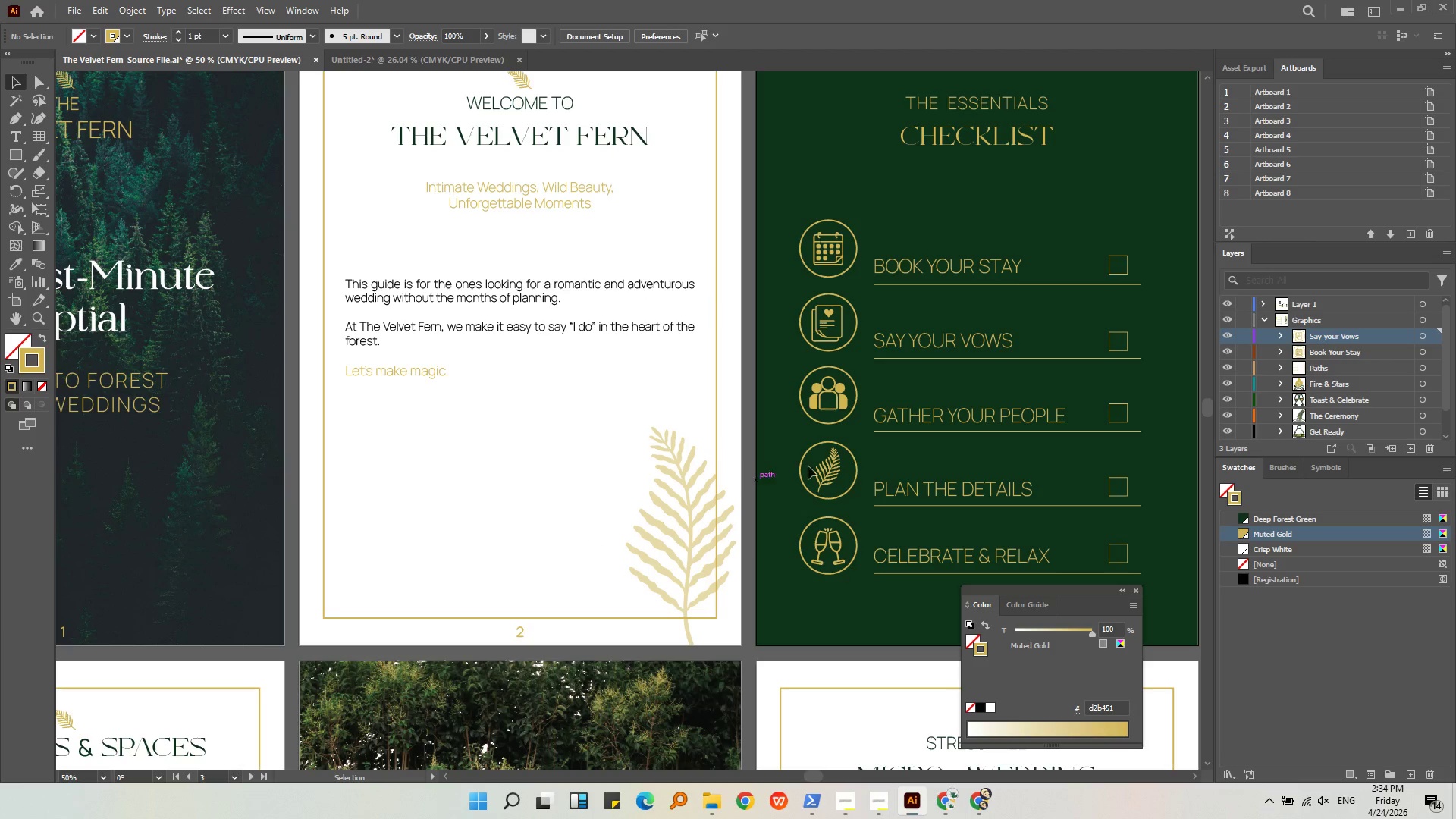 
left_click([745, 388])
 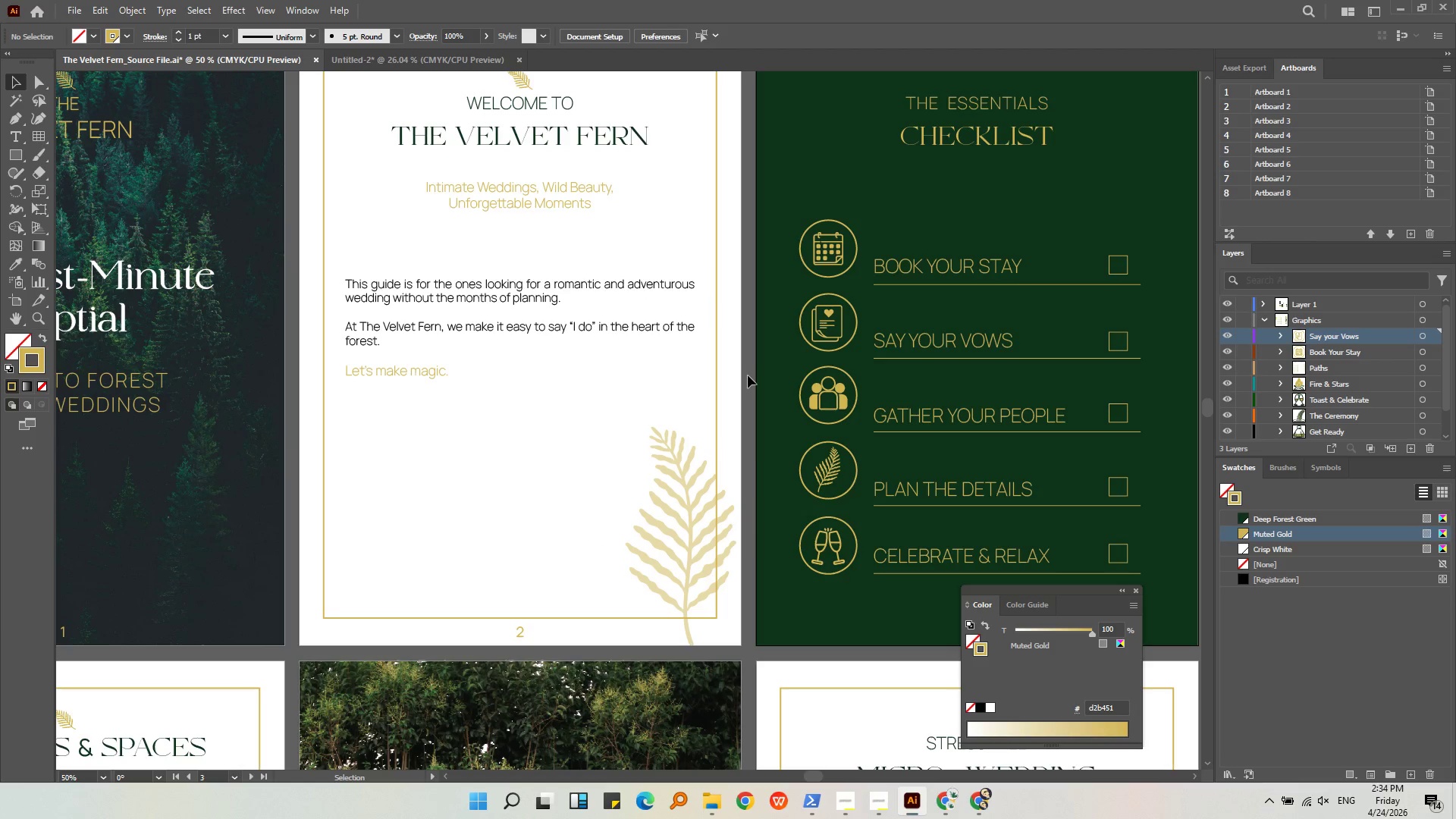 
left_click_drag(start_coordinate=[748, 375], to_coordinate=[843, 421])
 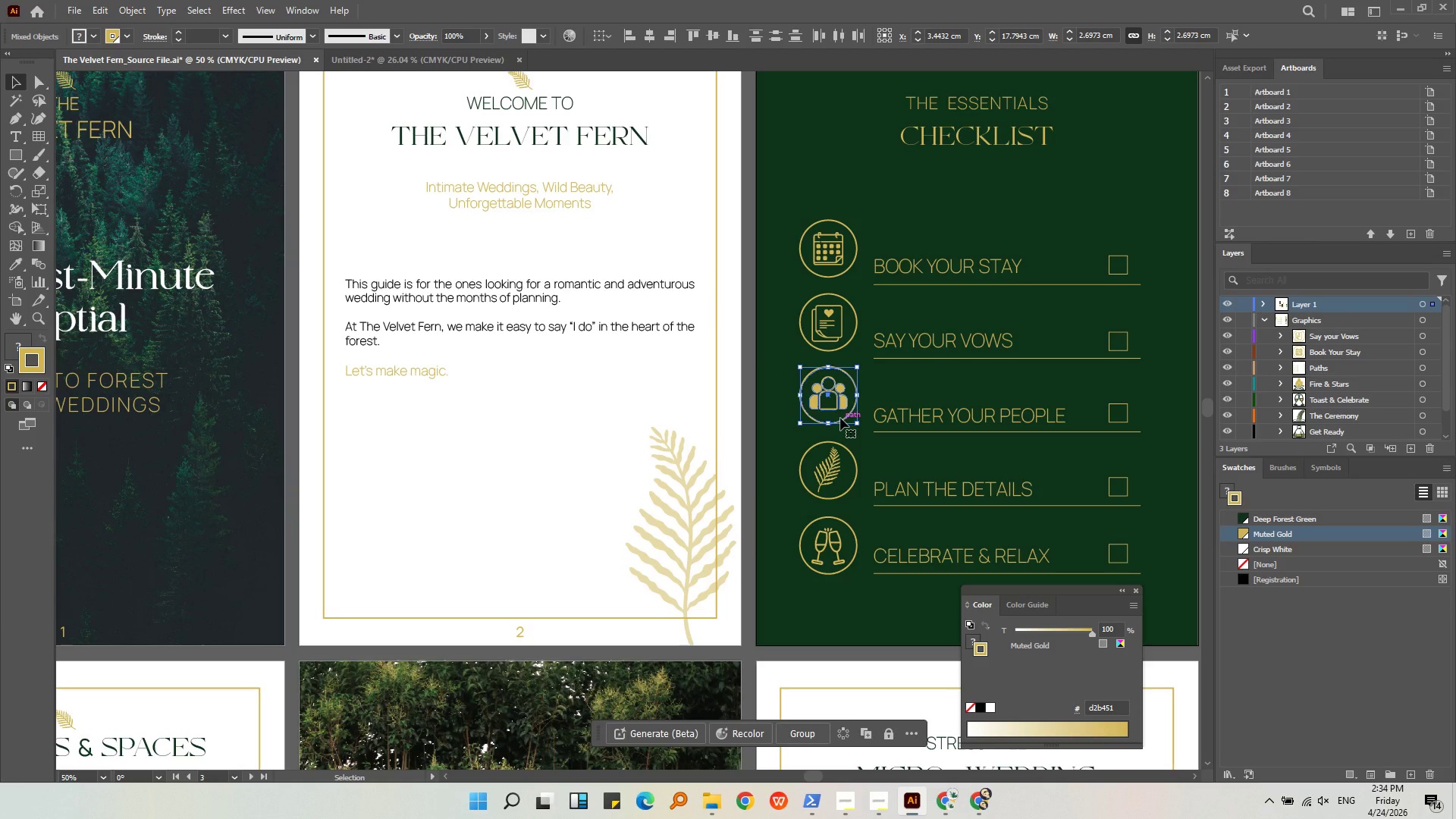 
key(Control+X)
 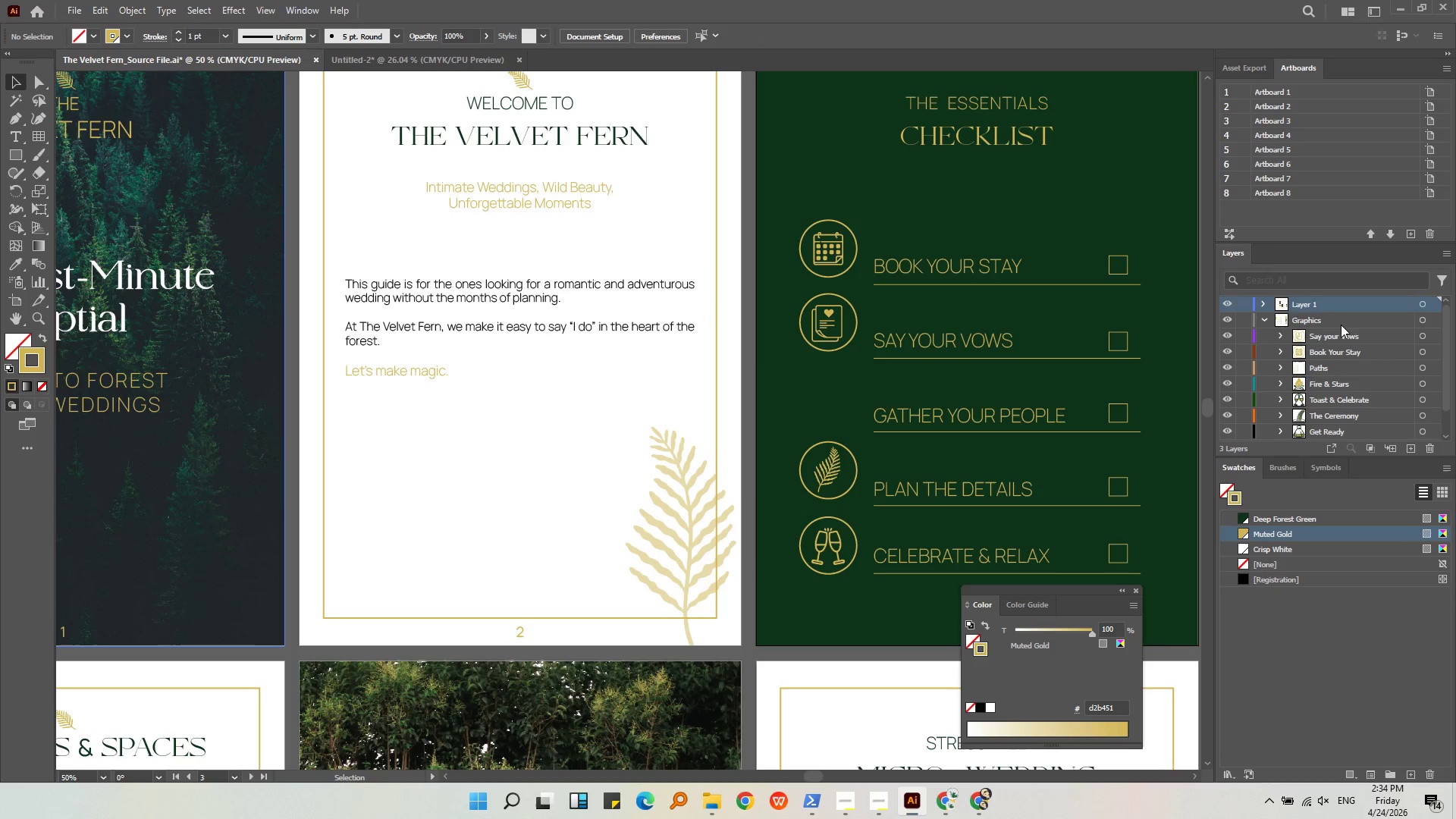 
left_click([1342, 330])
 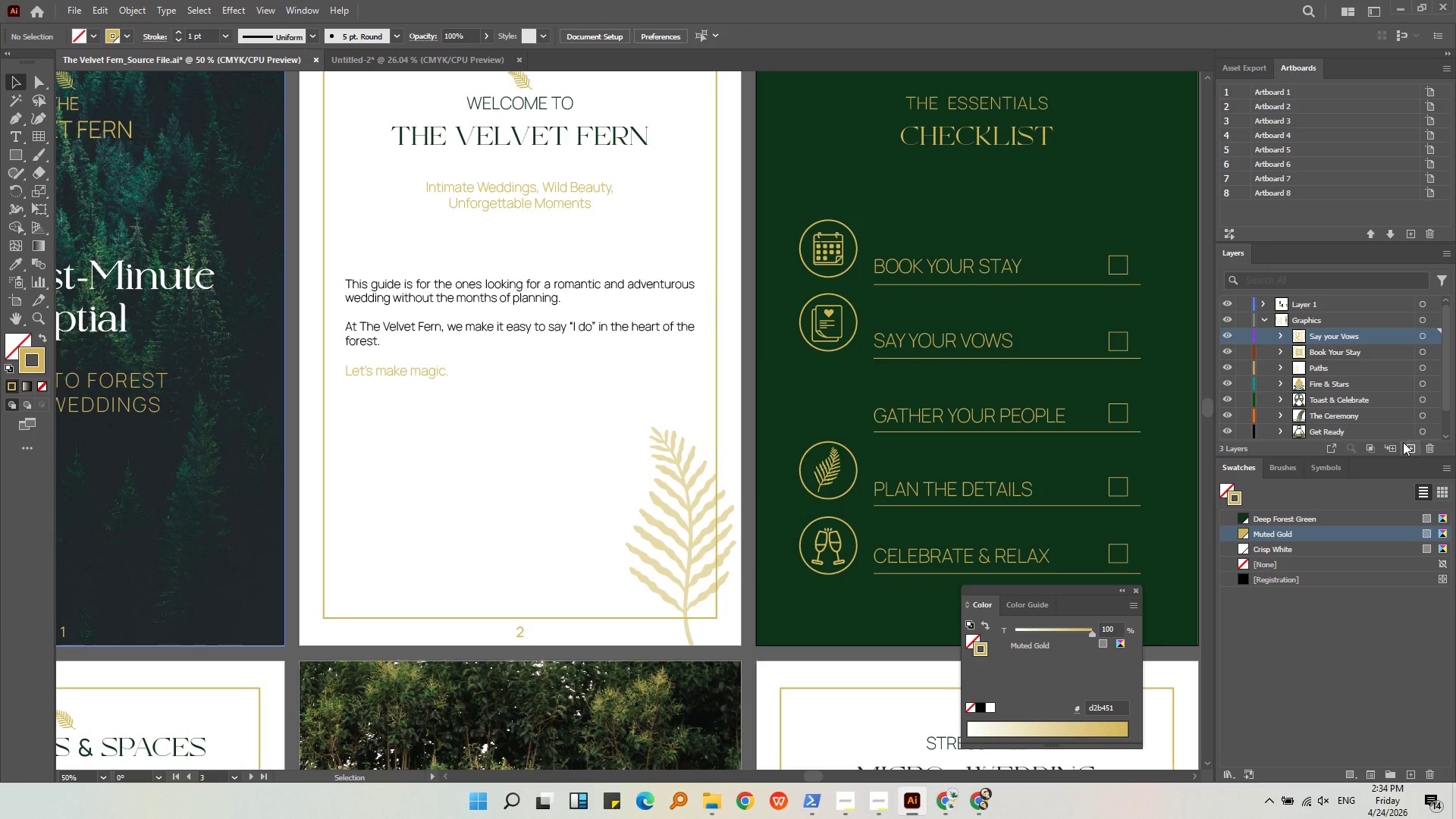 
left_click([1405, 445])
 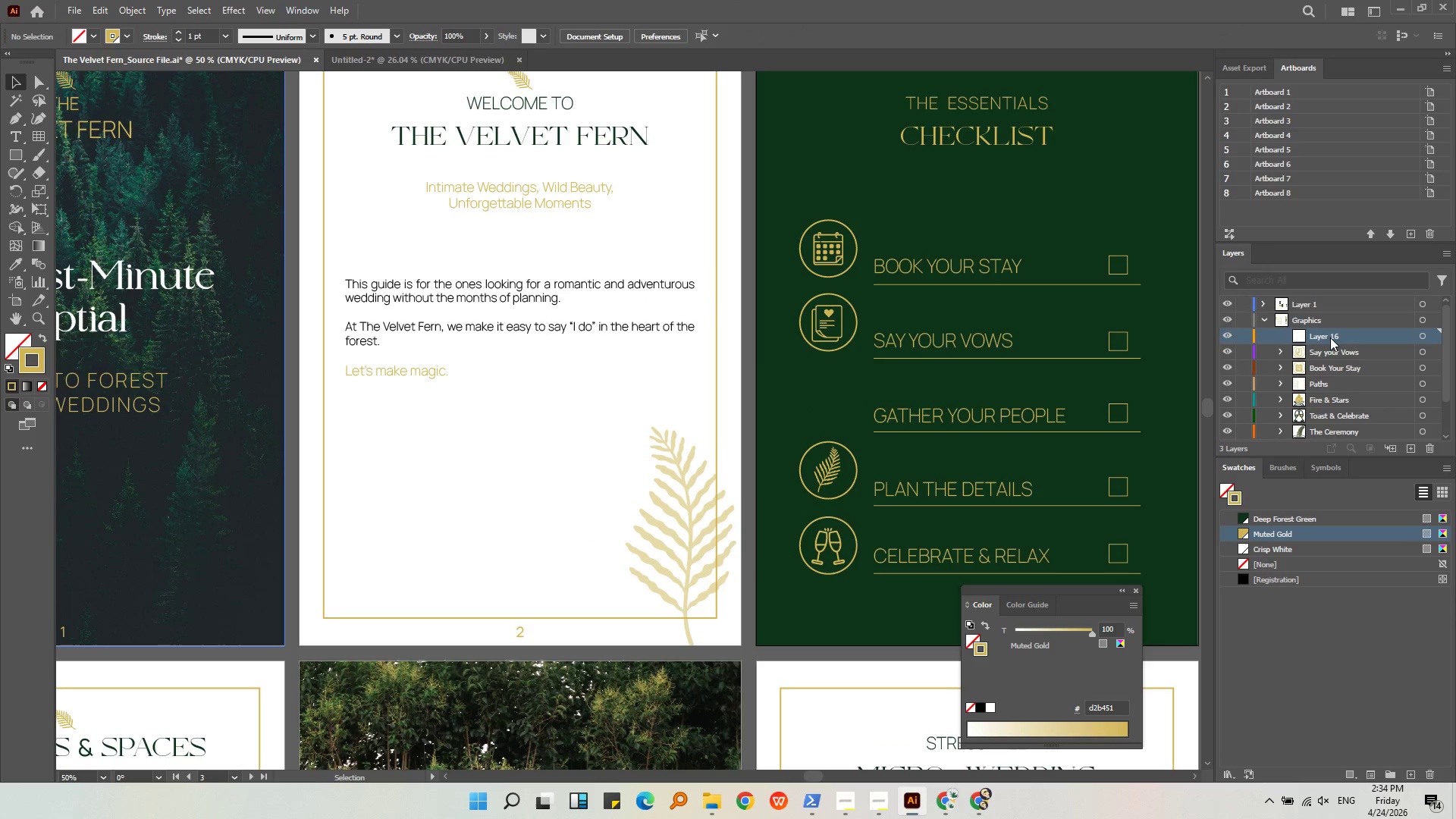 
double_click([1330, 337])
 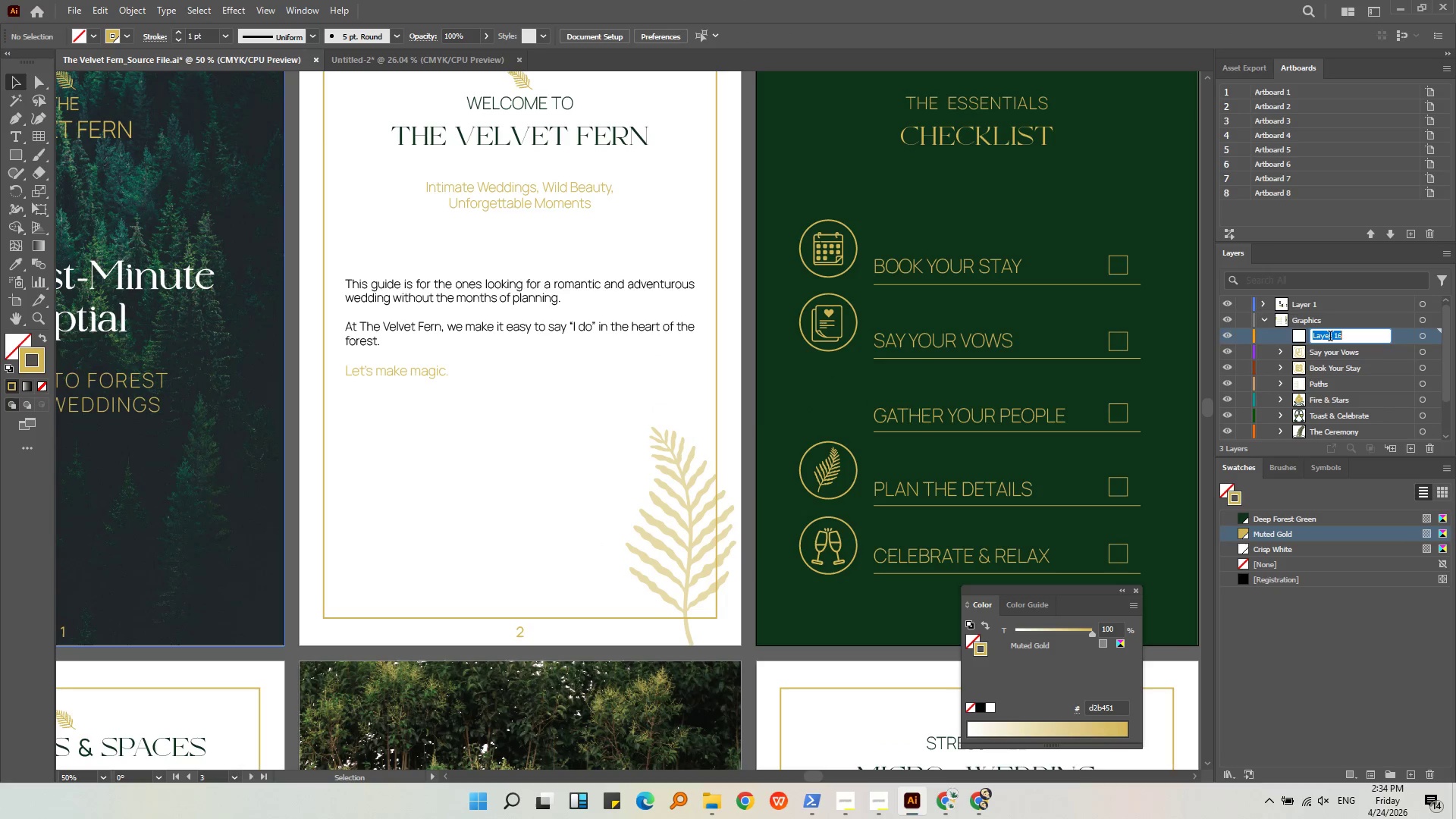 
type(Gather Yiyr )
key(Backspace)
key(Backspace)
key(Backspace)
key(Backspace)
type(our People)
 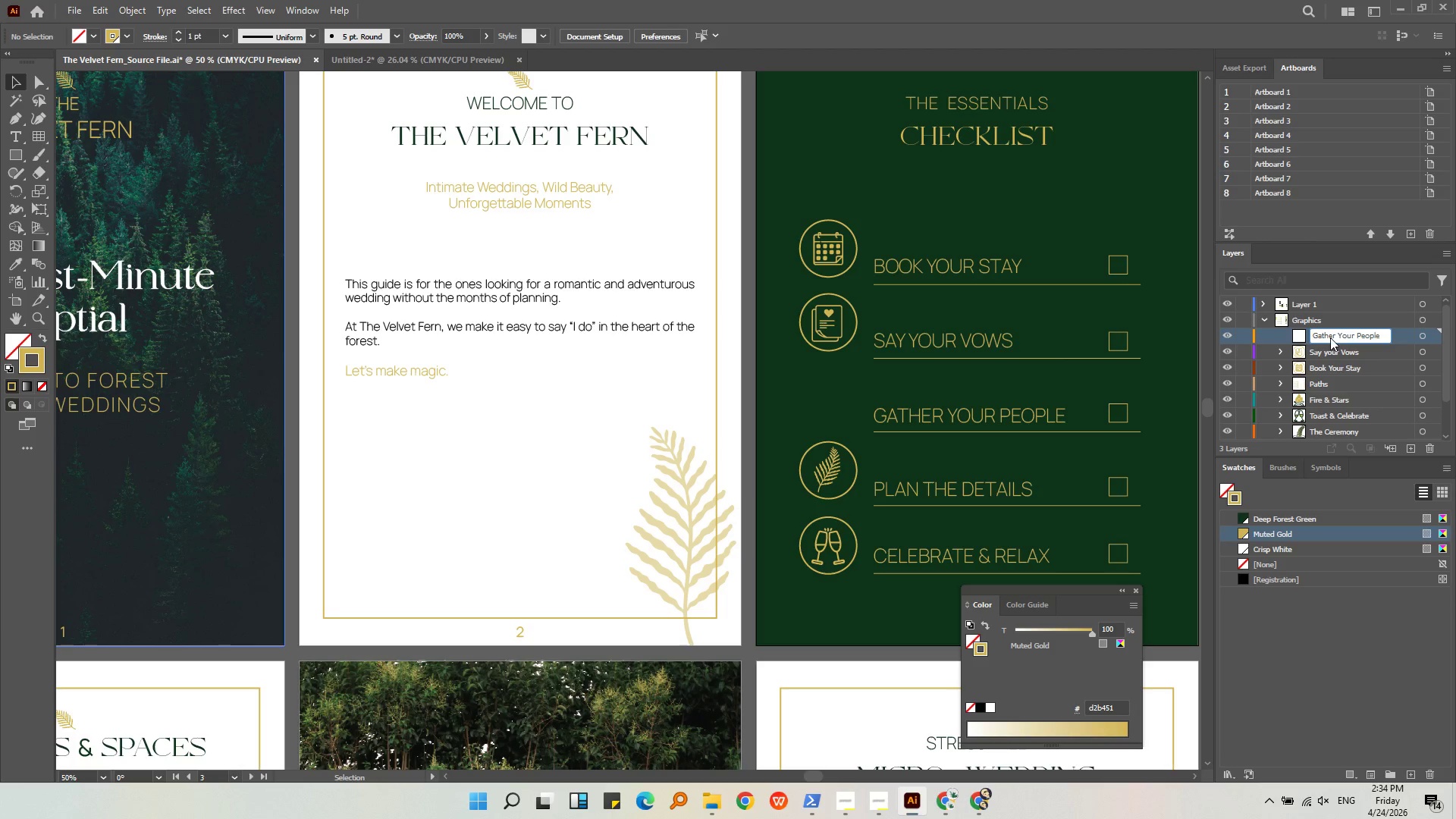 
left_click([1358, 626])
 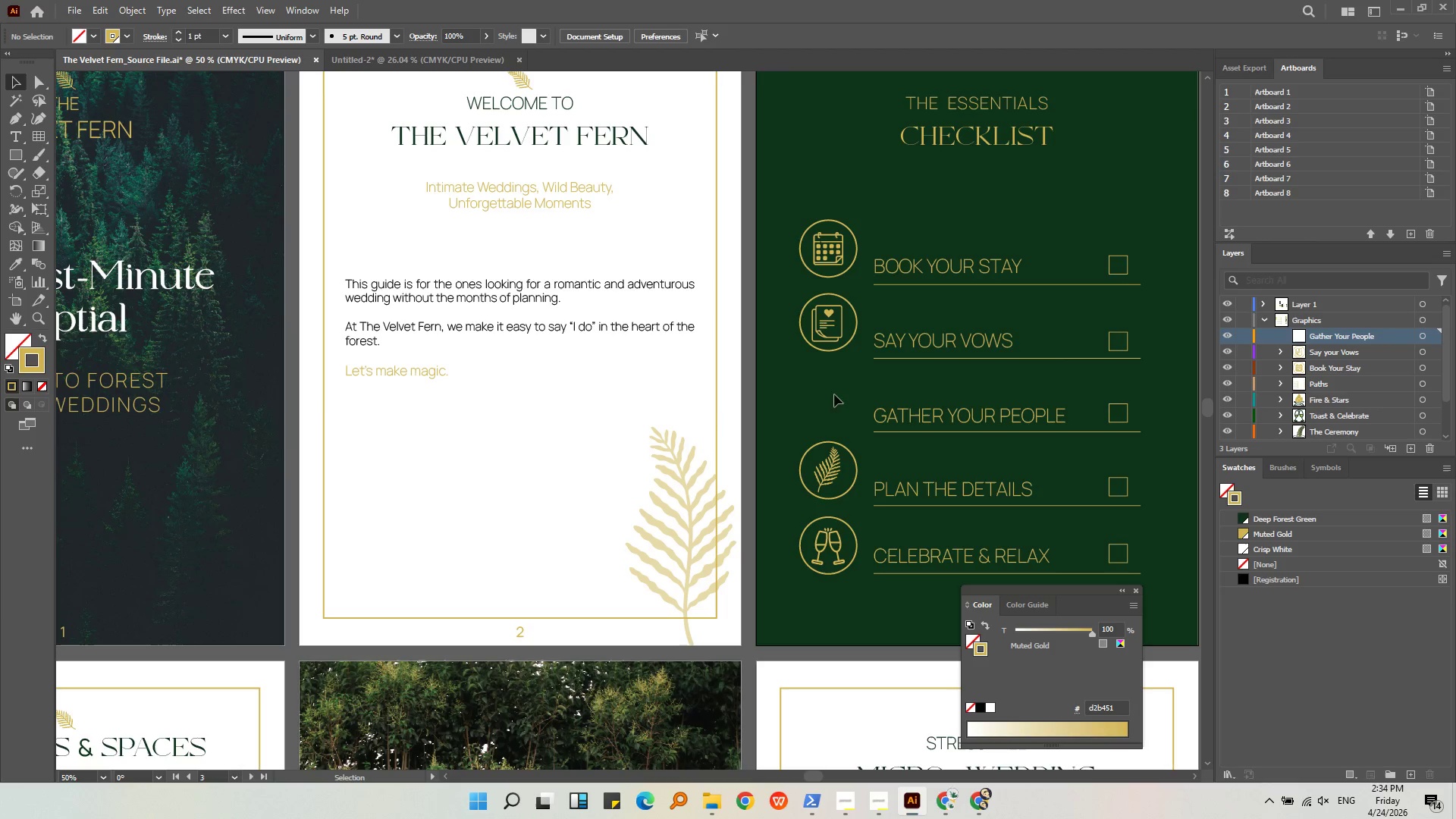 
left_click([824, 394])
 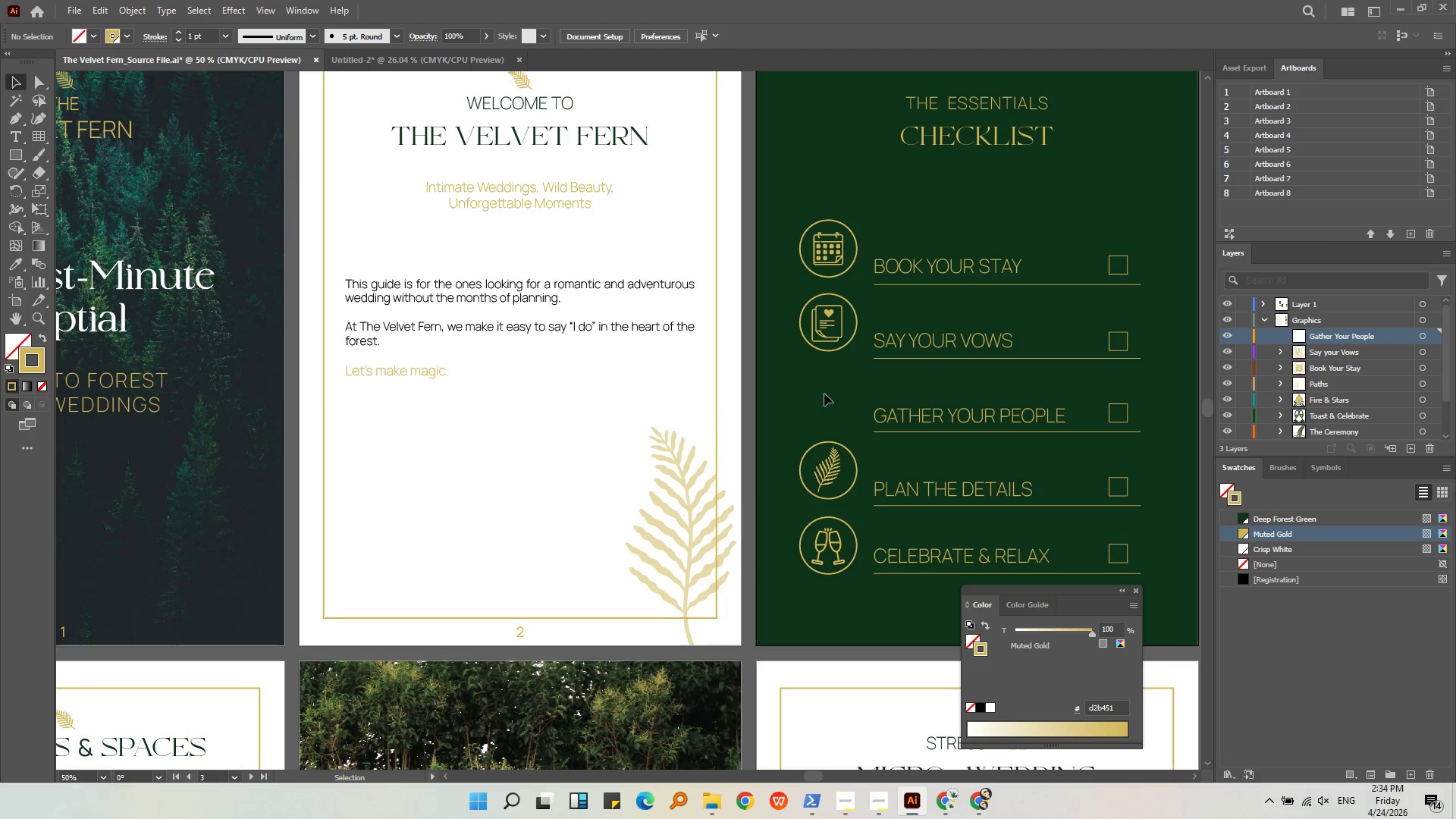 
key(Control+Shift+V)
 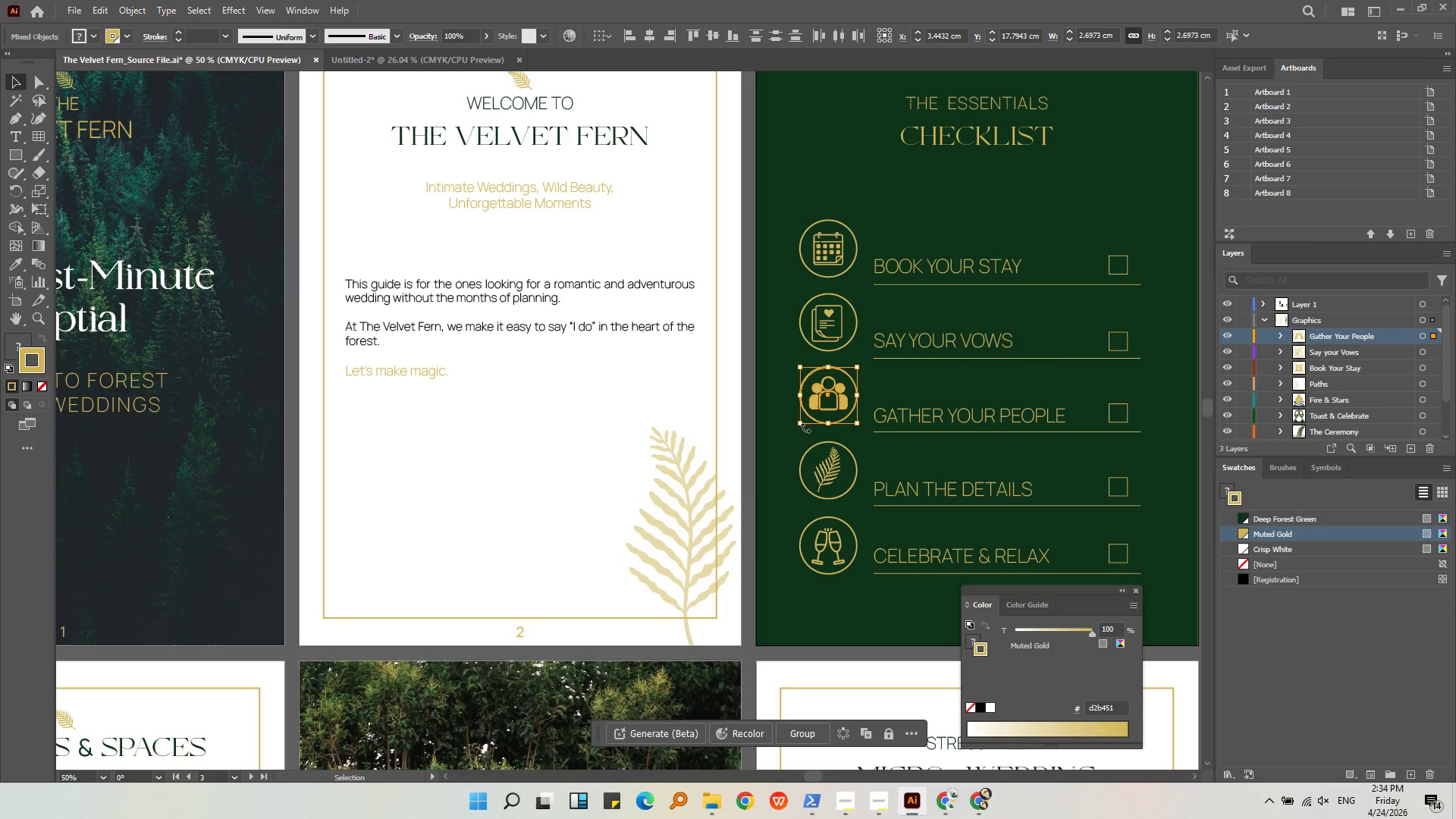 
left_click([758, 454])
 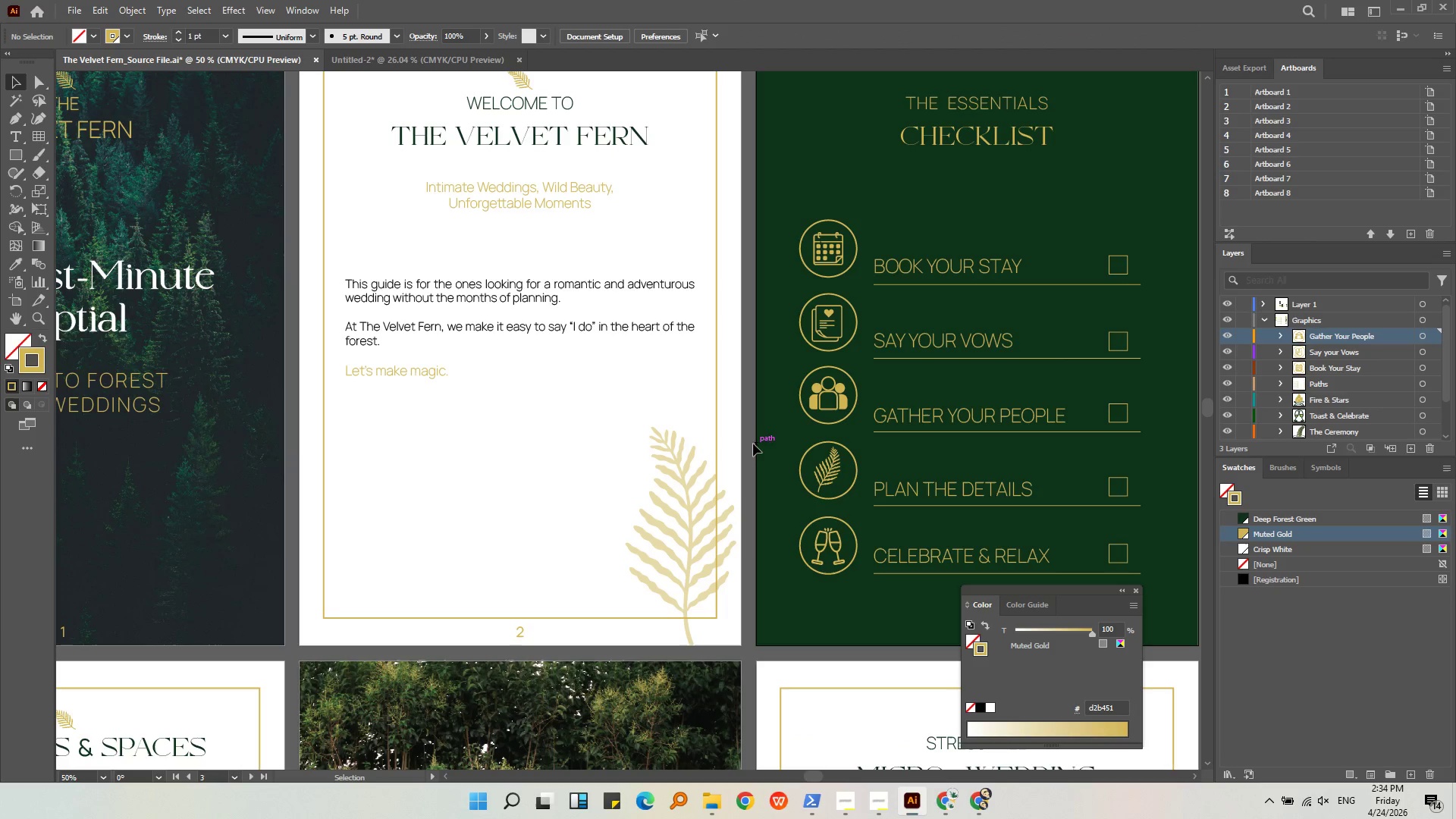 
left_click_drag(start_coordinate=[749, 442], to_coordinate=[853, 503])
 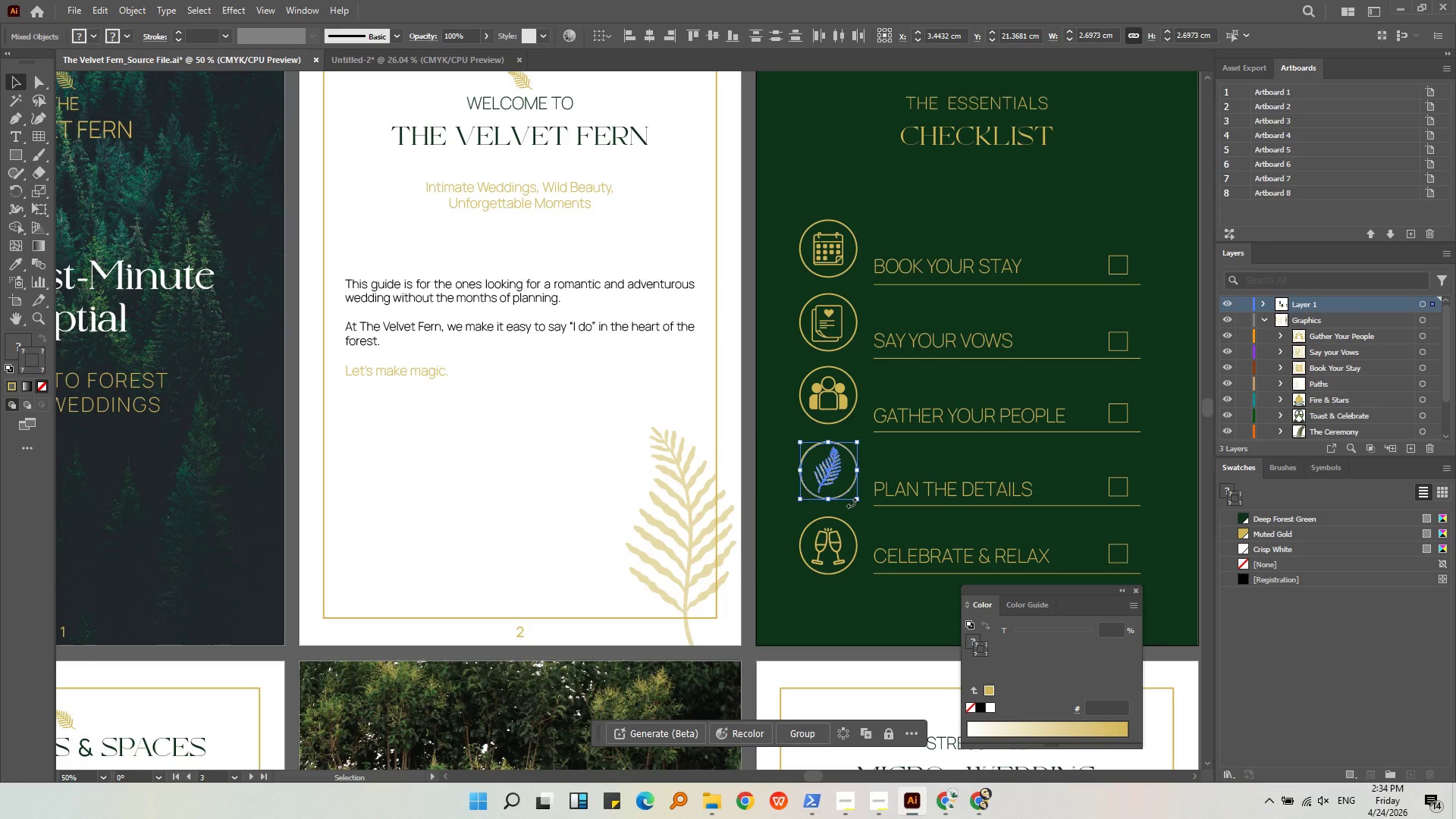 
key(Control+X)
 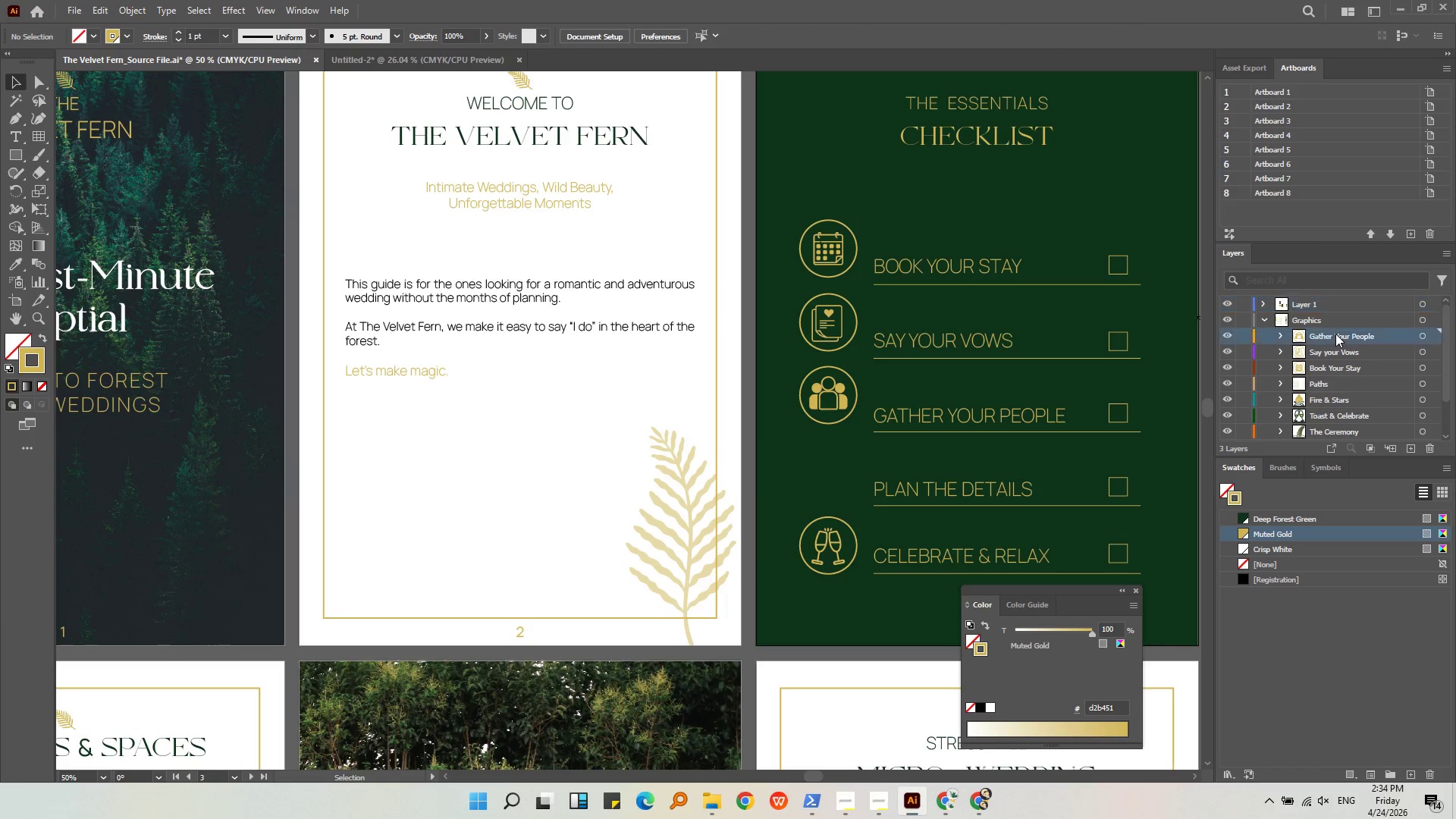 
double_click([1328, 318])
 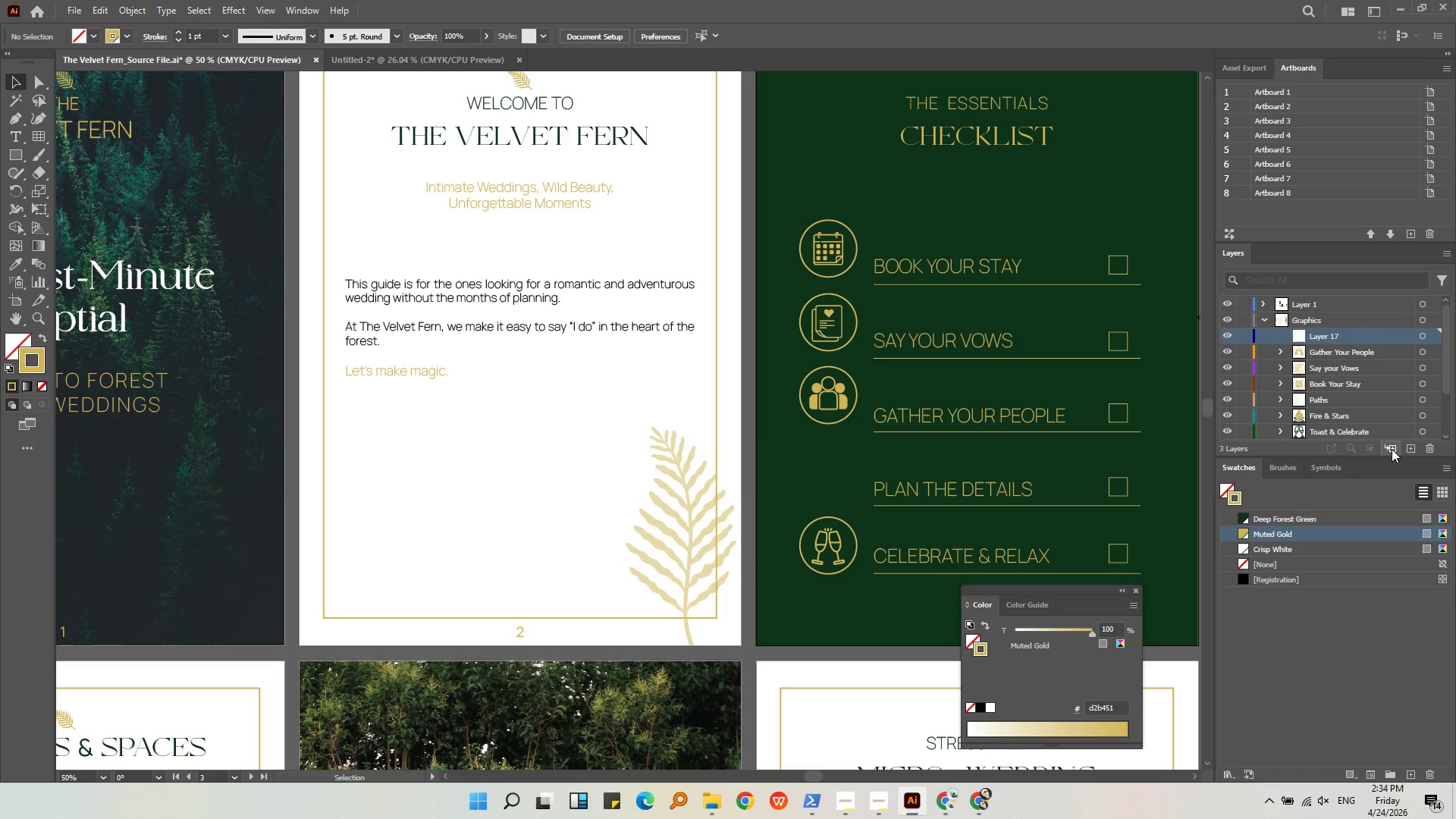 
double_click([1338, 334])
 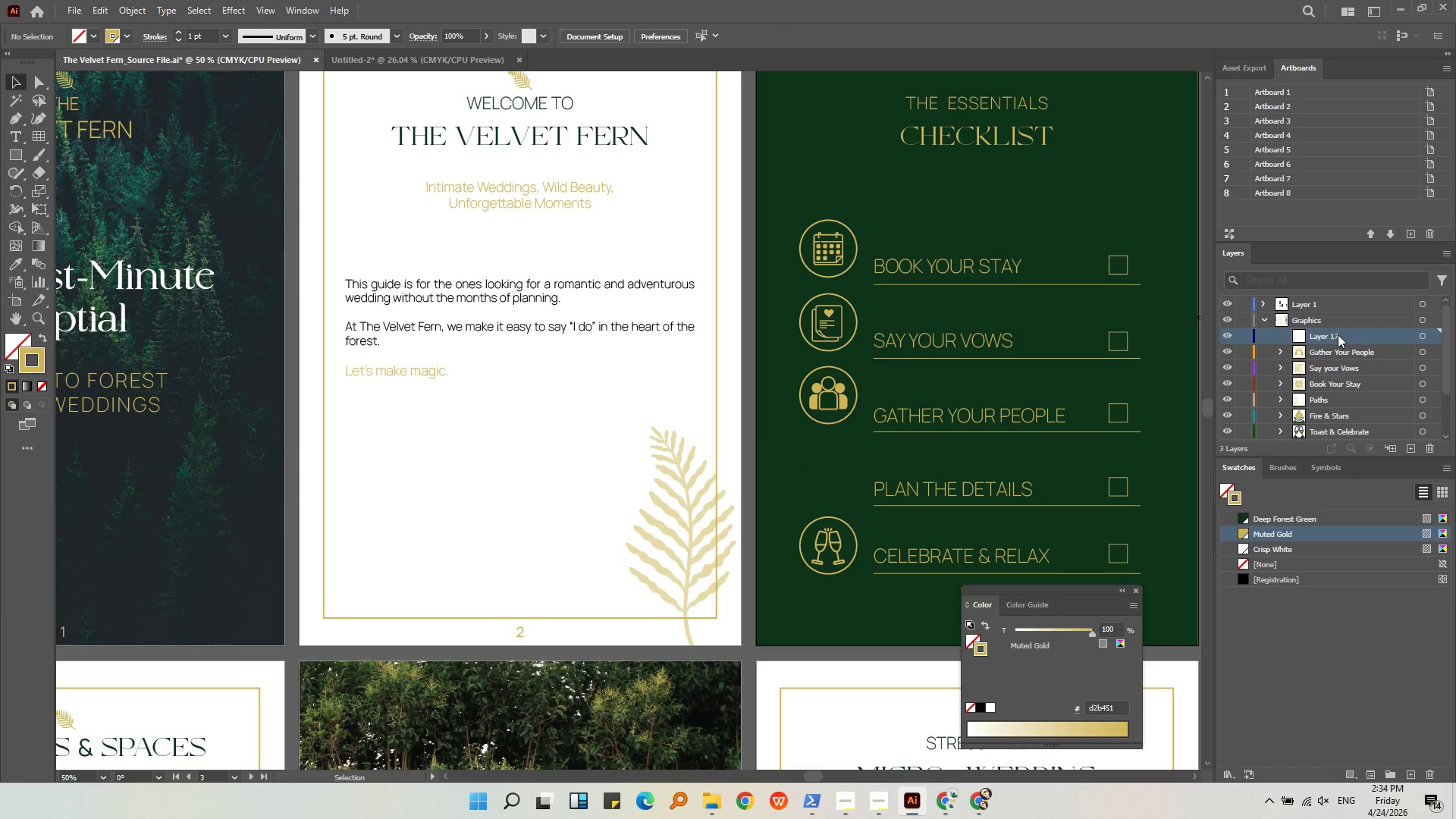 
triple_click([1338, 334])
 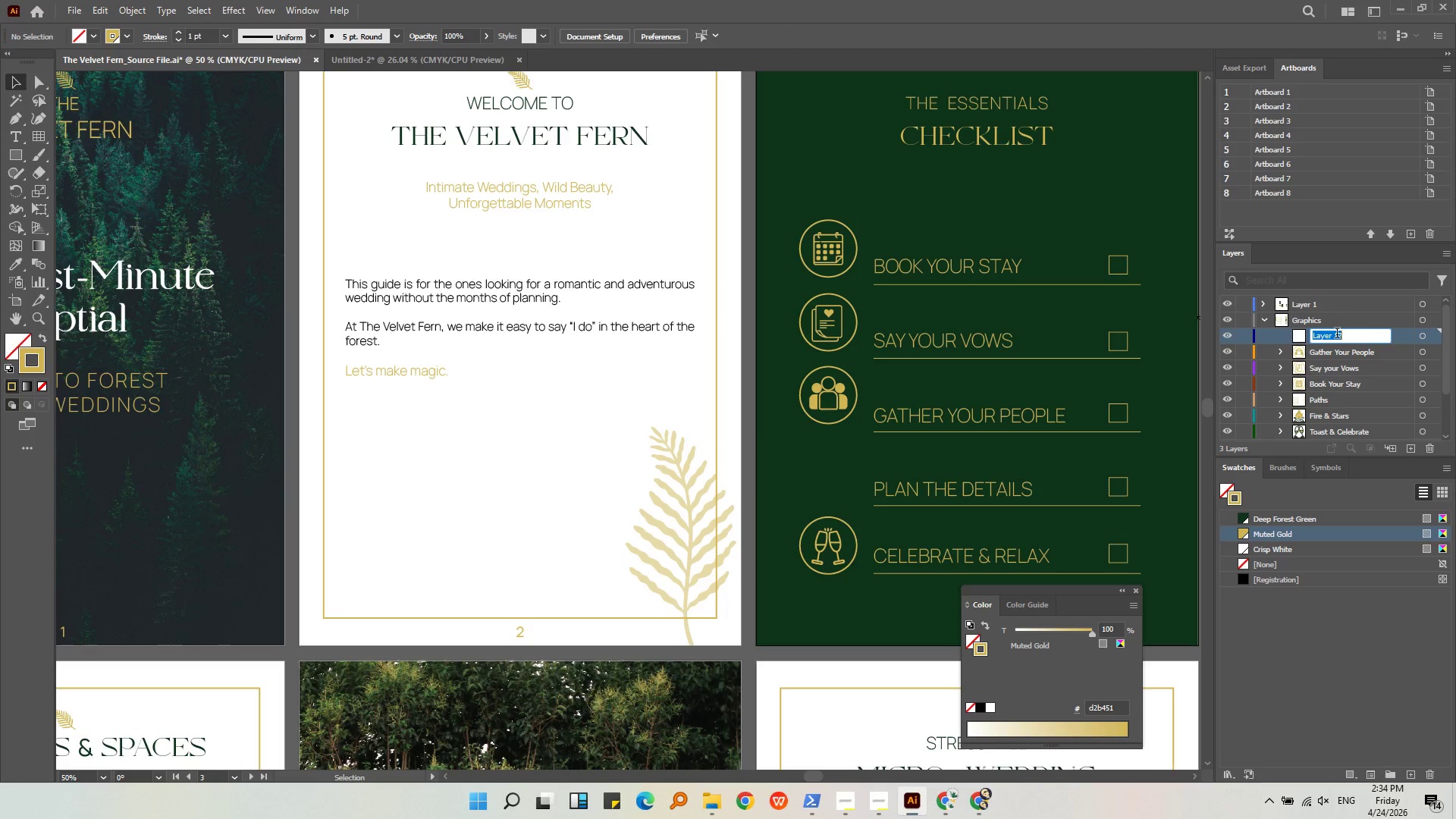 
type(Plan the Details)
 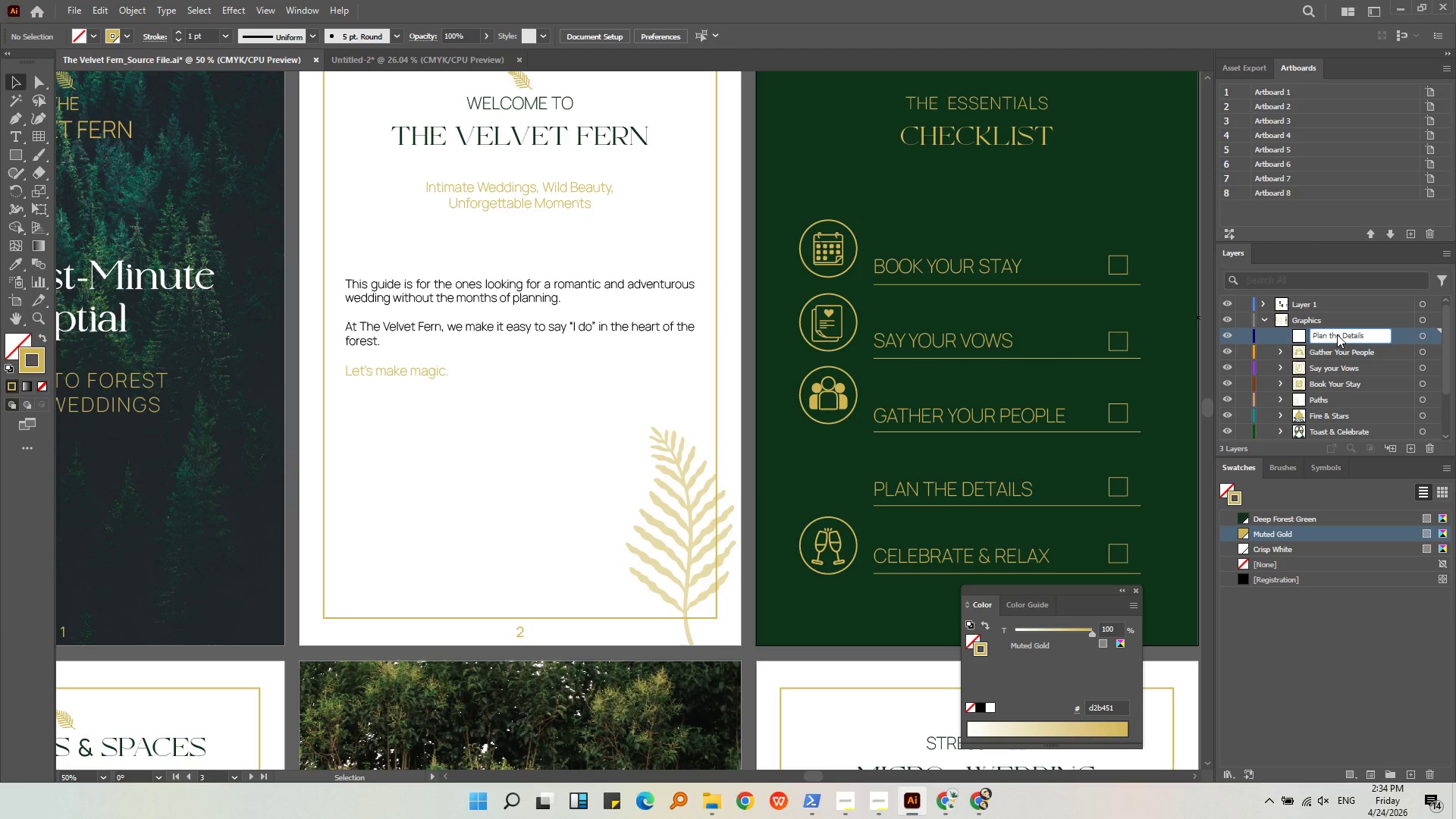 
left_click([1263, 382])
 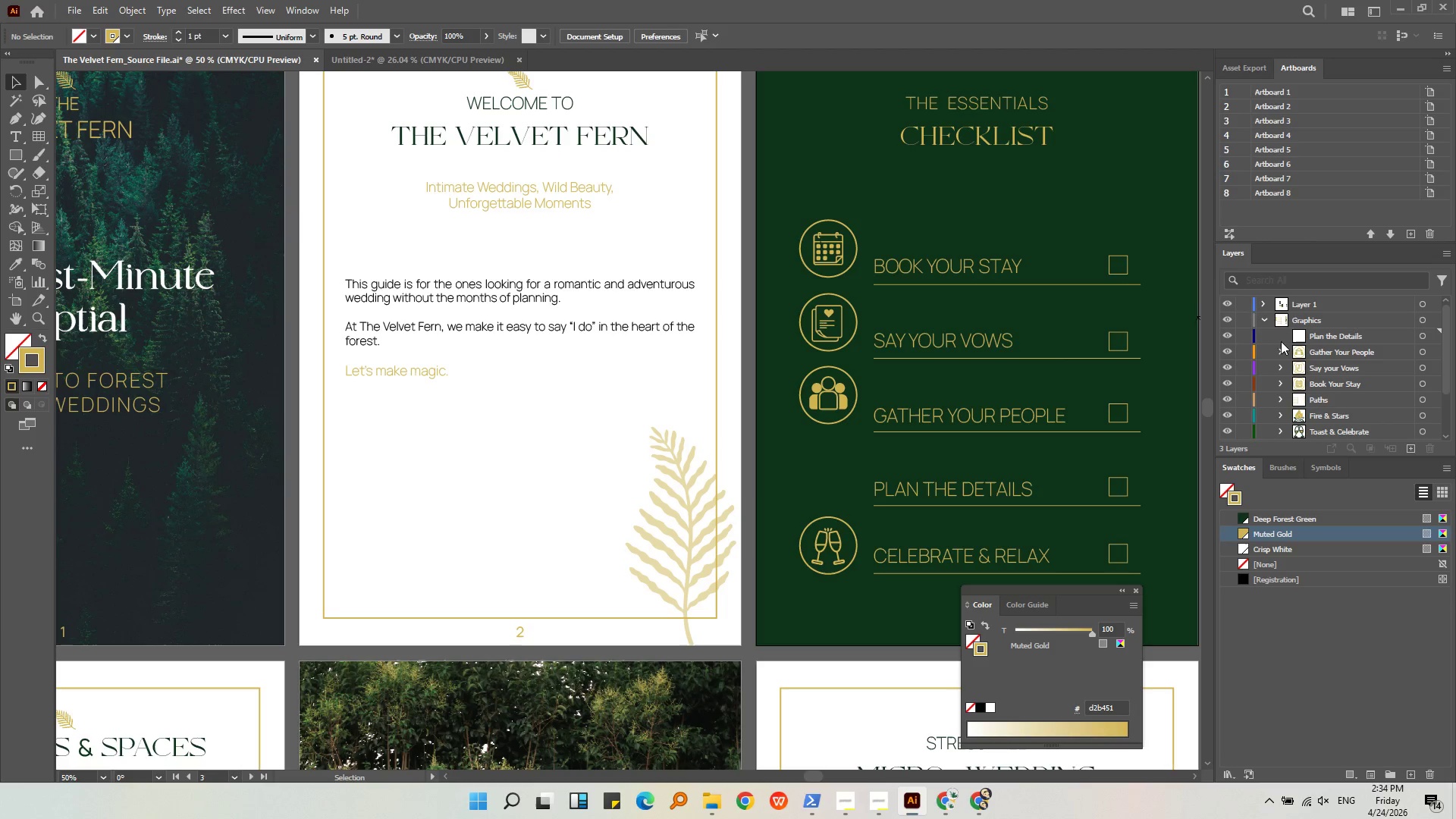 
left_click([1282, 337])
 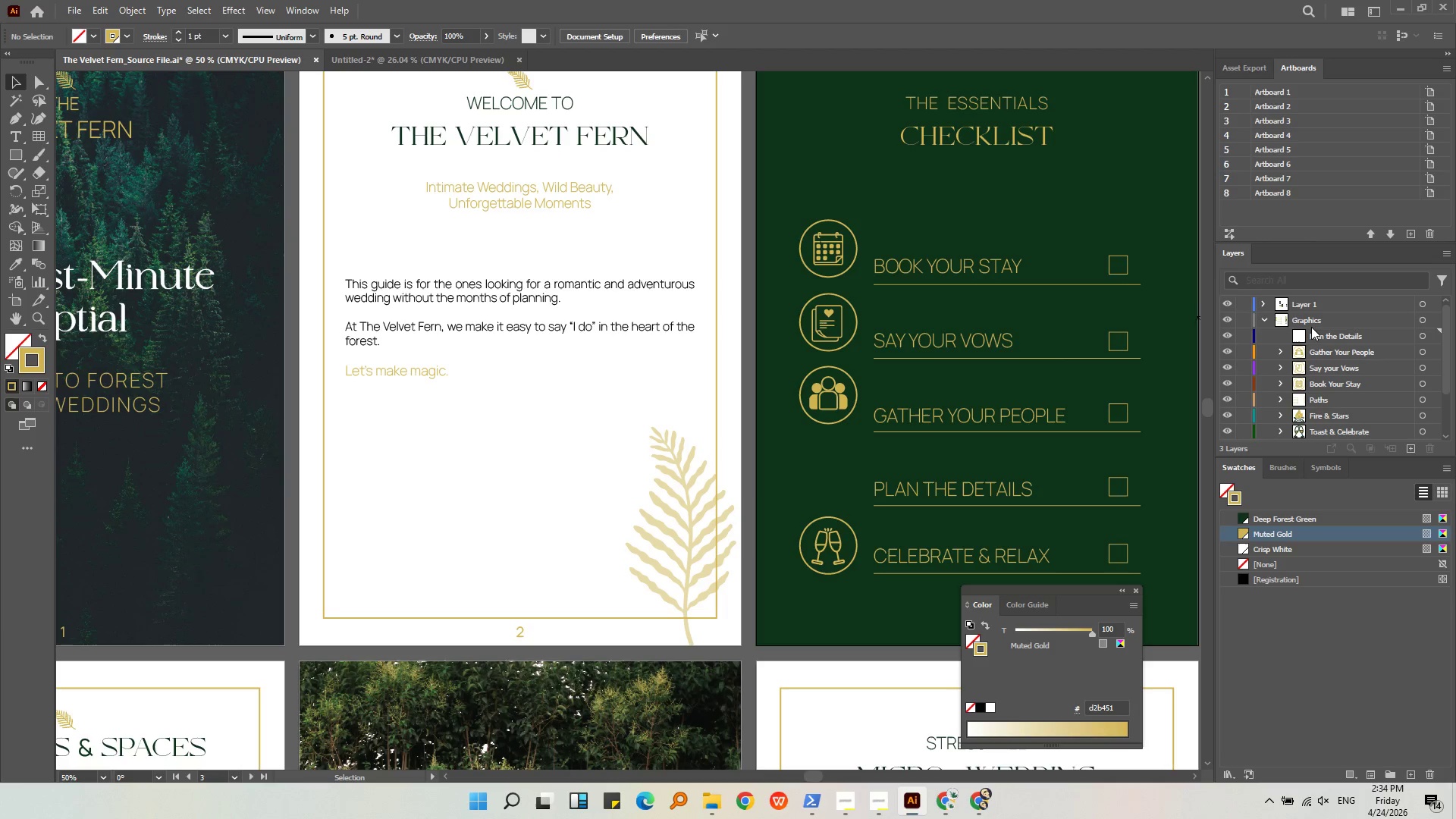 
left_click([1318, 333])
 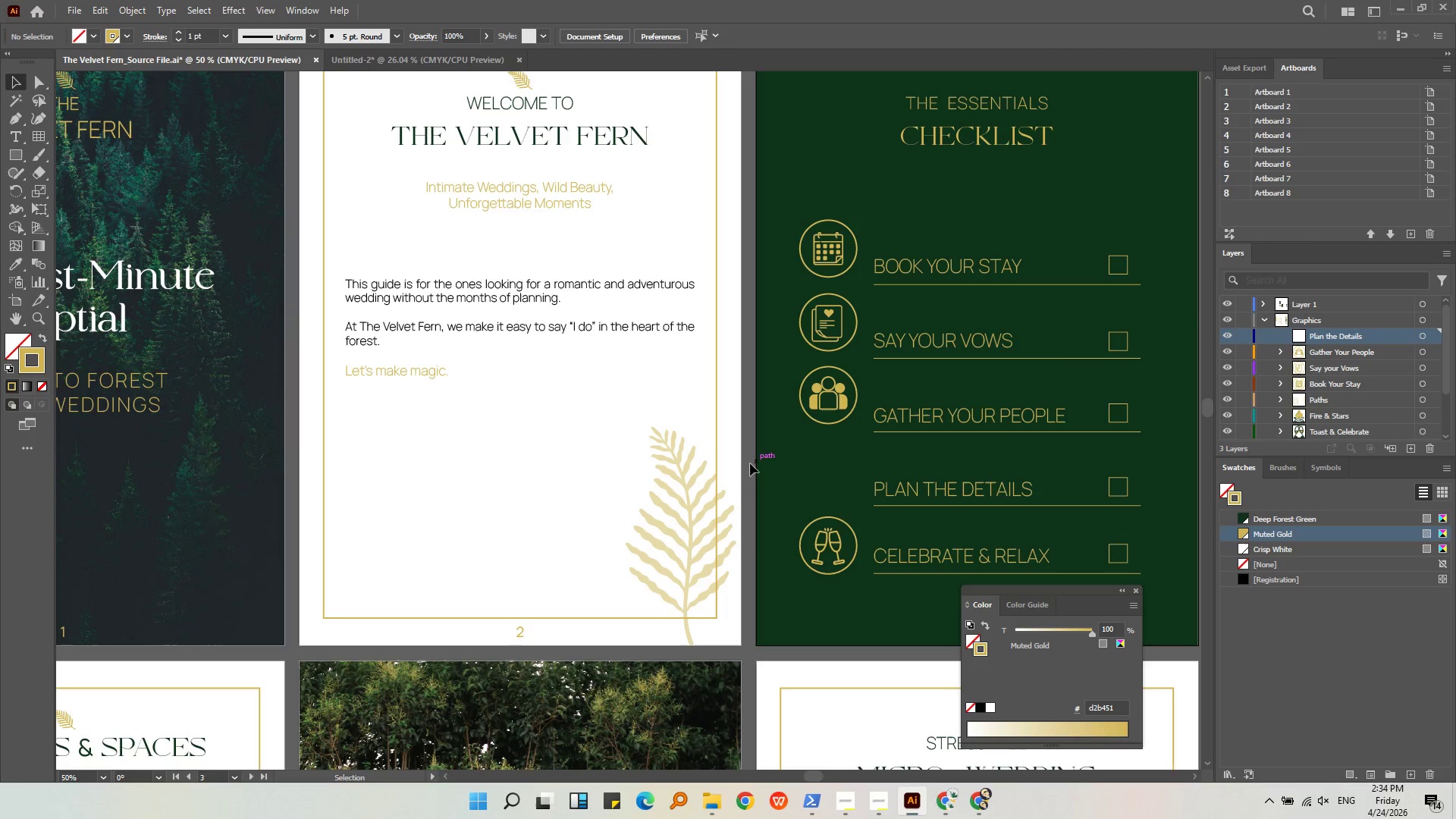 
left_click([750, 463])
 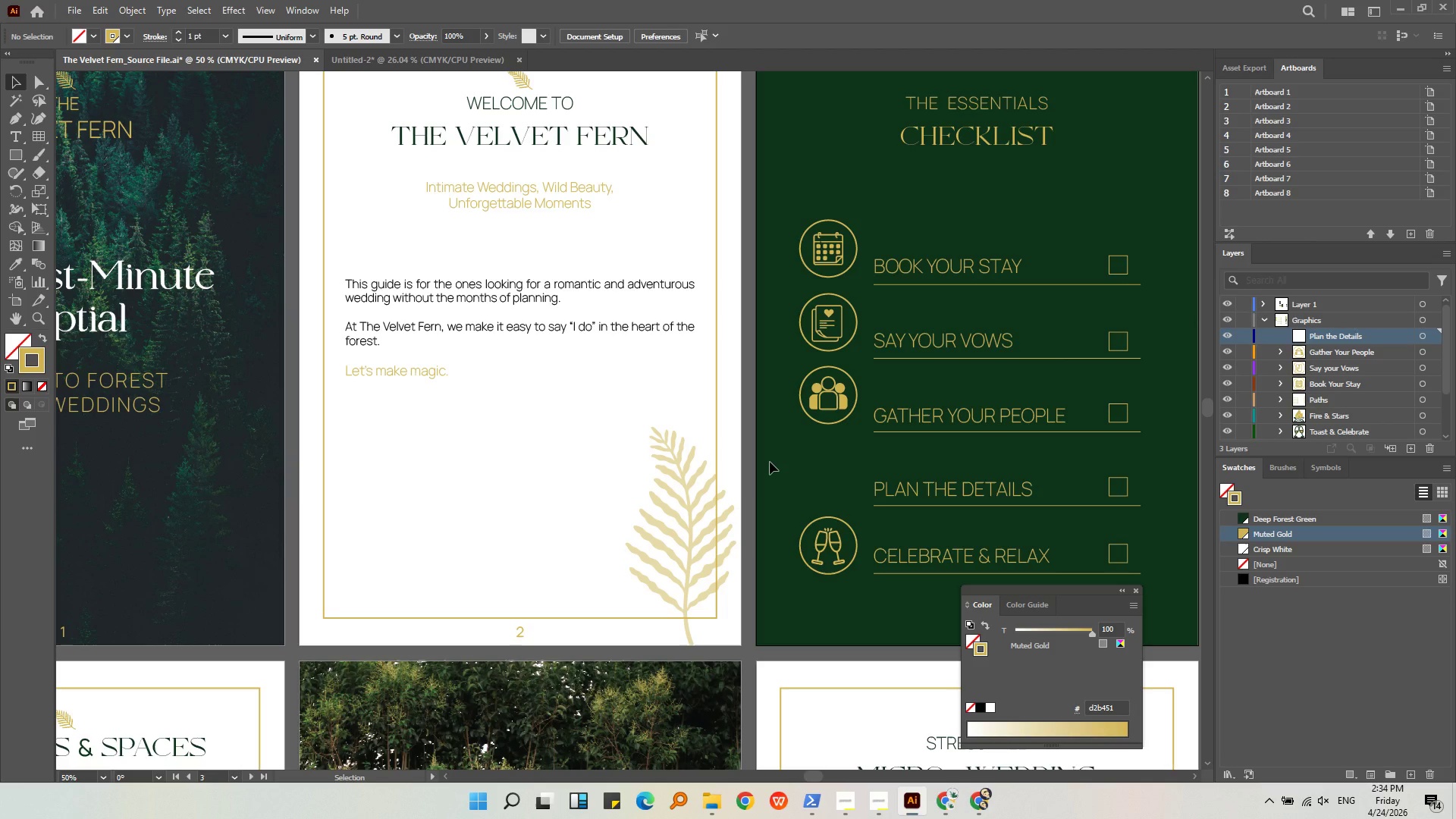 
key(Control+Shift+V)
 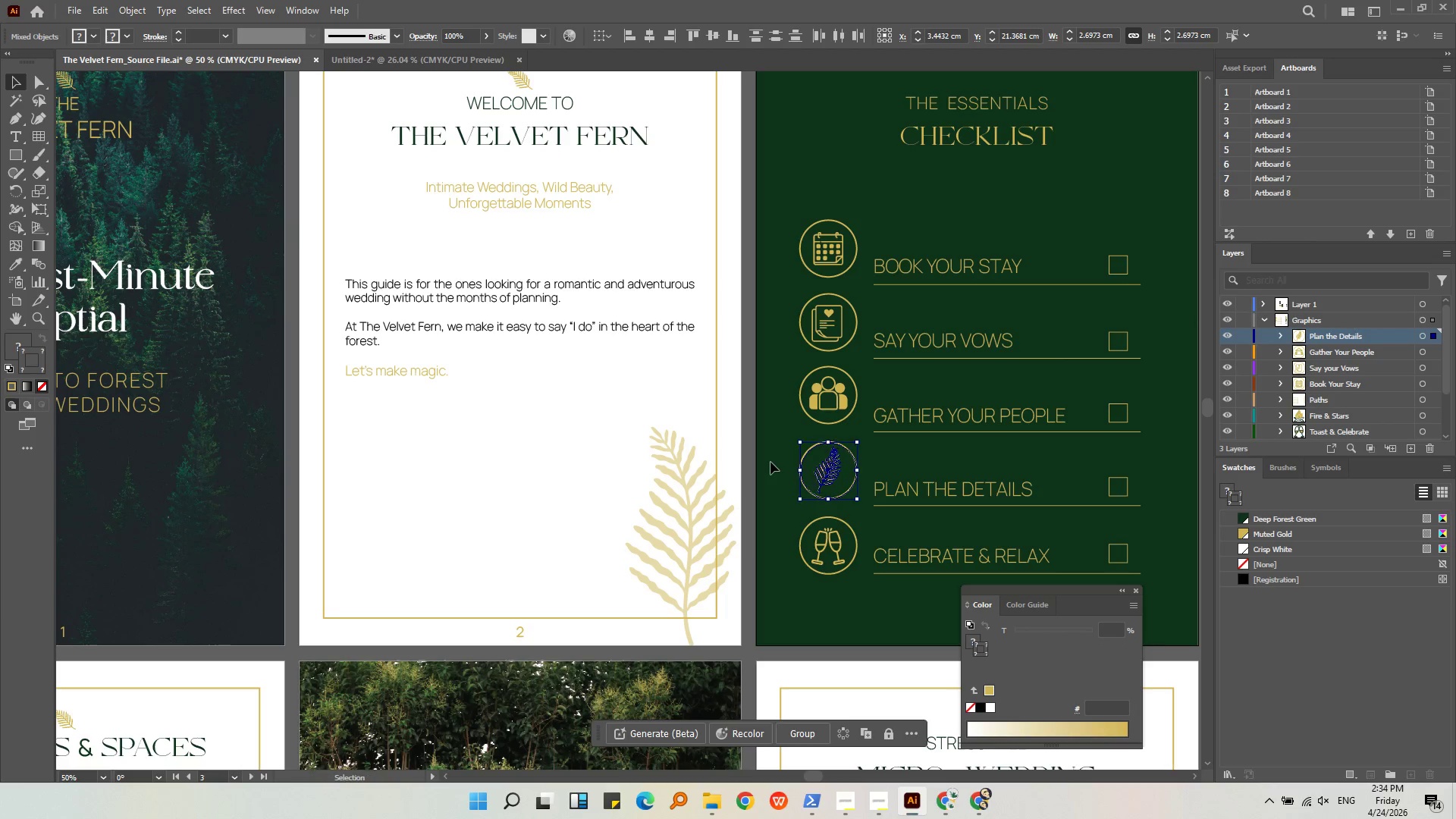 
left_click([770, 462])
 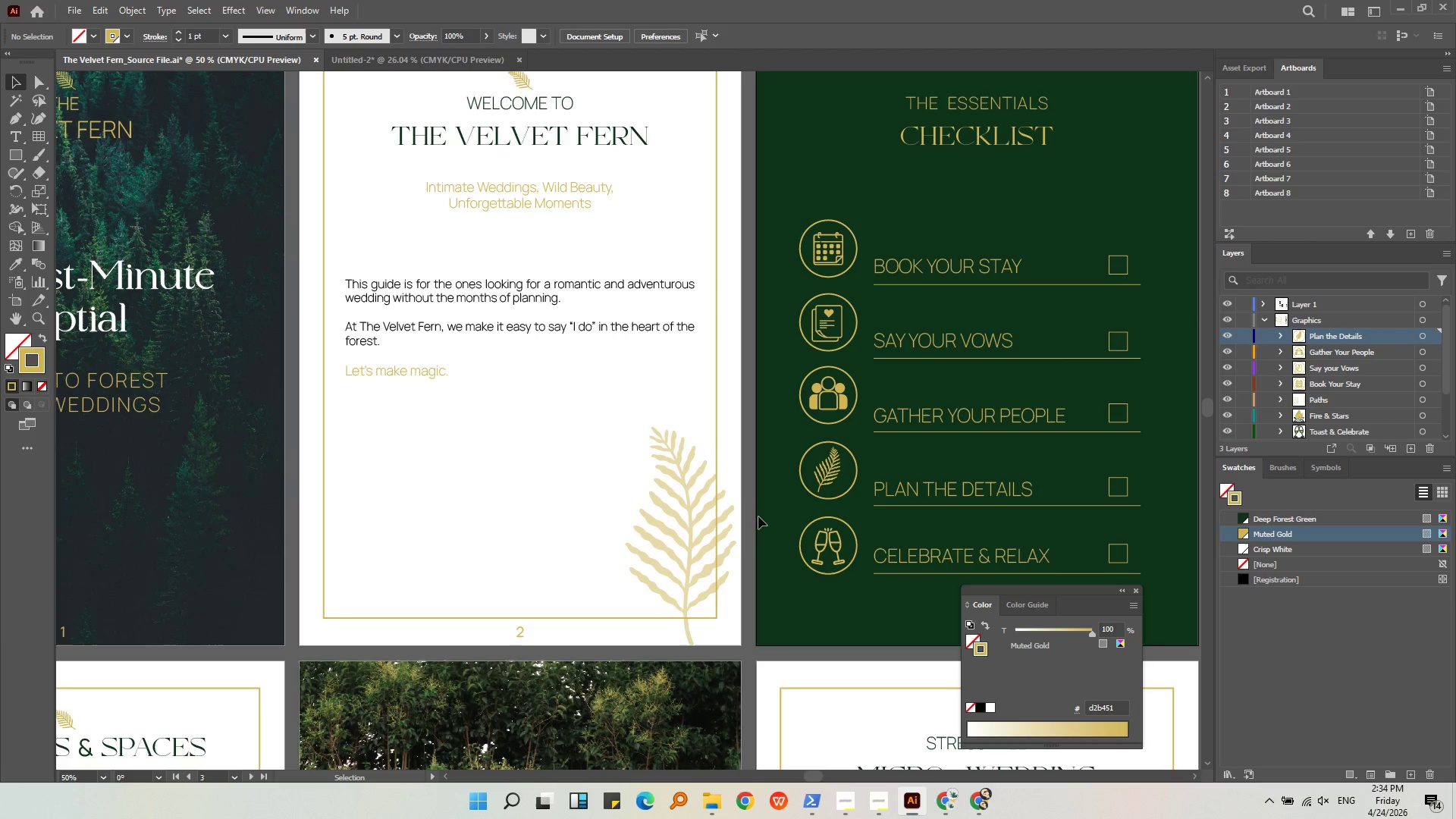 
left_click_drag(start_coordinate=[748, 517], to_coordinate=[852, 578])
 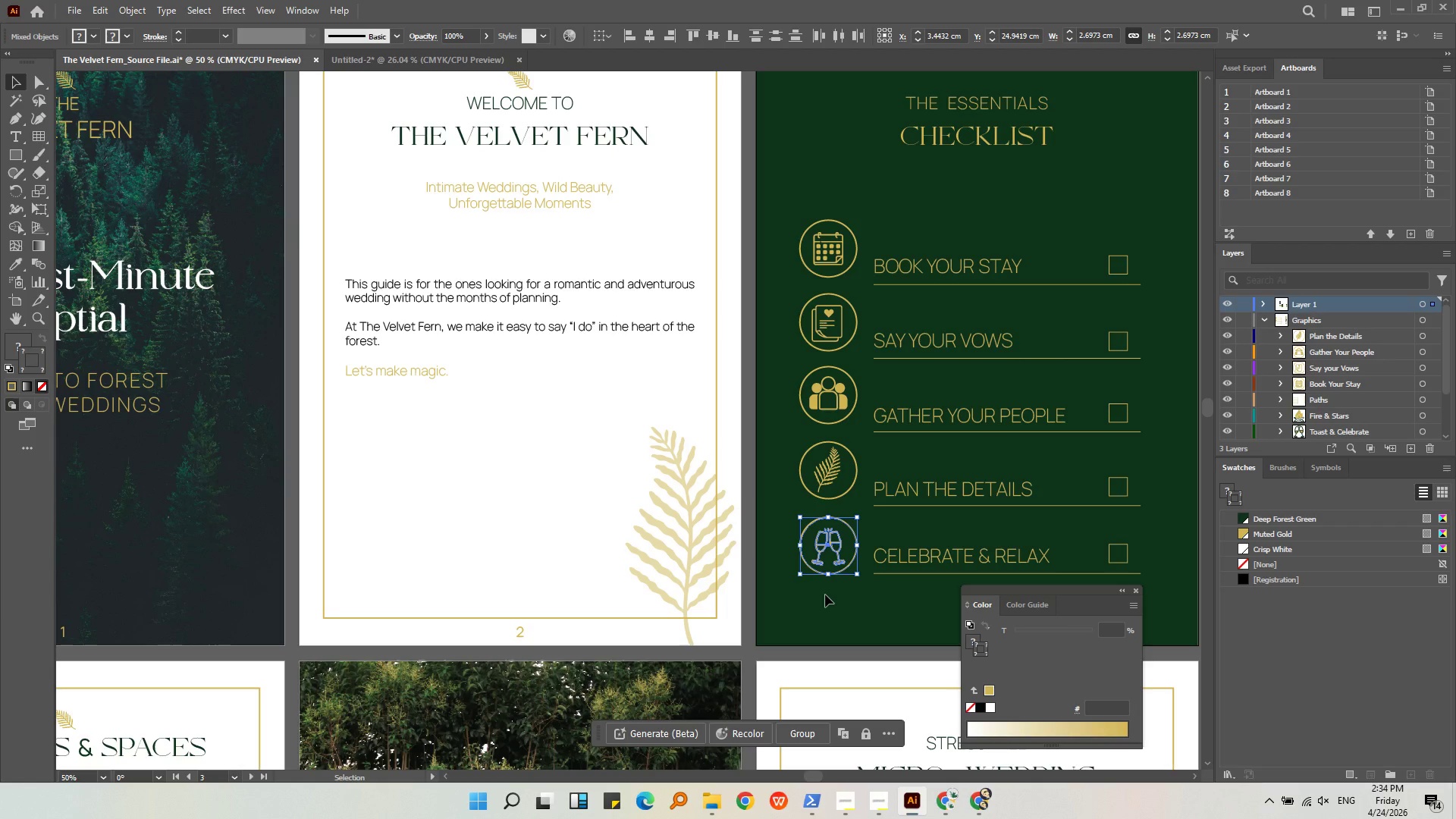 
key(Control+X)
 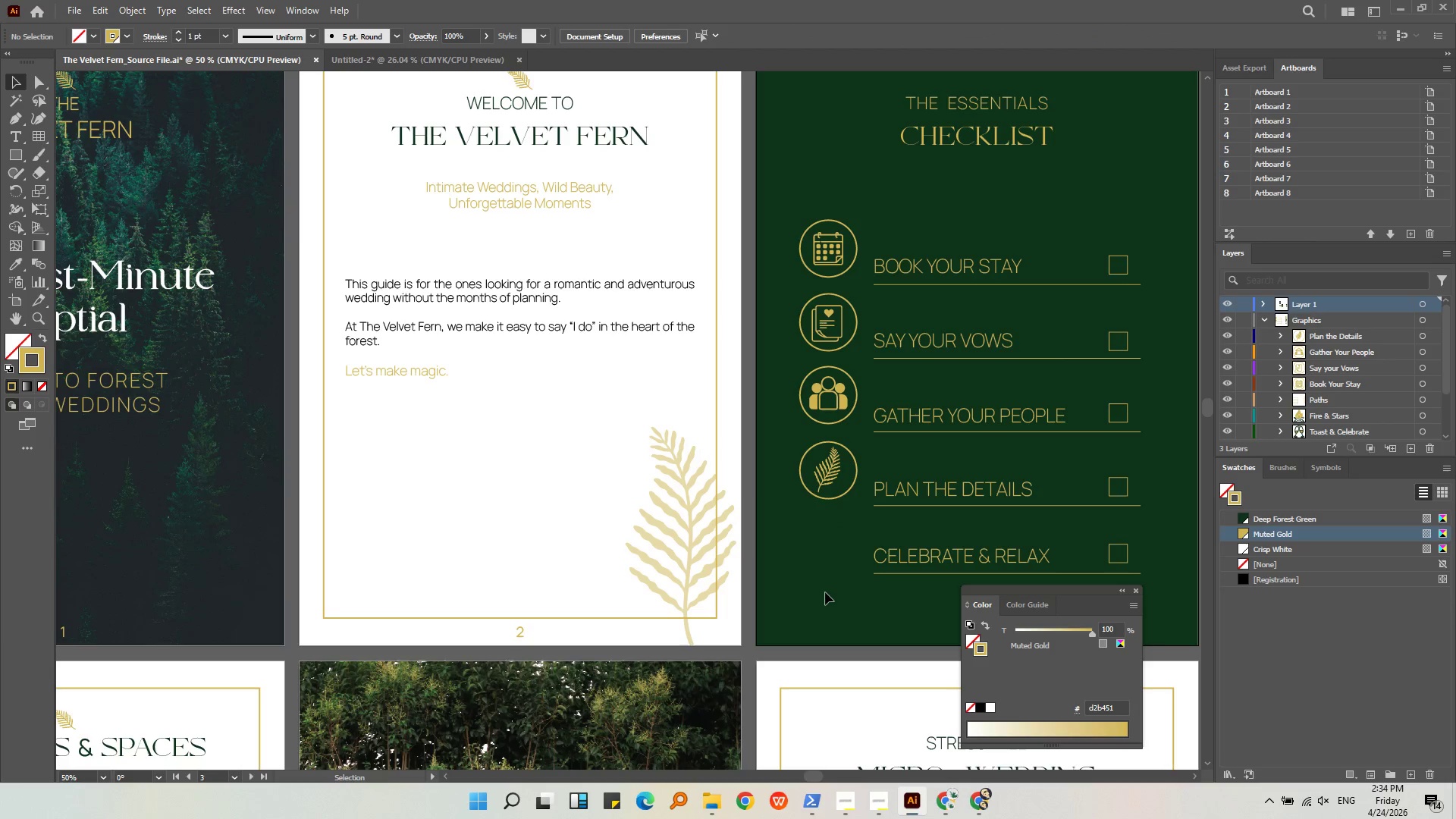 
left_click([825, 592])
 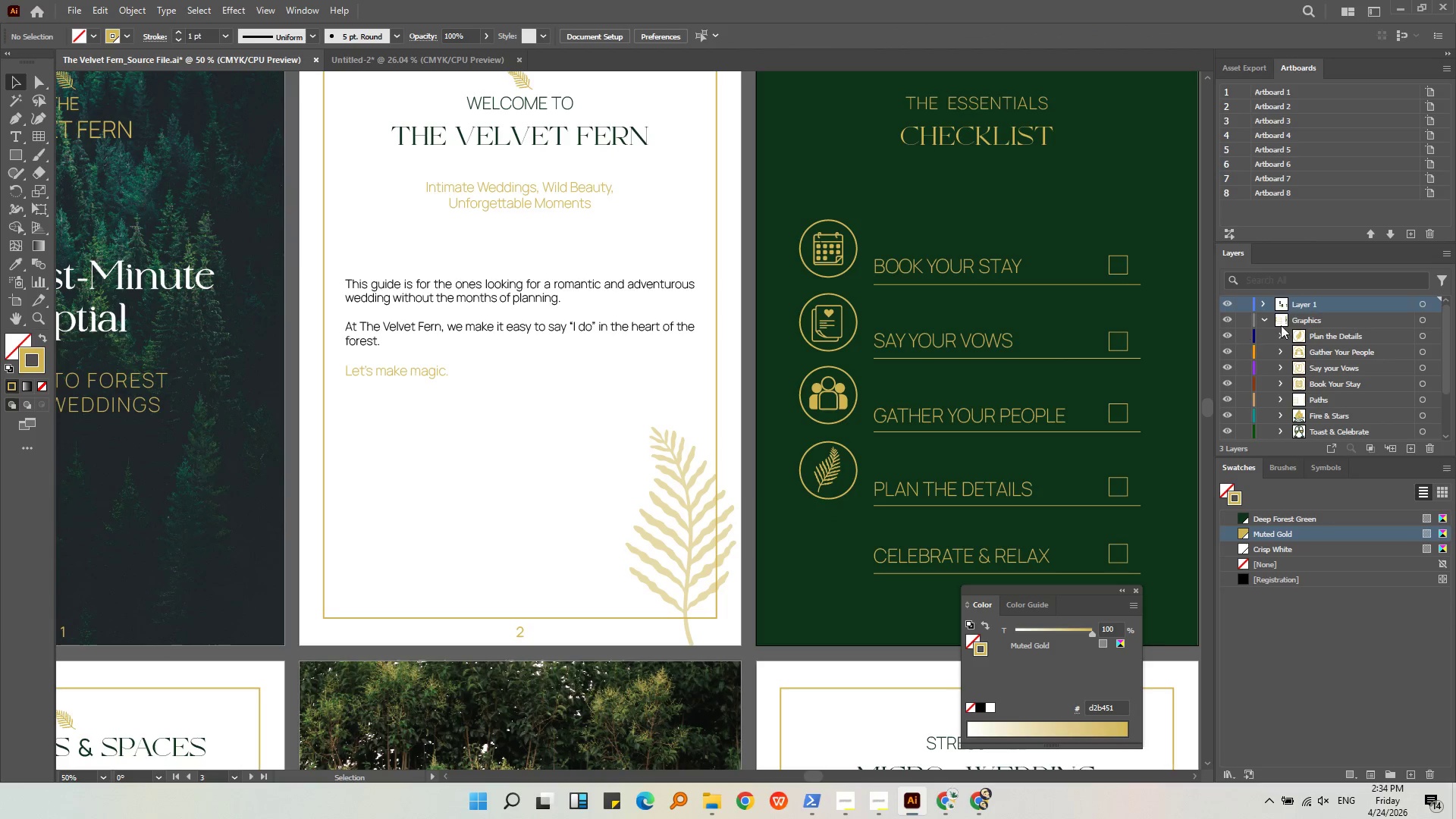 
left_click([1286, 322])
 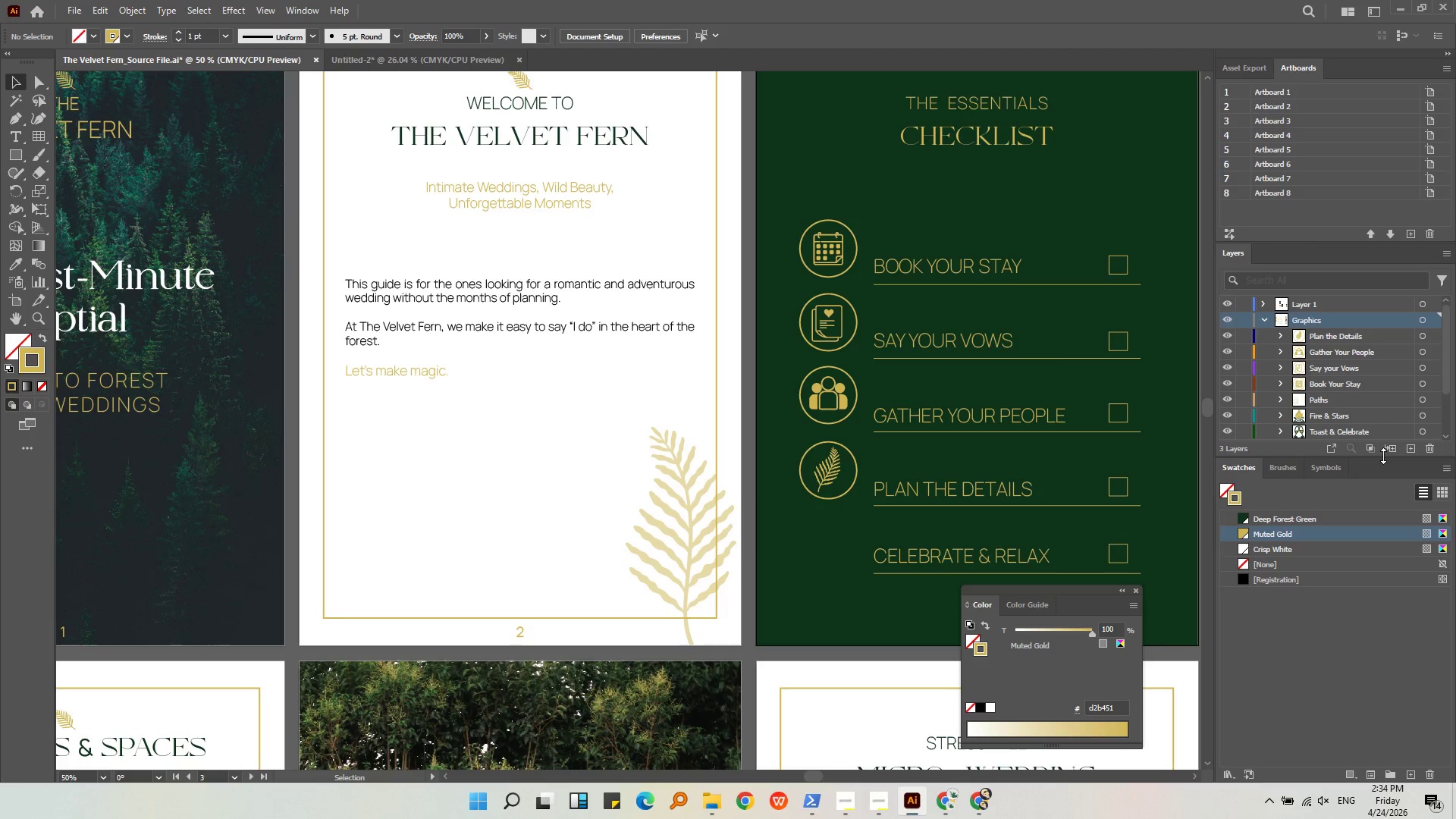 
left_click([1391, 450])
 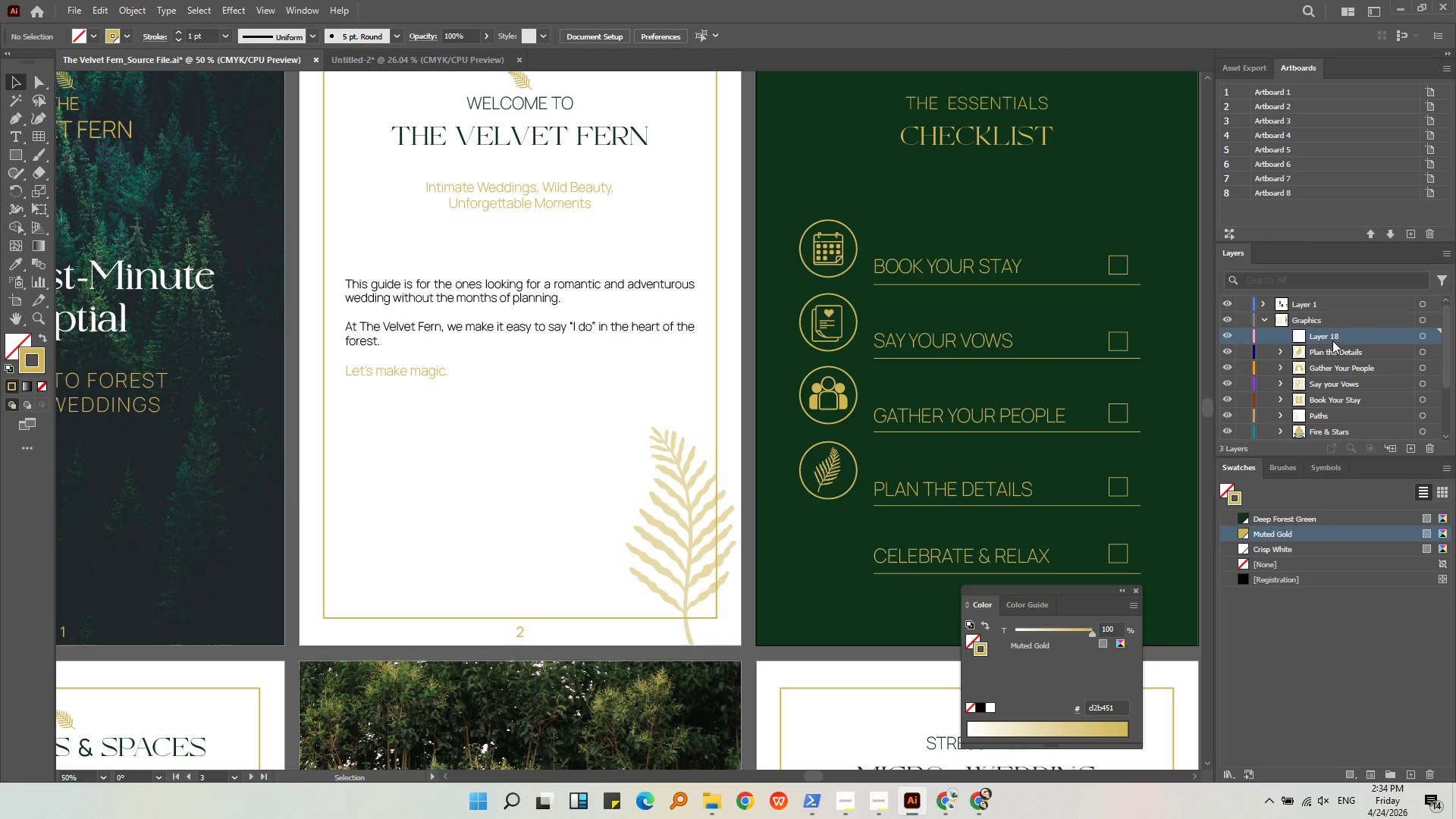 
double_click([1332, 340])
 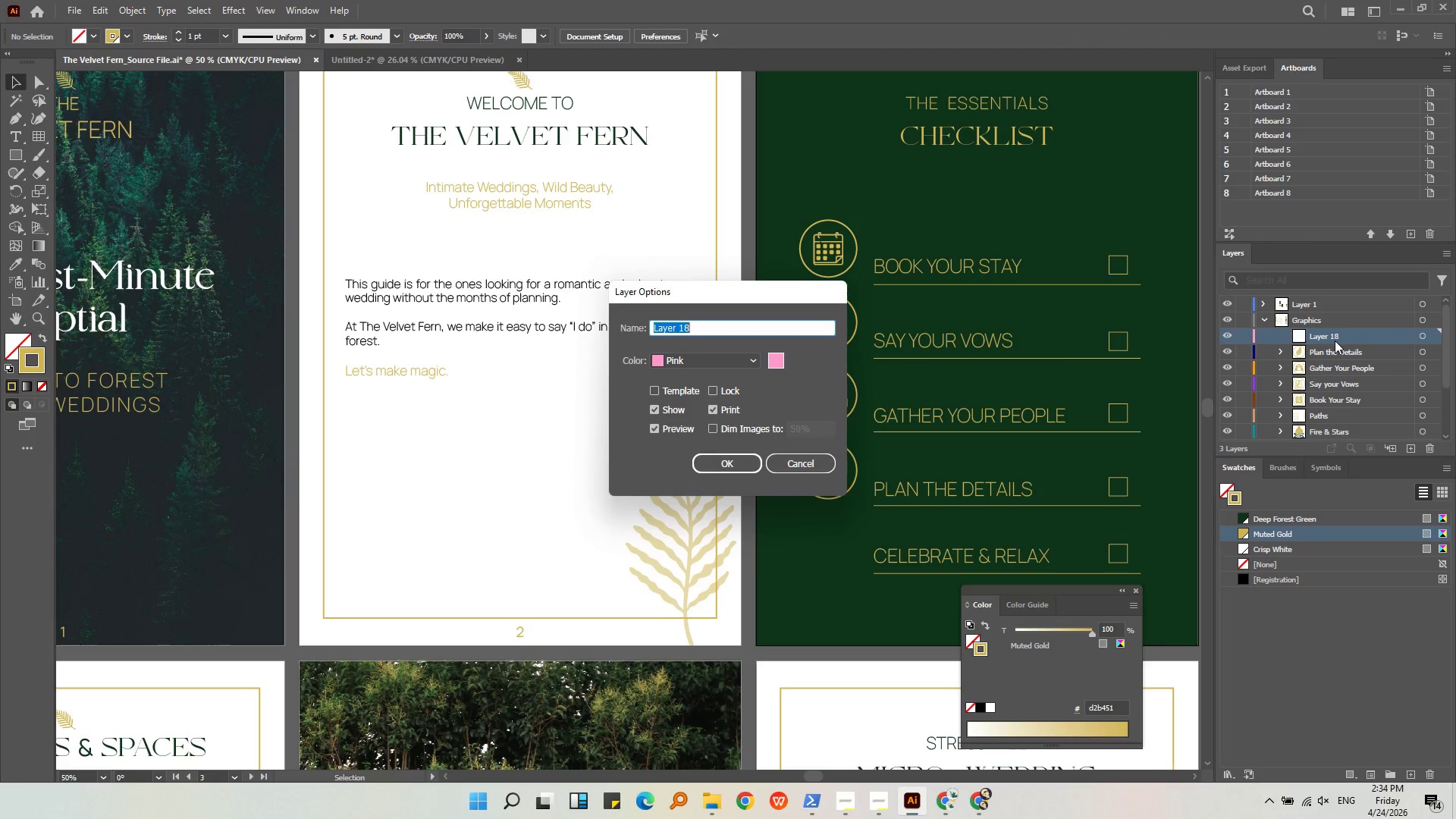 
type(Celebrate & Te)
key(Backspace)
key(Backspace)
type(Relax)
 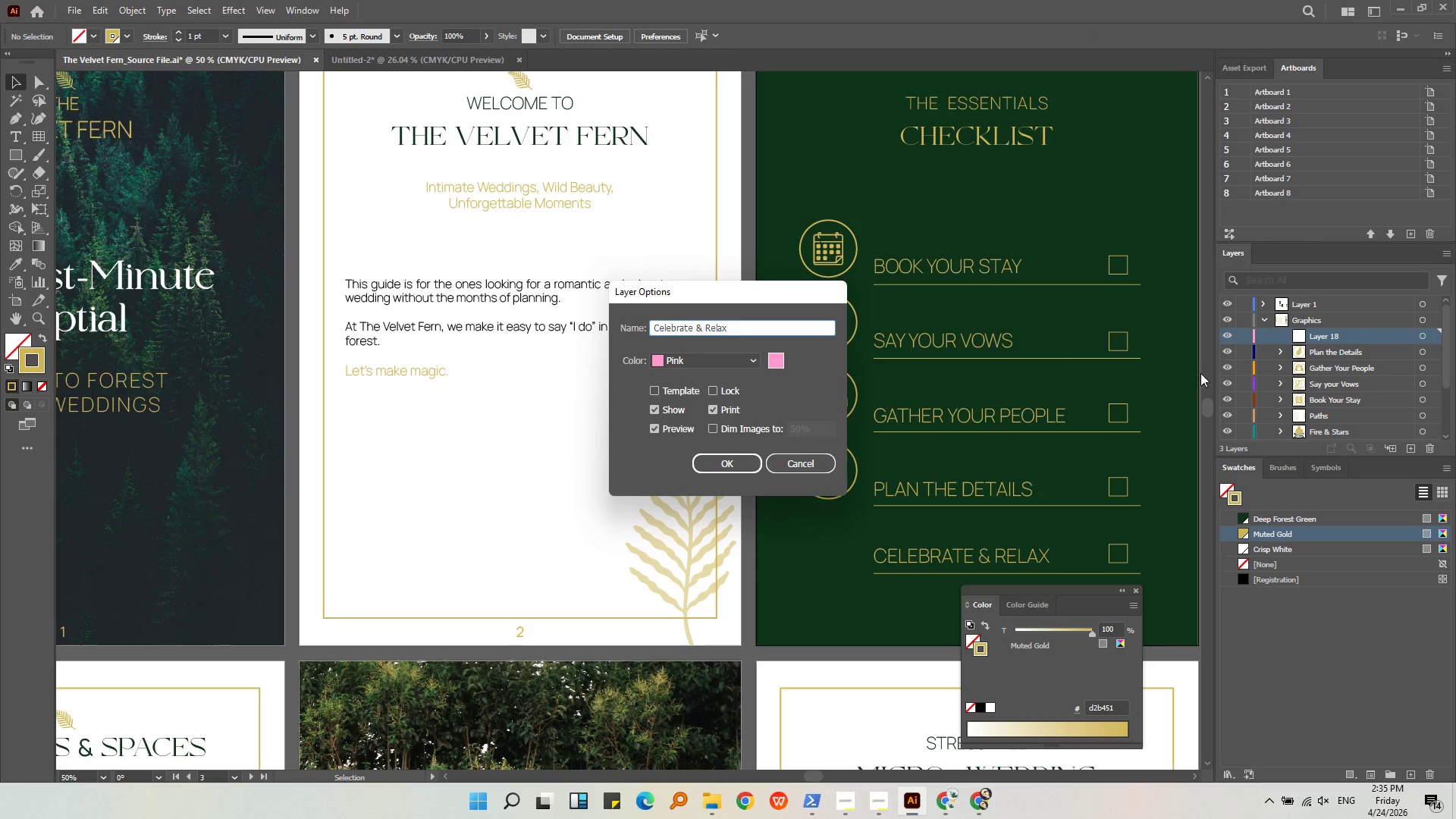 
key(Control+Shift+V)
 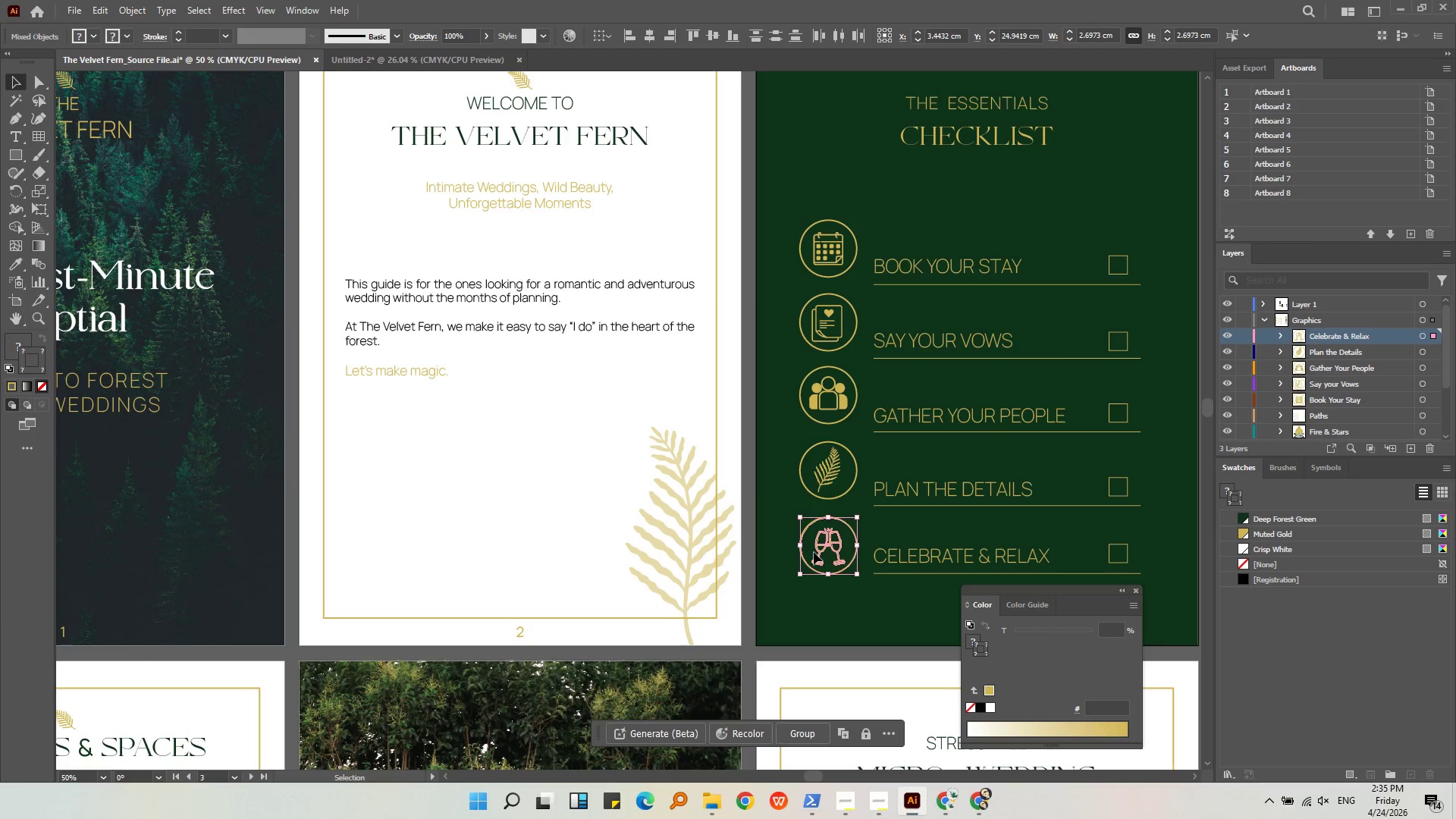 
left_click([776, 578])
 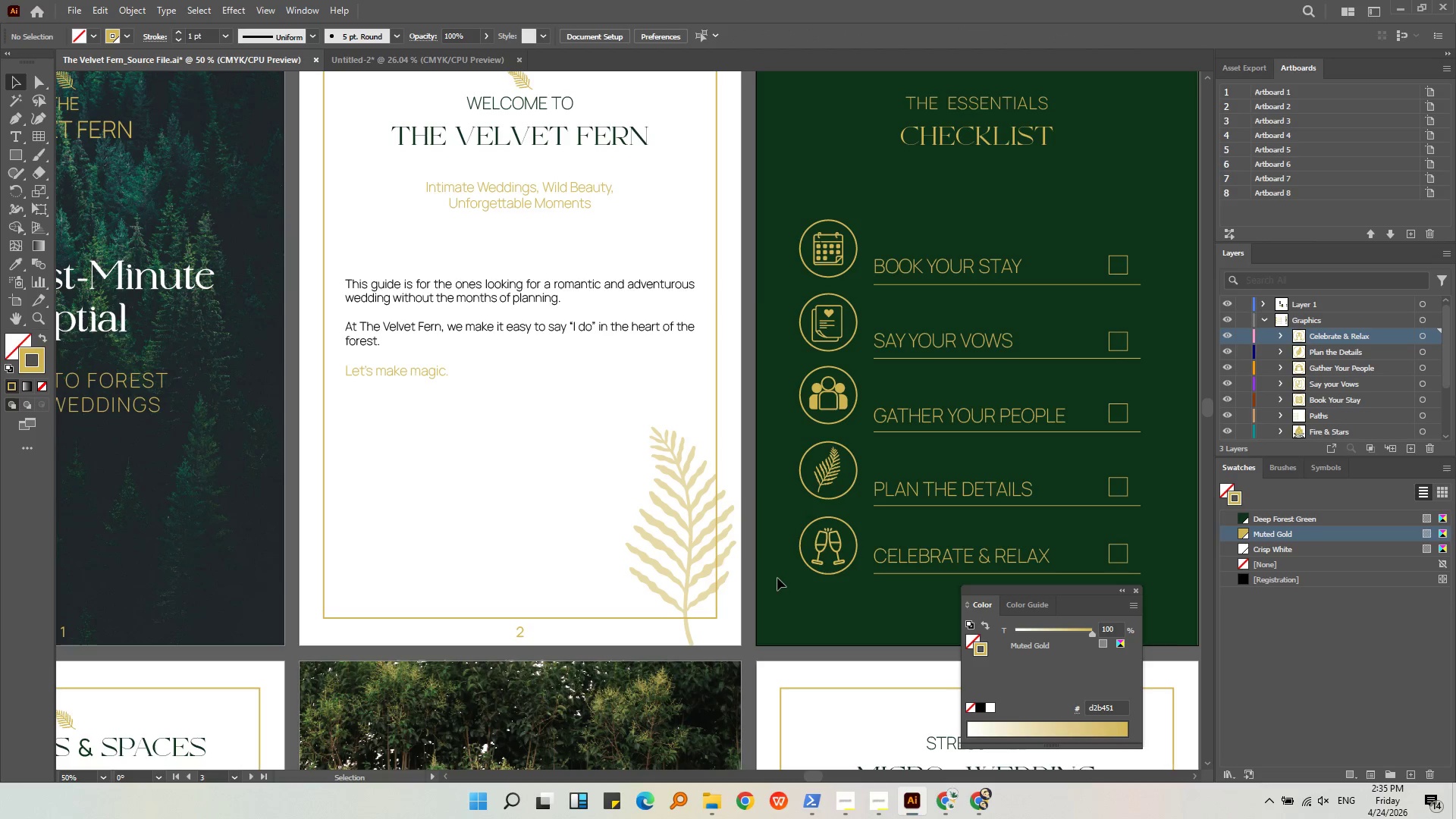 
hold_key(key=AltLeft, duration=0.8)
 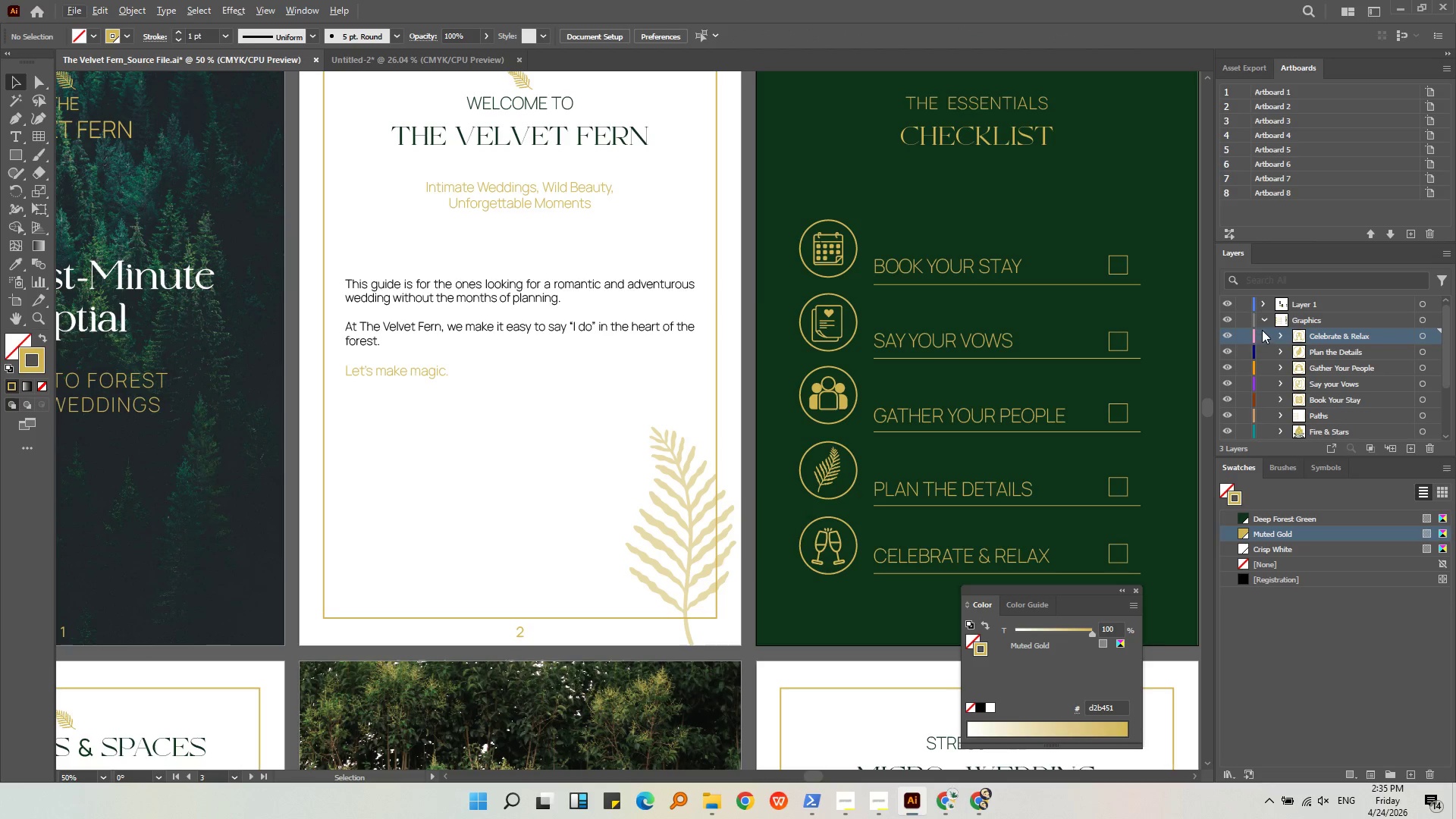 
left_click([1263, 320])
 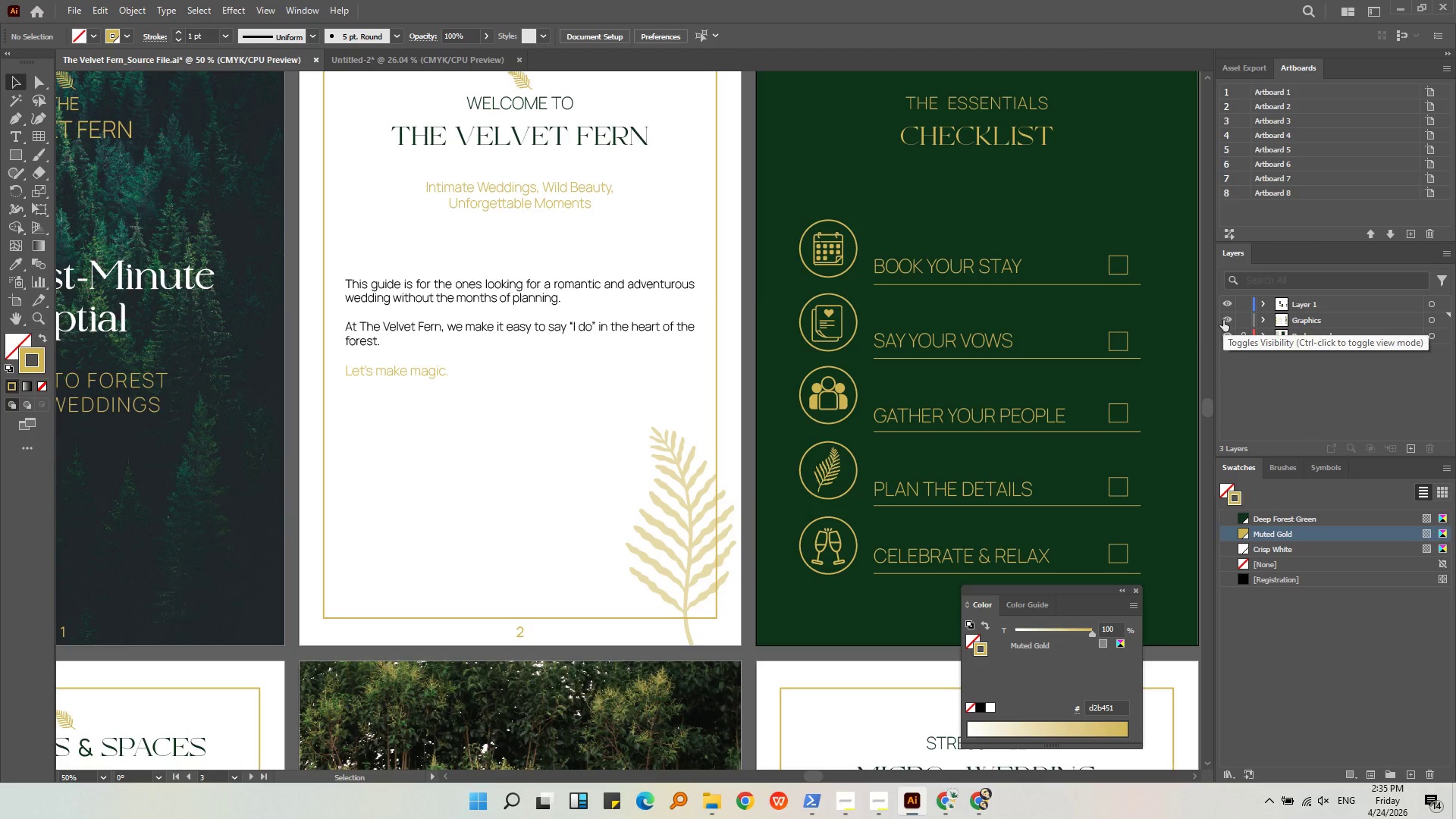 
left_click([1164, 386])
 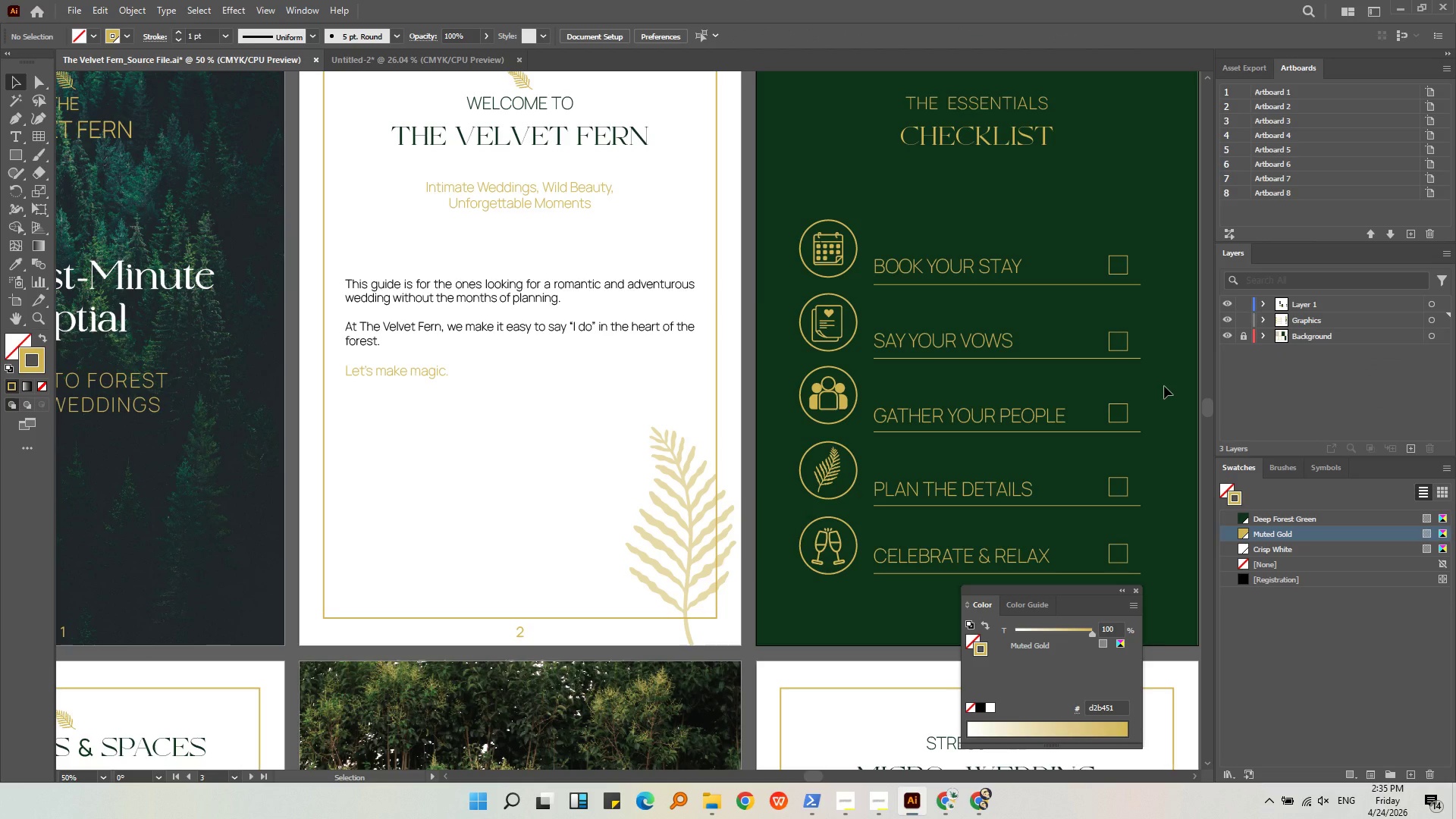 
hold_key(key=AltLeft, duration=0.53)
scroll: coordinate [928, 366], scroll_direction: down, amount: 1.0
 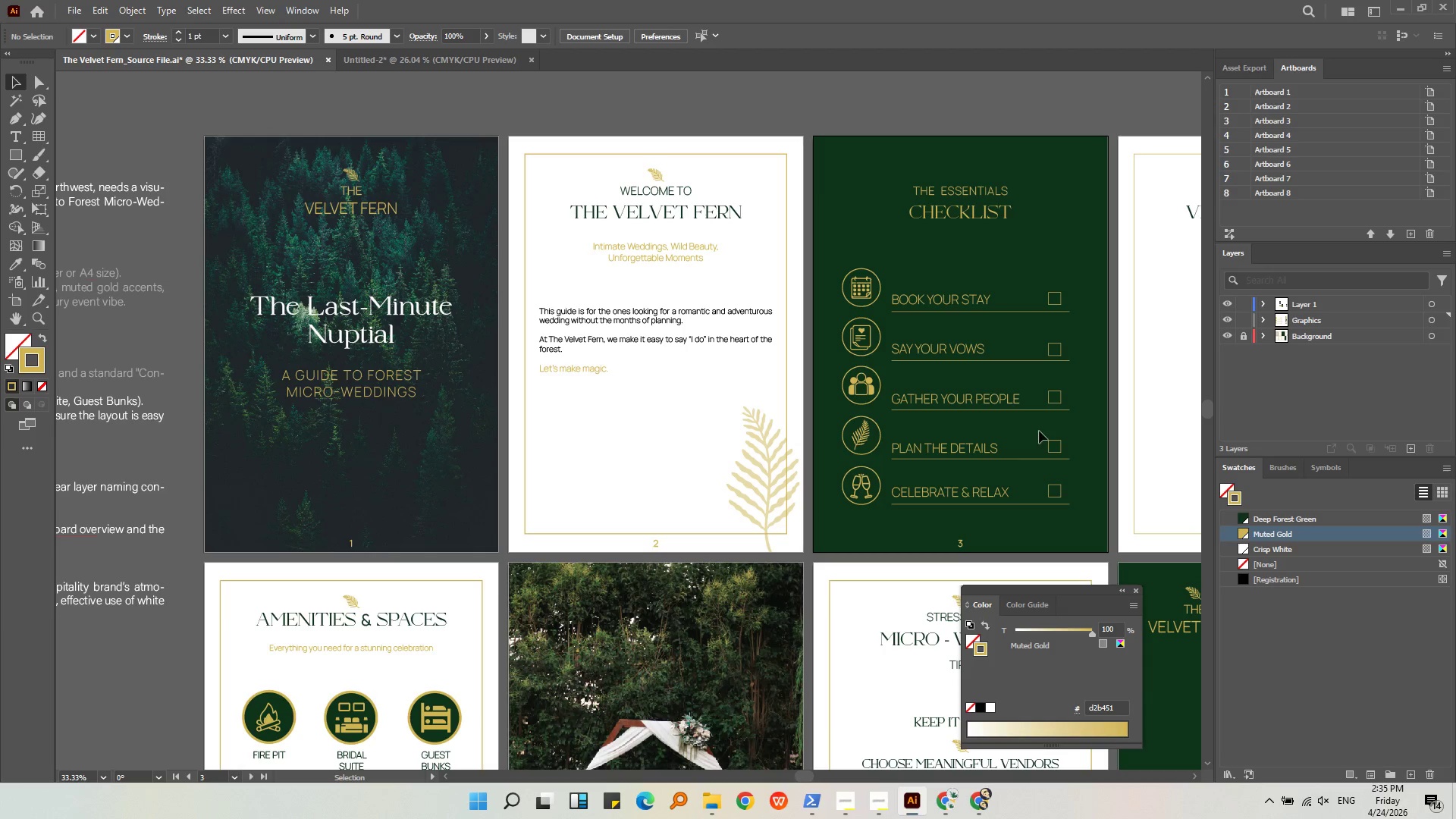 
middle_click([1040, 431])
 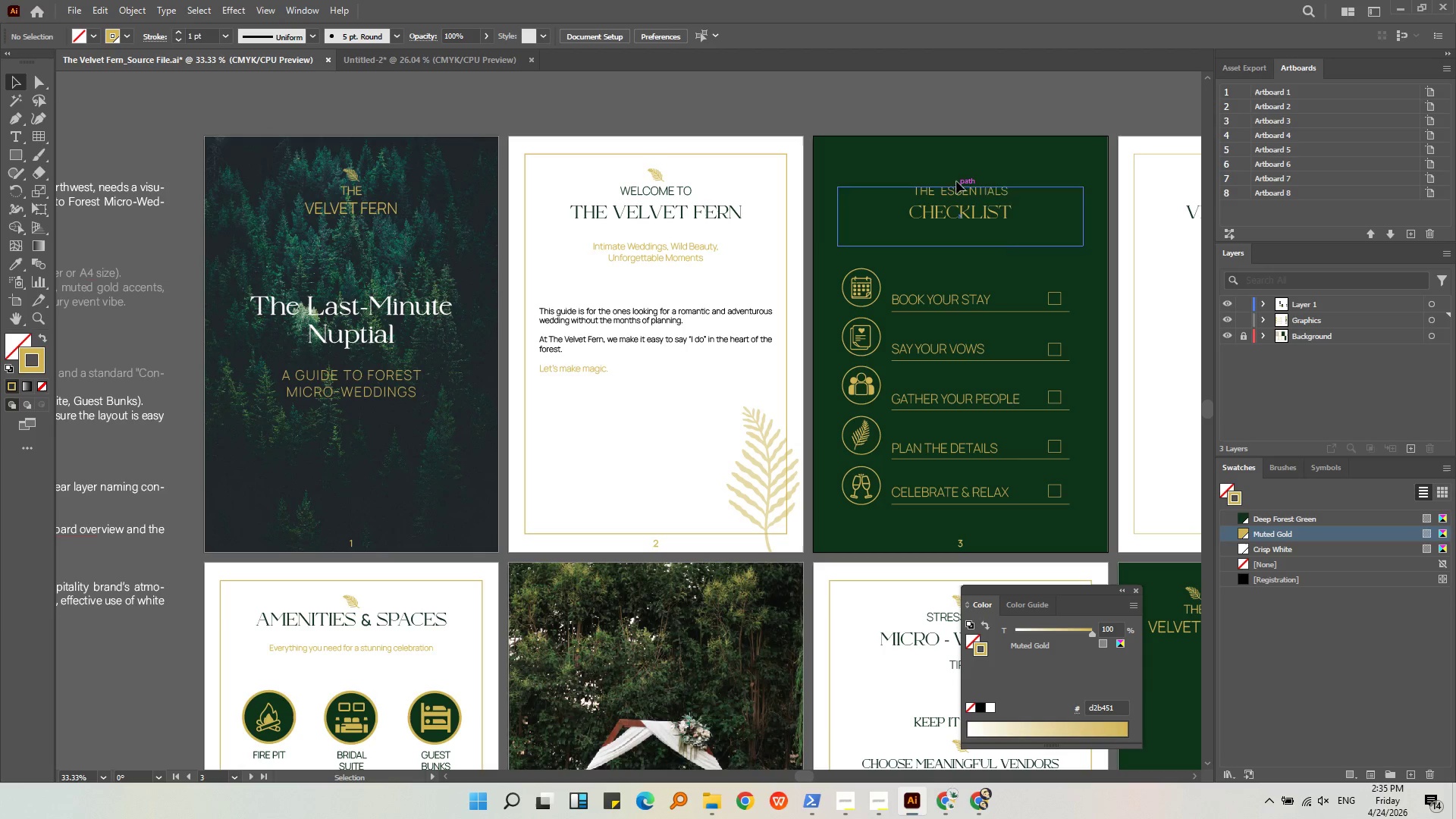 
left_click([960, 171])
 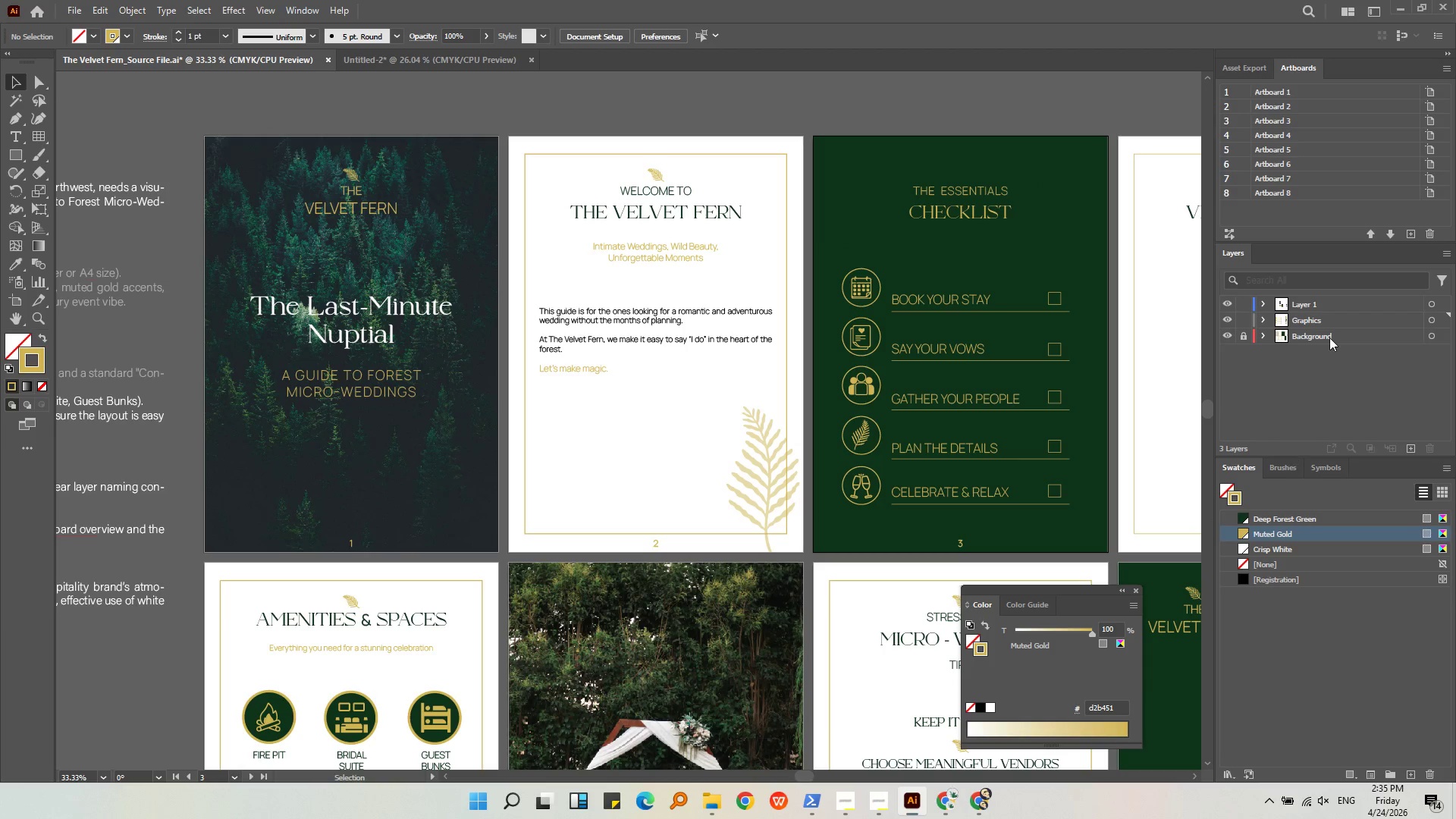 
left_click([1260, 334])
 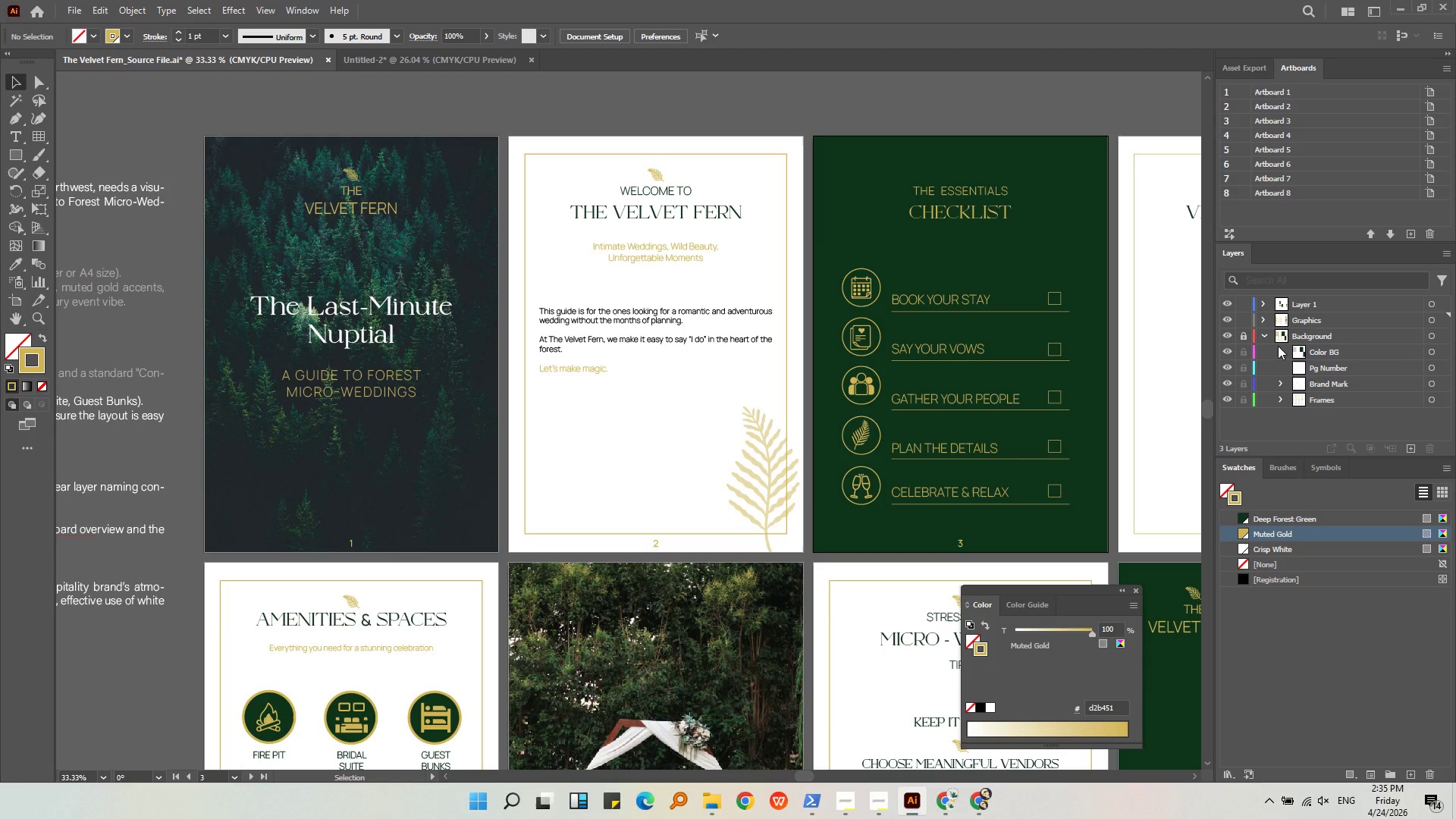 
left_click([1313, 387])
 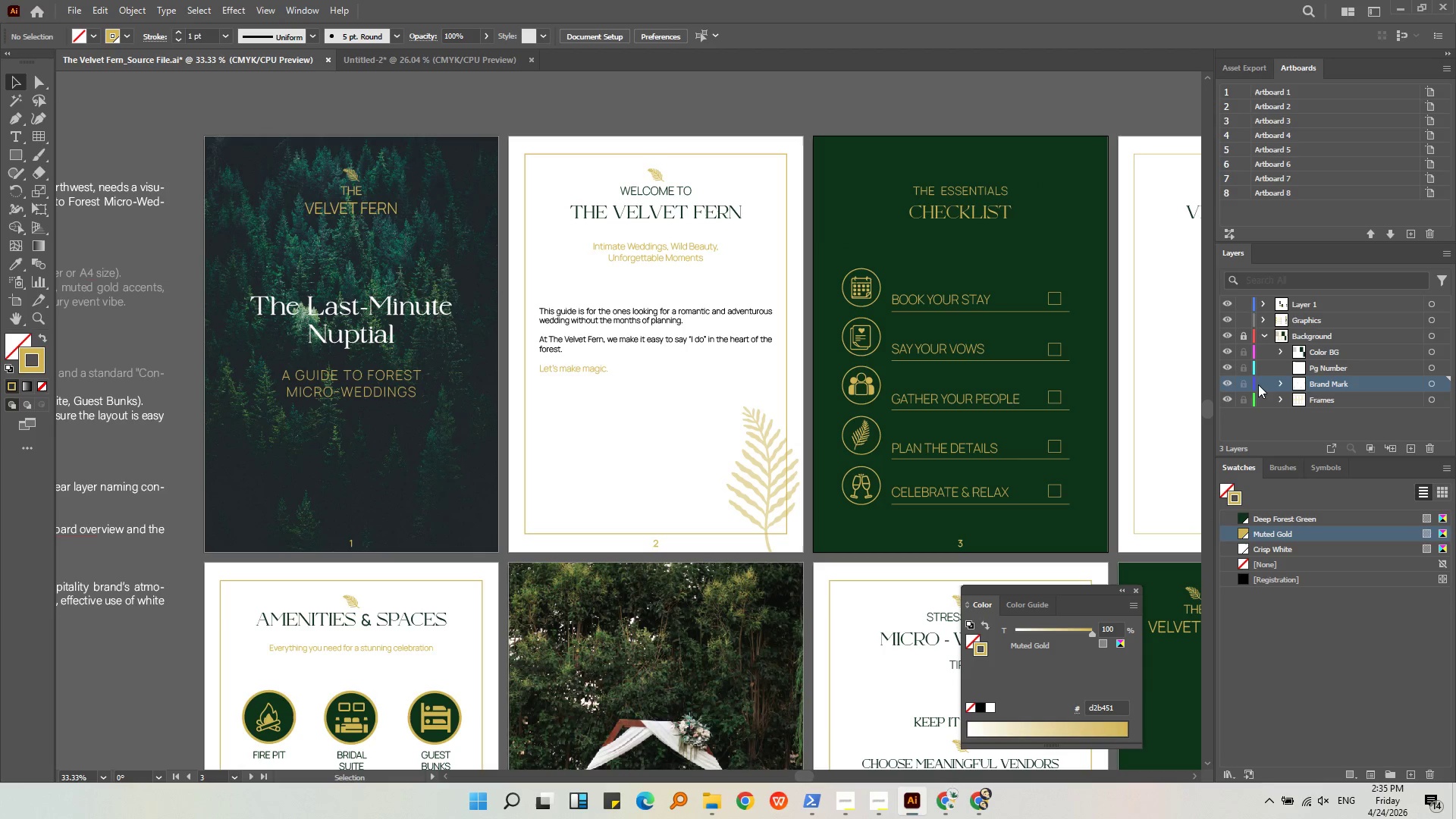 
left_click([1247, 384])
 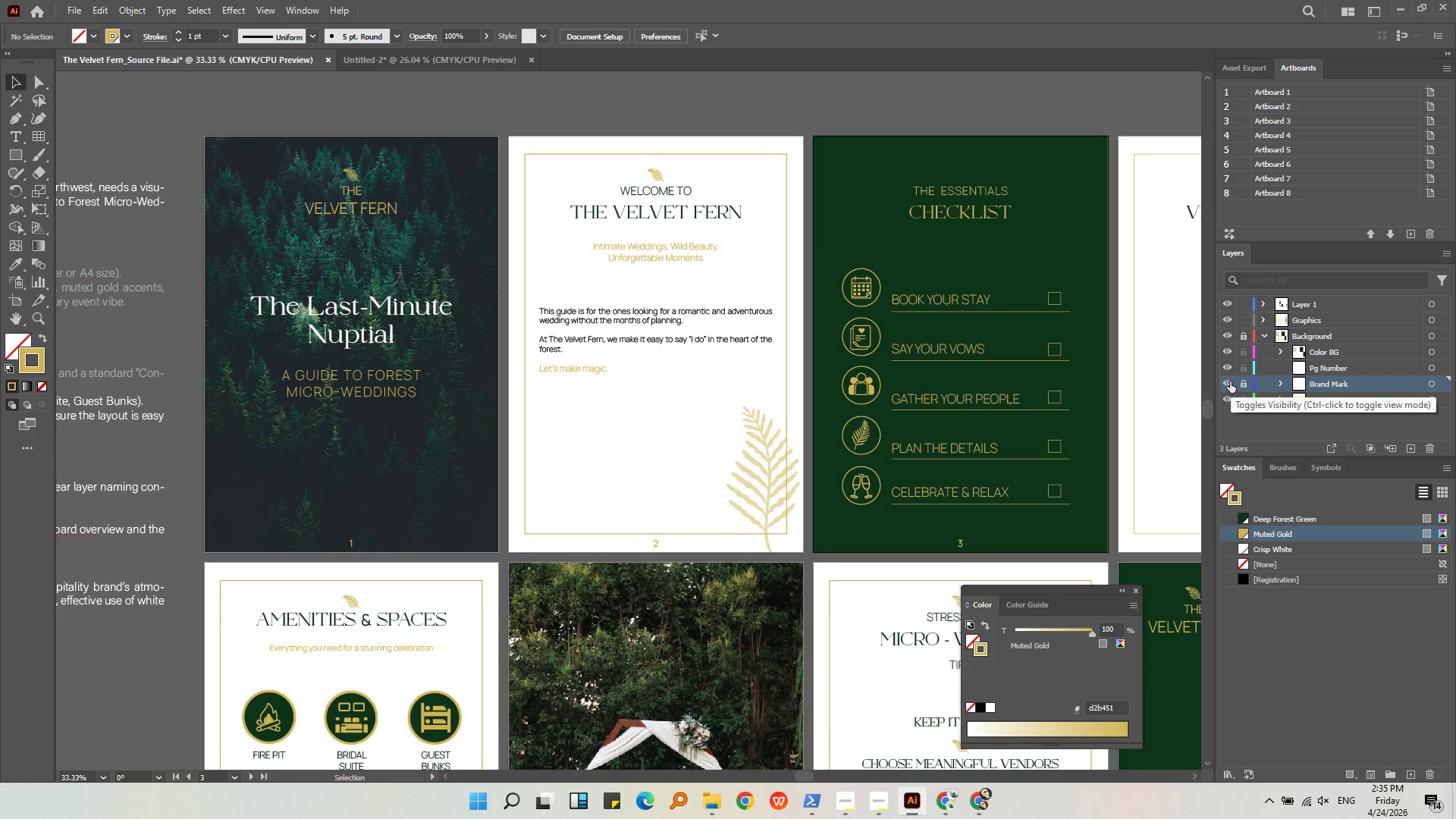 
left_click([1230, 381])
 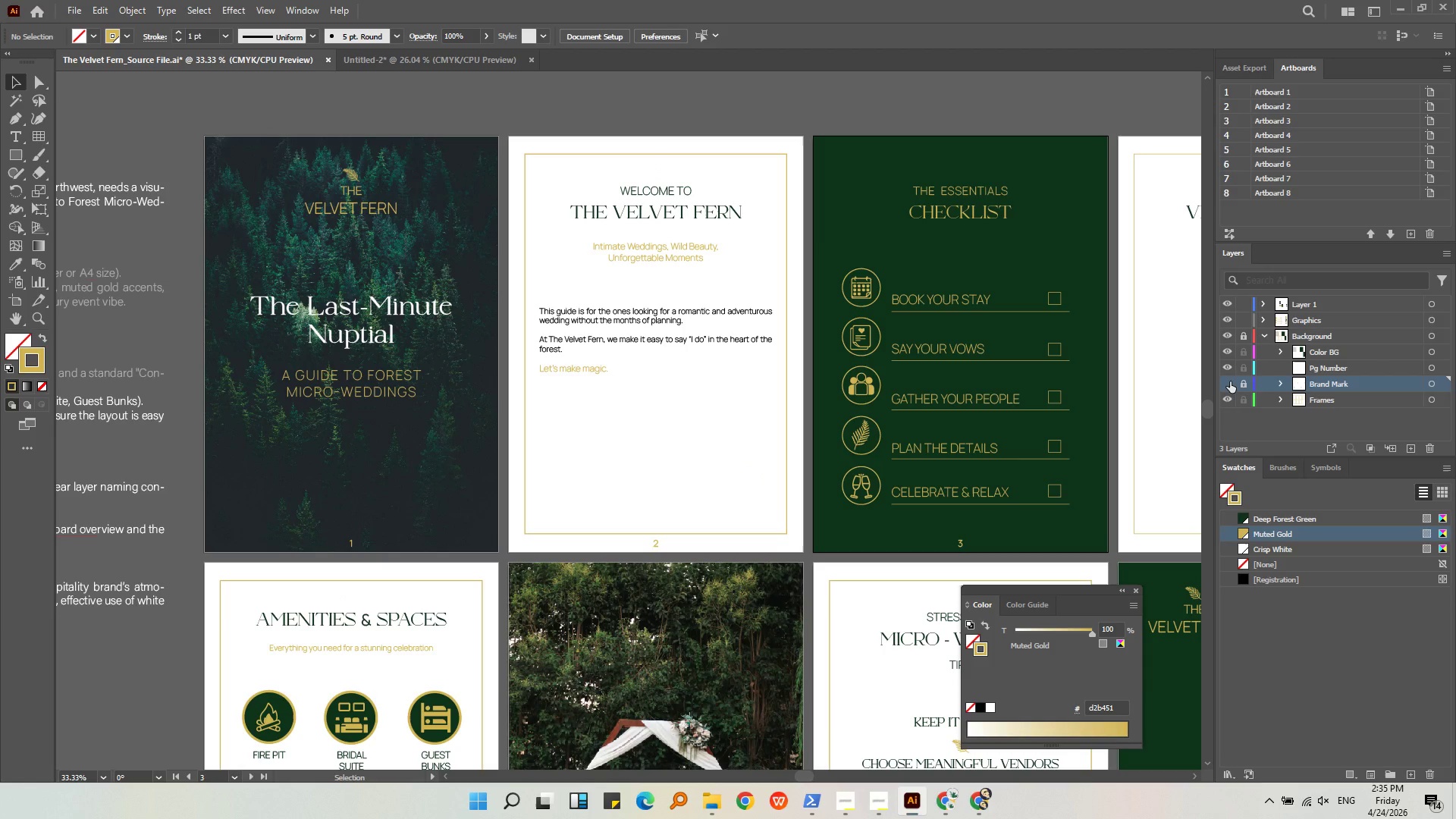 
left_click([1230, 381])
 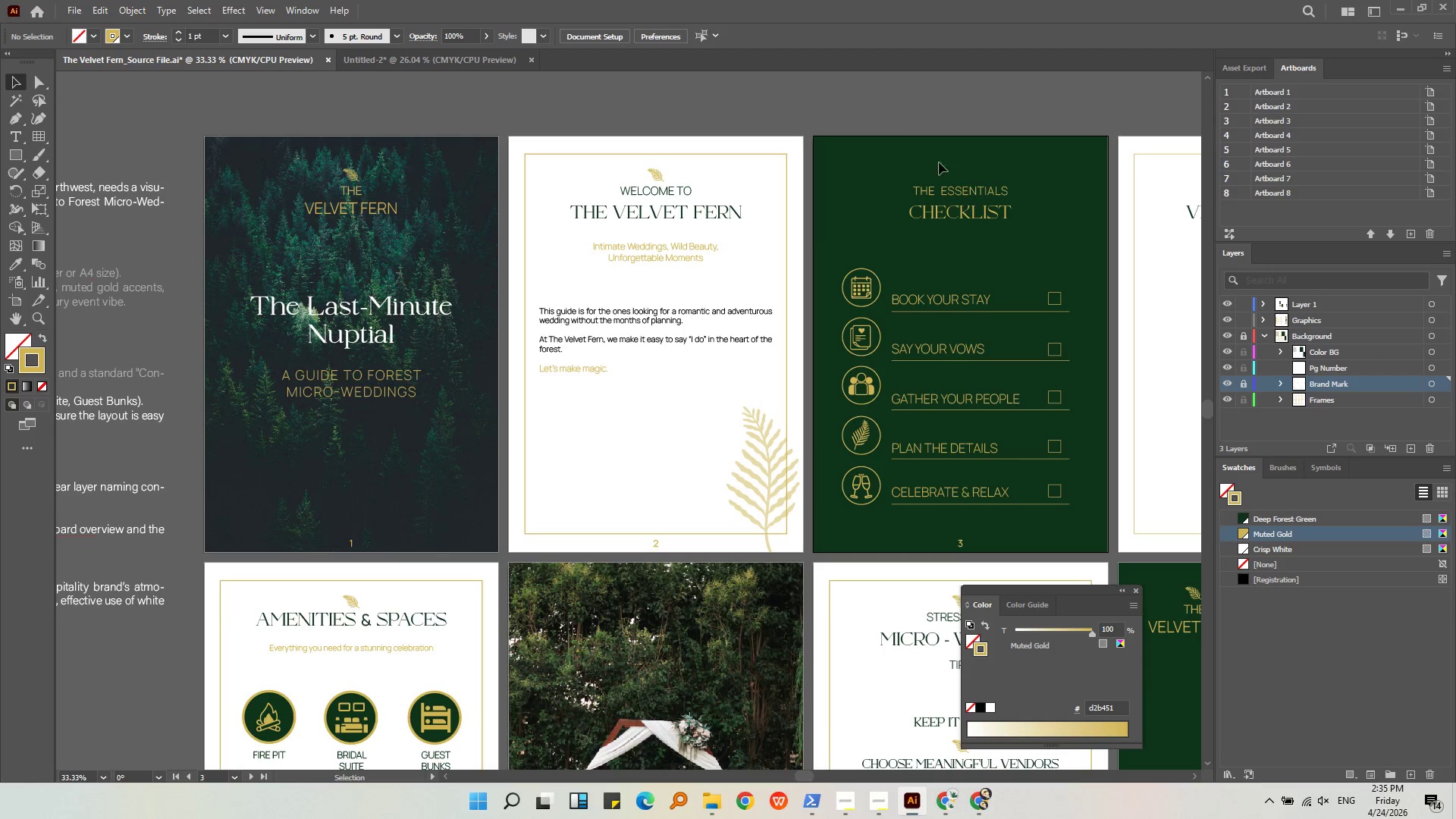 
left_click([968, 176])
 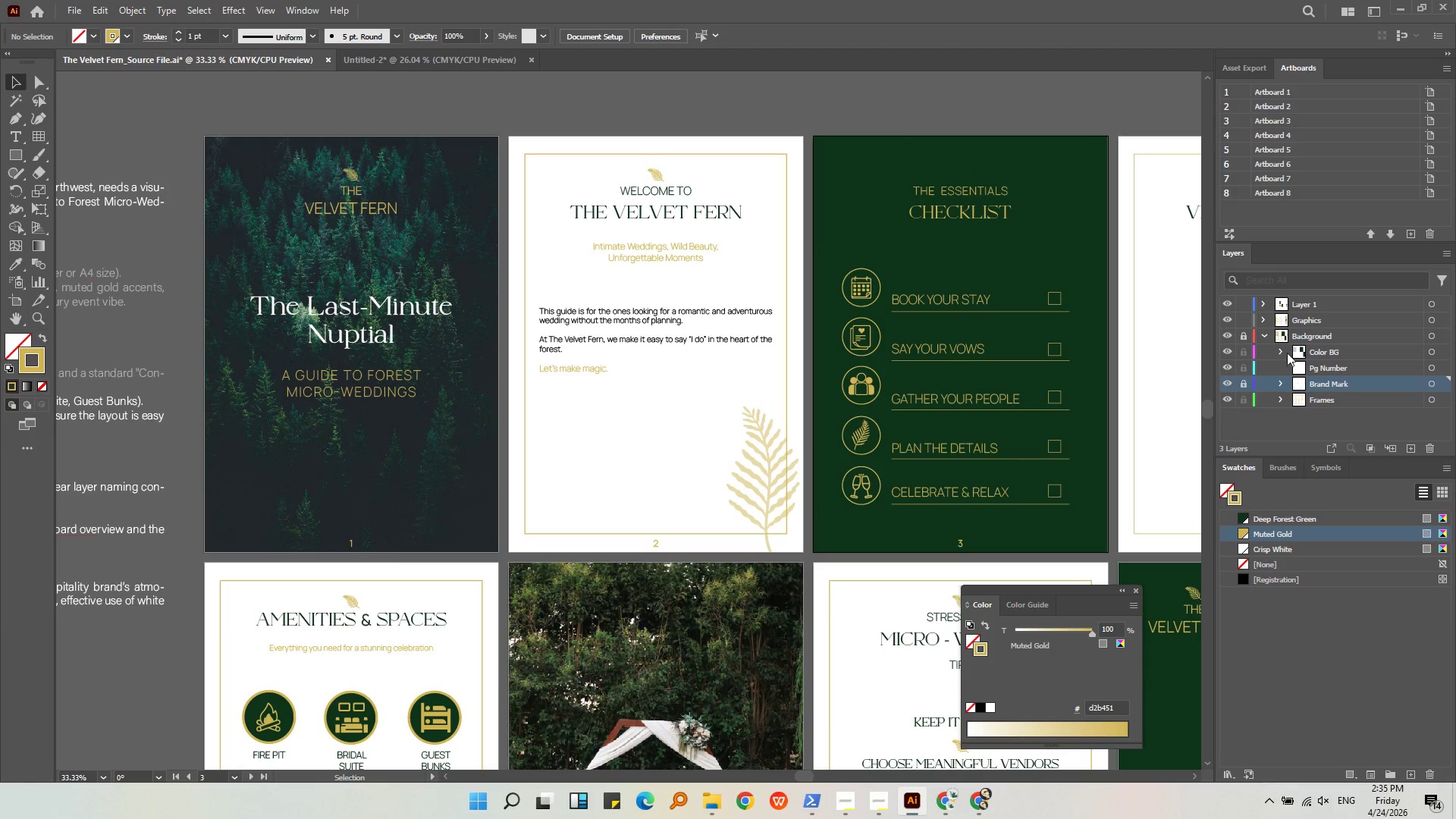 
left_click([1316, 353])
 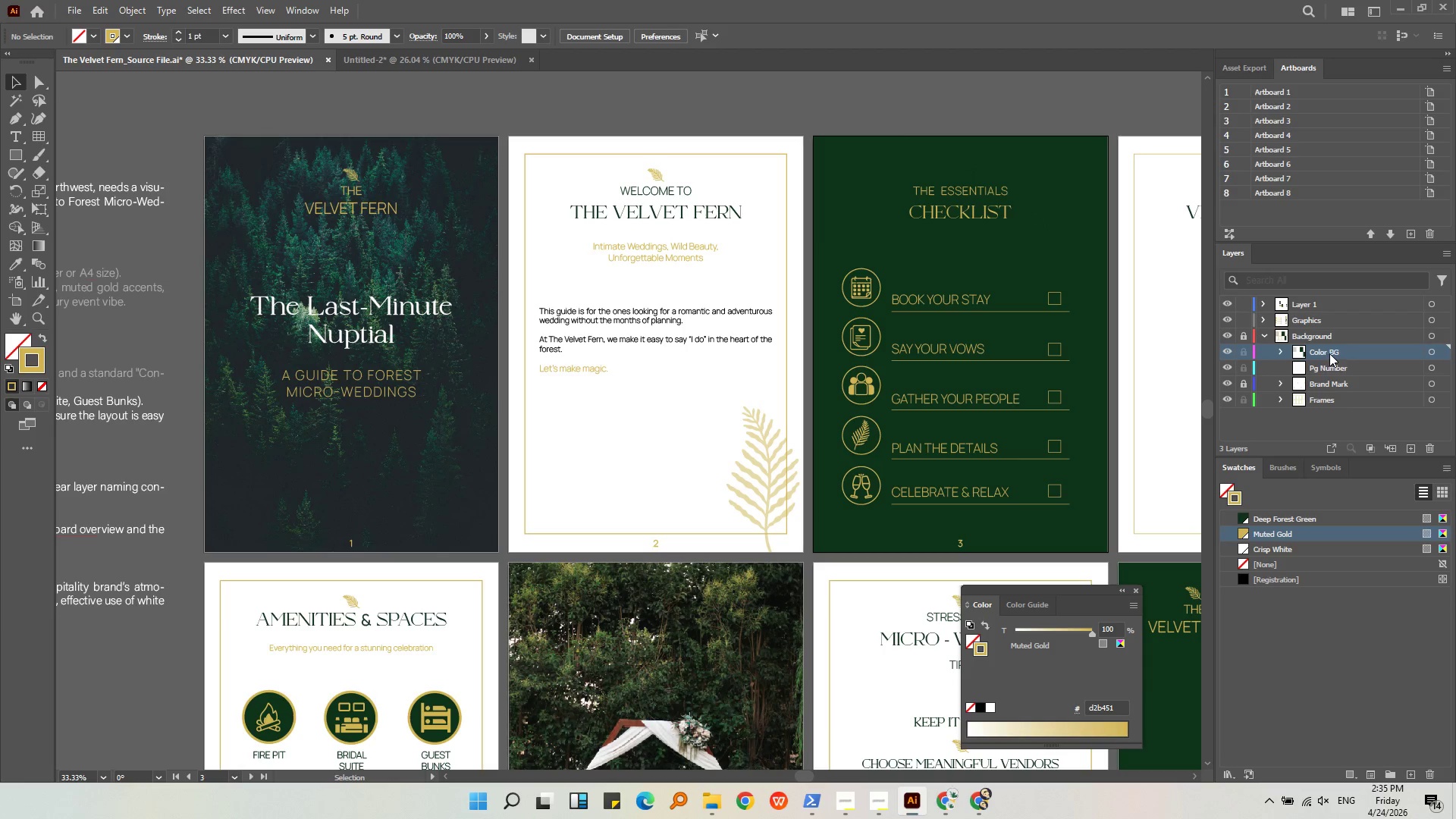 
left_click_drag(start_coordinate=[1330, 353], to_coordinate=[1329, 410])
 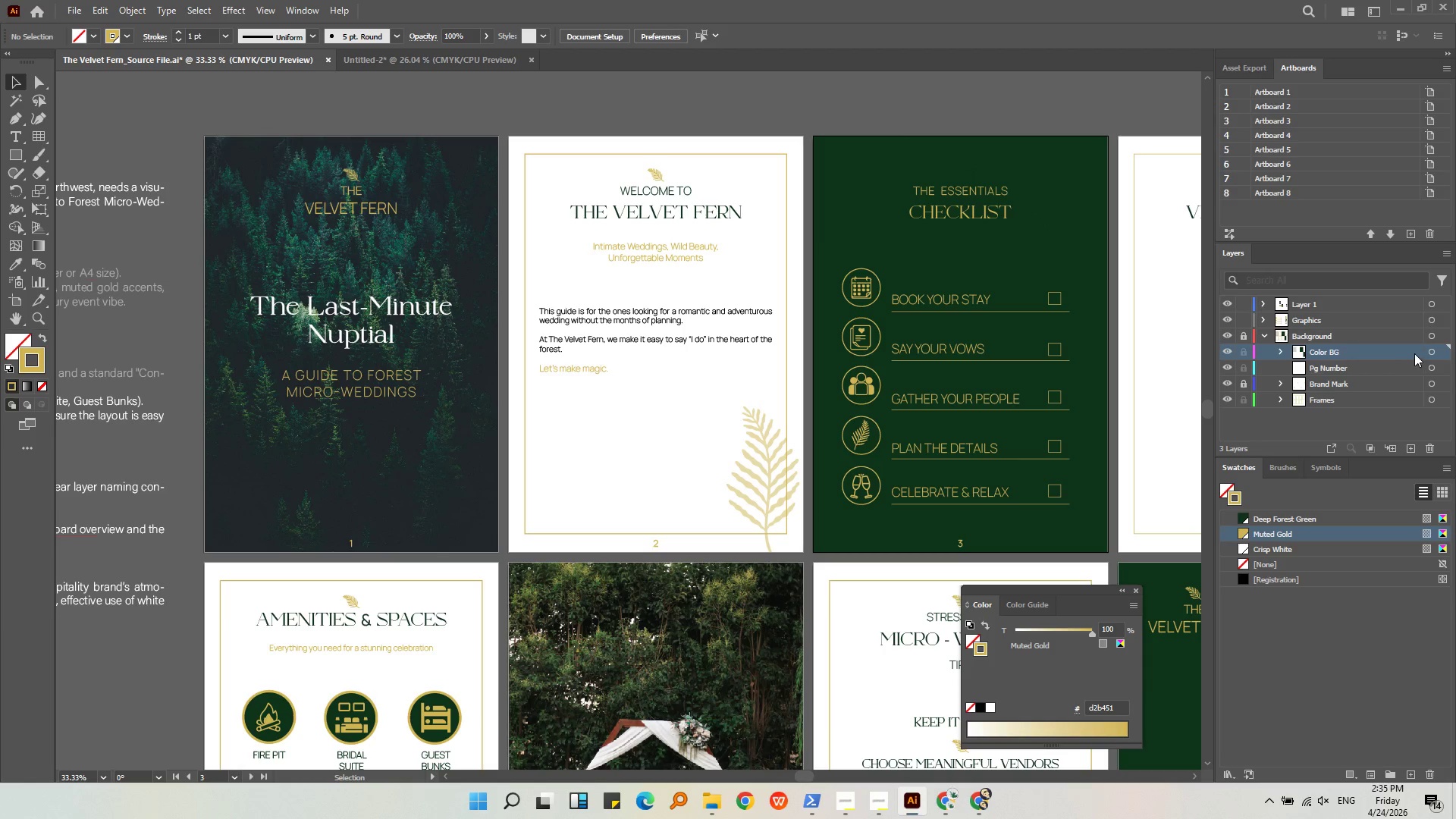 
left_click_drag(start_coordinate=[1414, 353], to_coordinate=[1414, 372])
 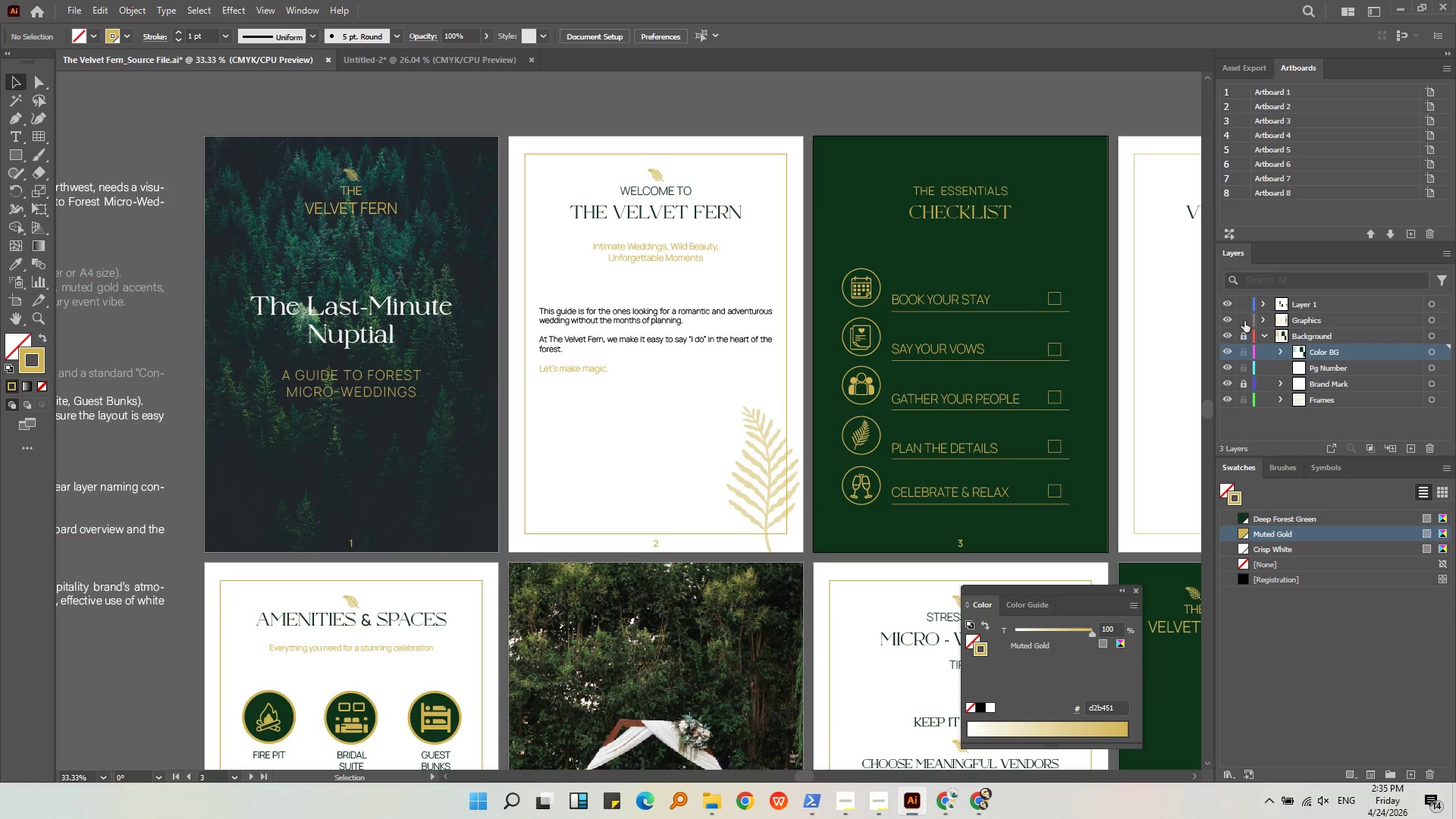 
double_click([1247, 306])
 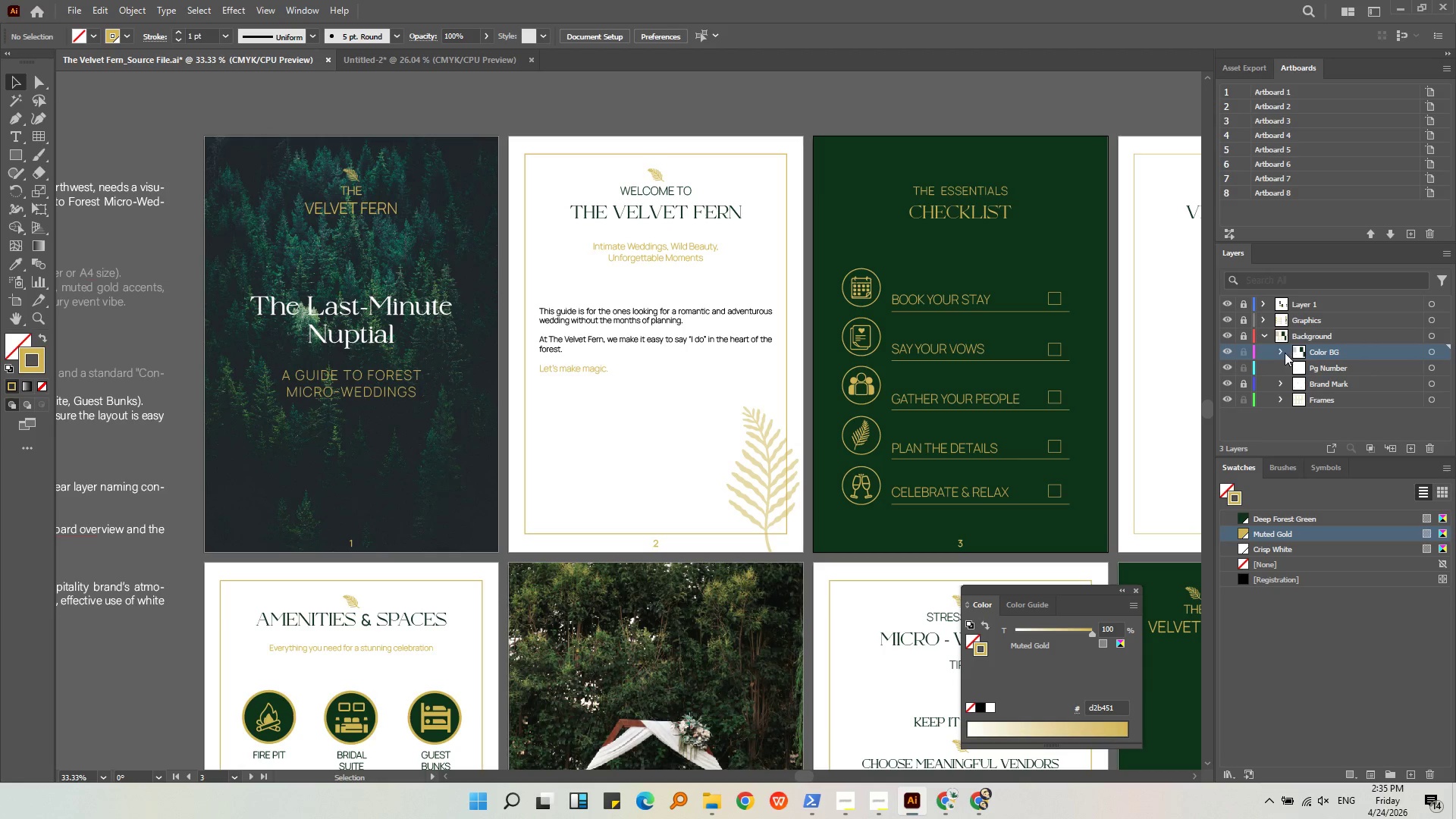 
left_click_drag(start_coordinate=[1280, 353], to_coordinate=[1280, 372])
 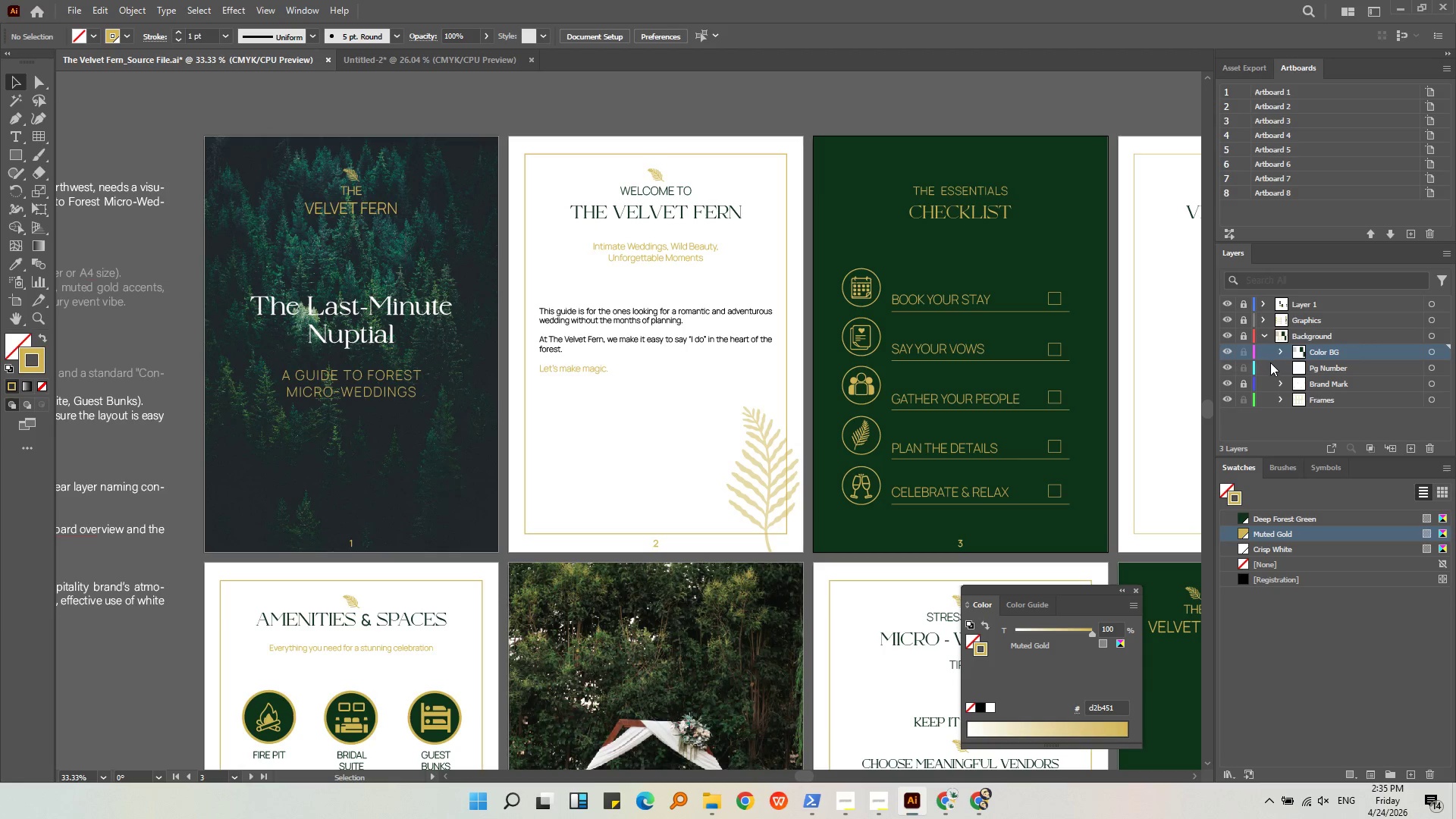 
left_click([1270, 362])
 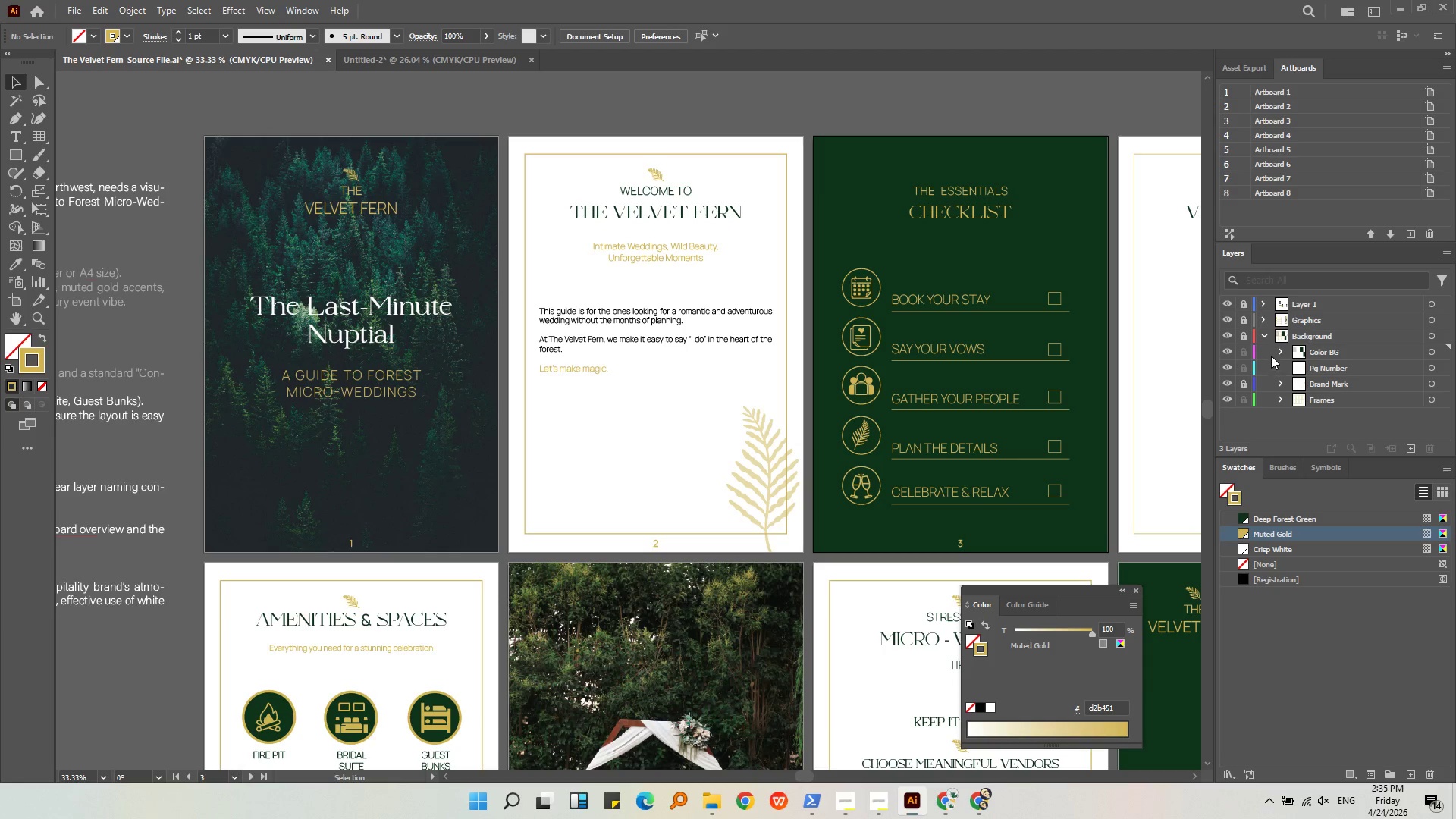 
left_click([1269, 353])
 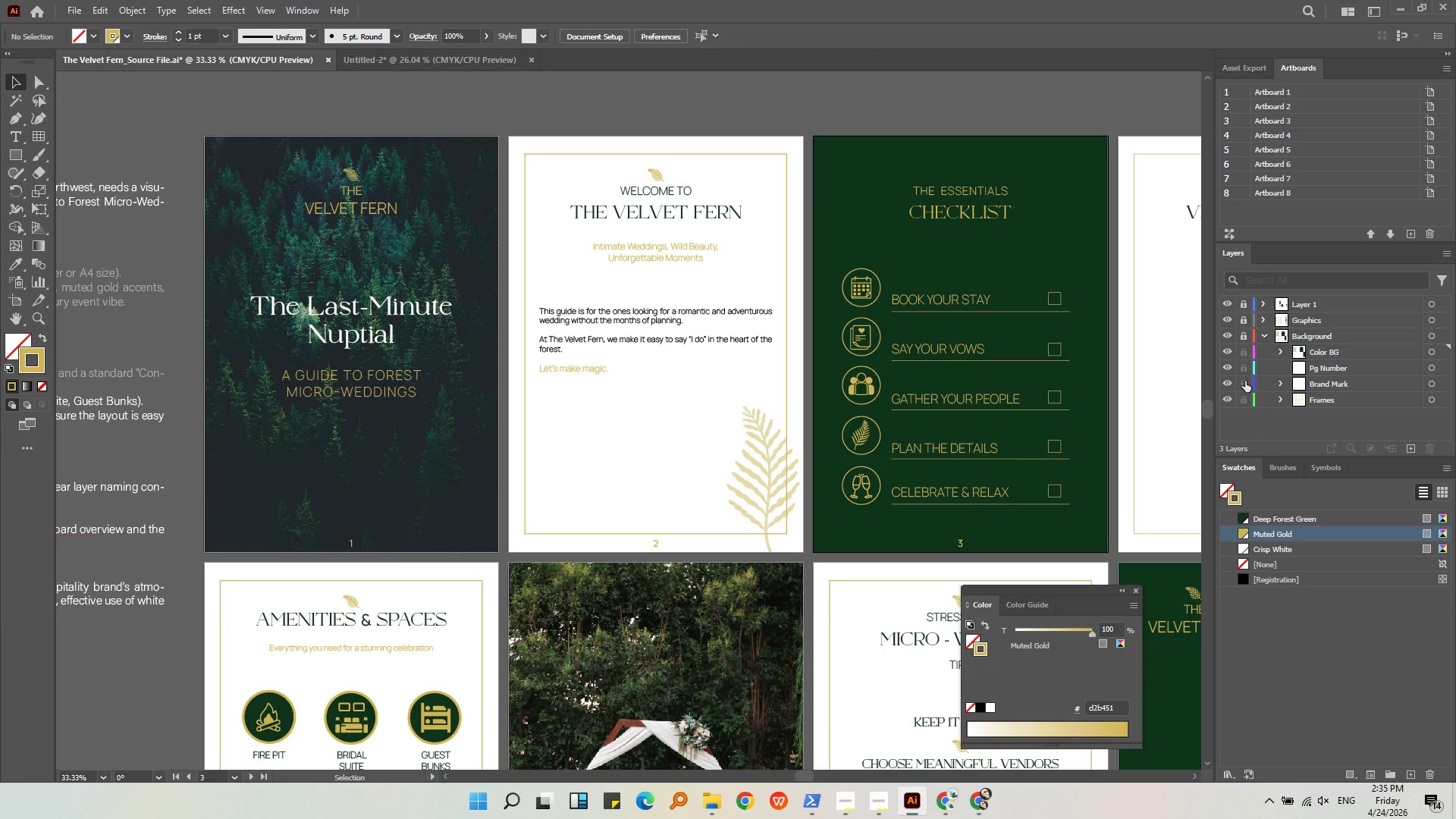 
triple_click([1254, 430])
 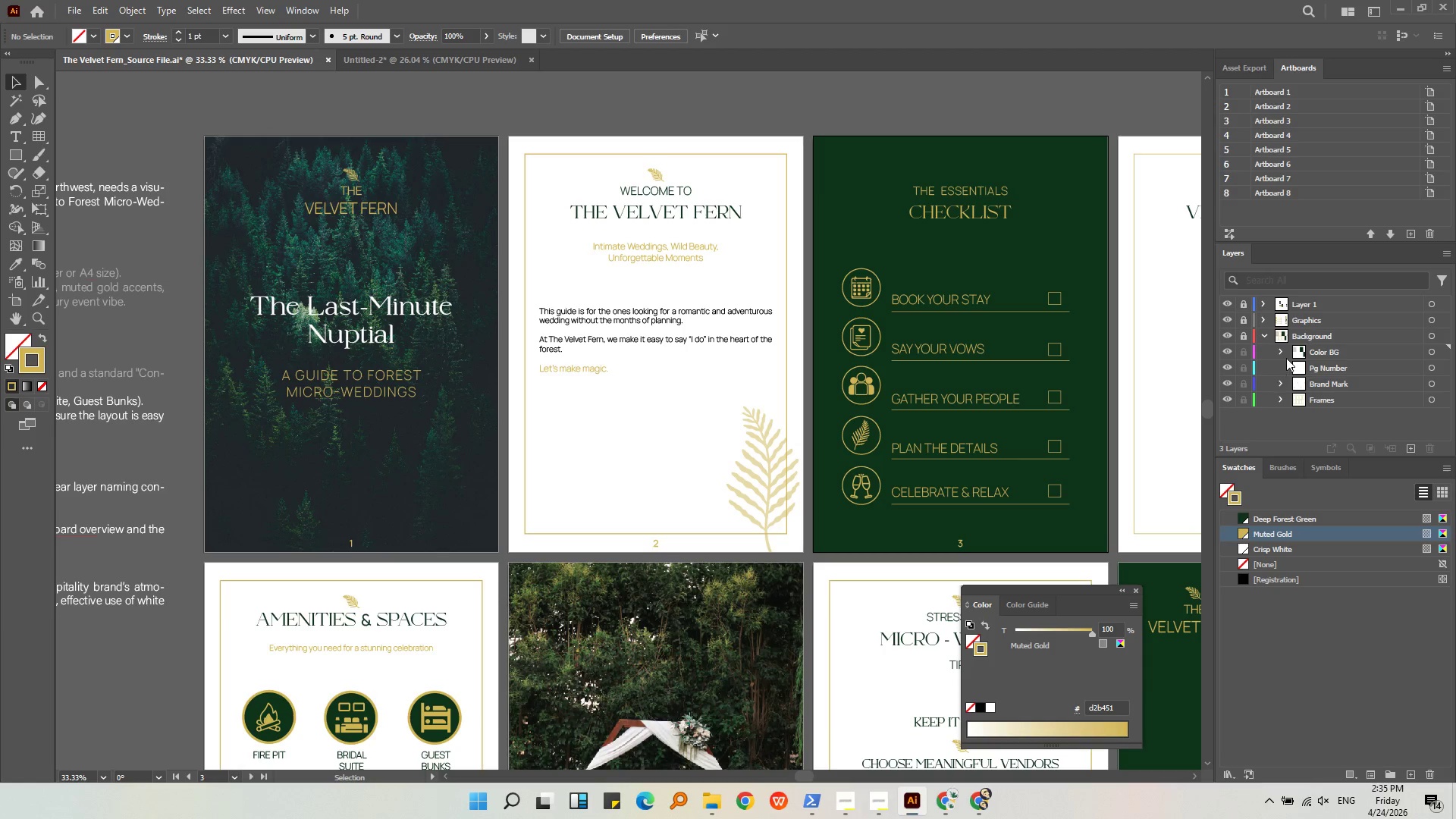 
left_click([1286, 356])
 